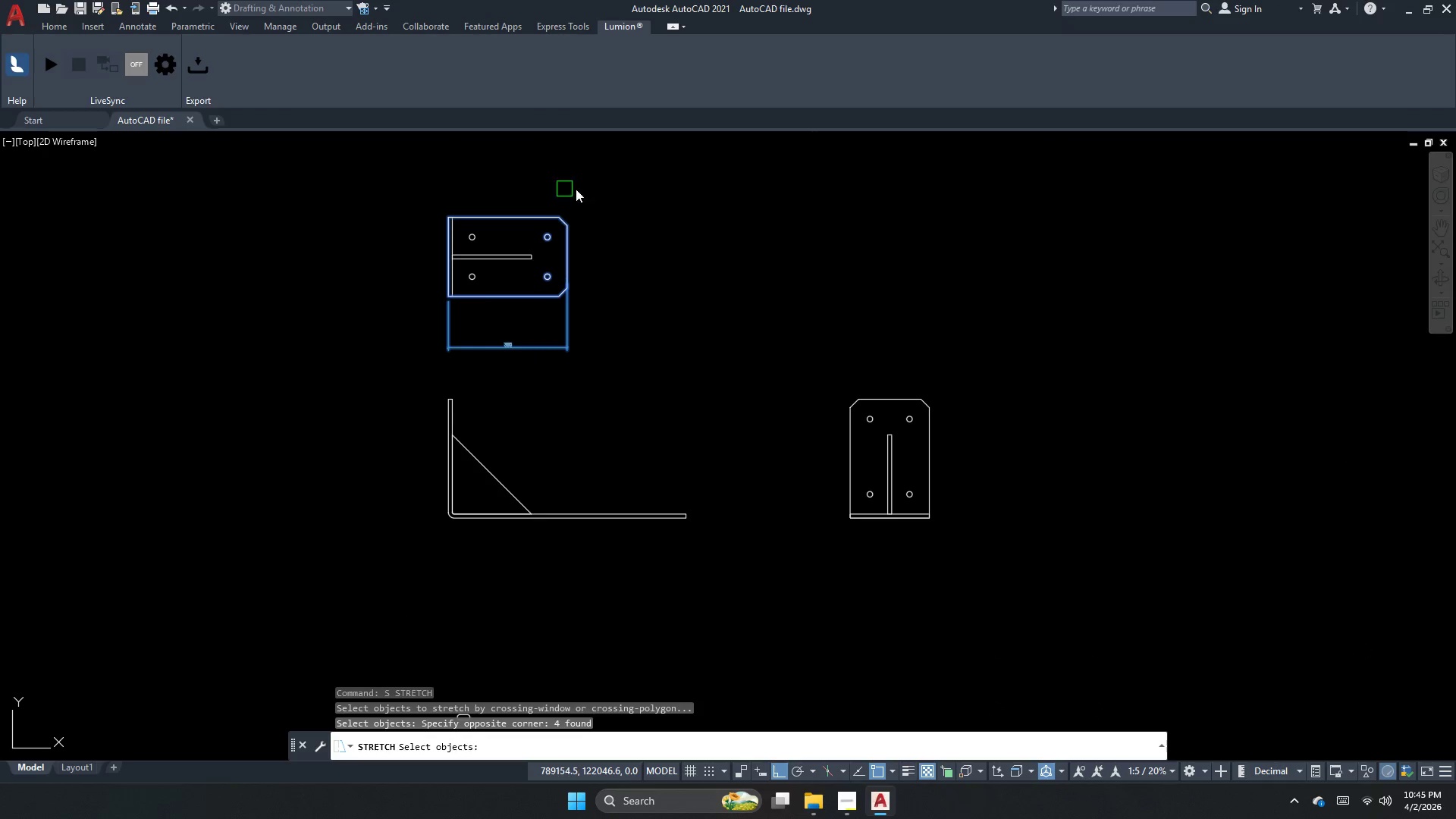 
key(Space)
 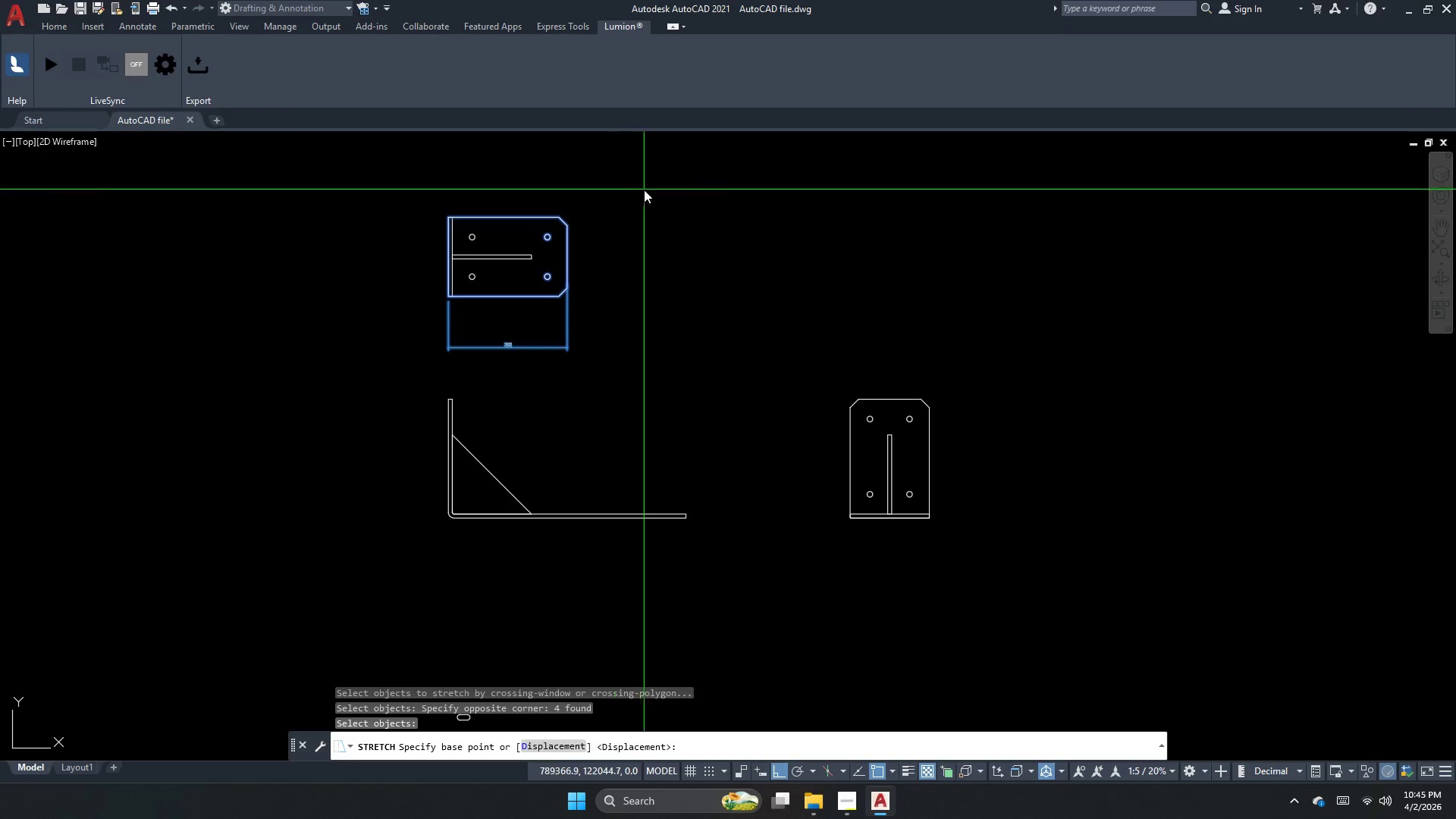 
left_click_drag(start_coordinate=[644, 190], to_coordinate=[708, 190])
 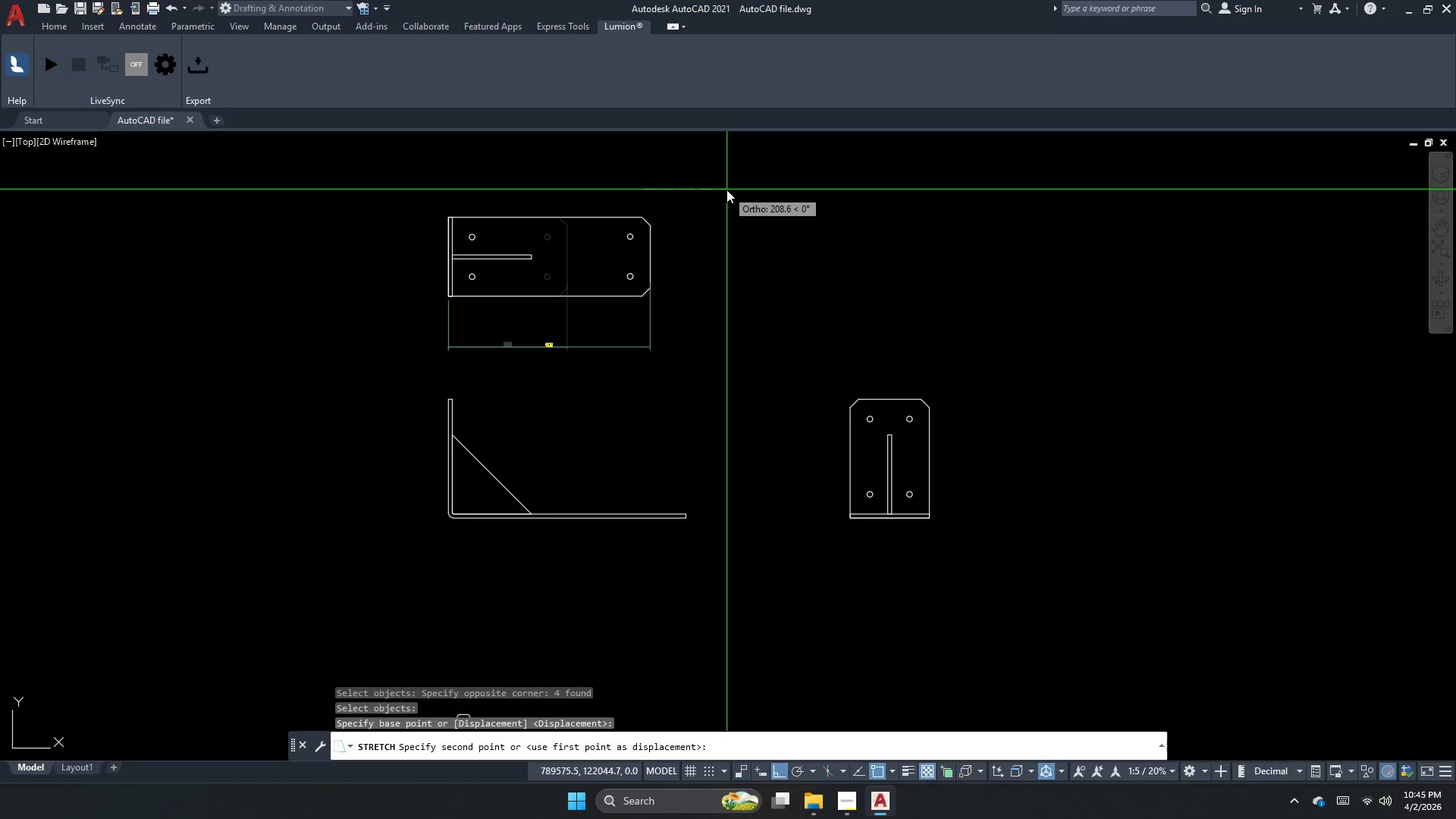 
key(Numpad3)
 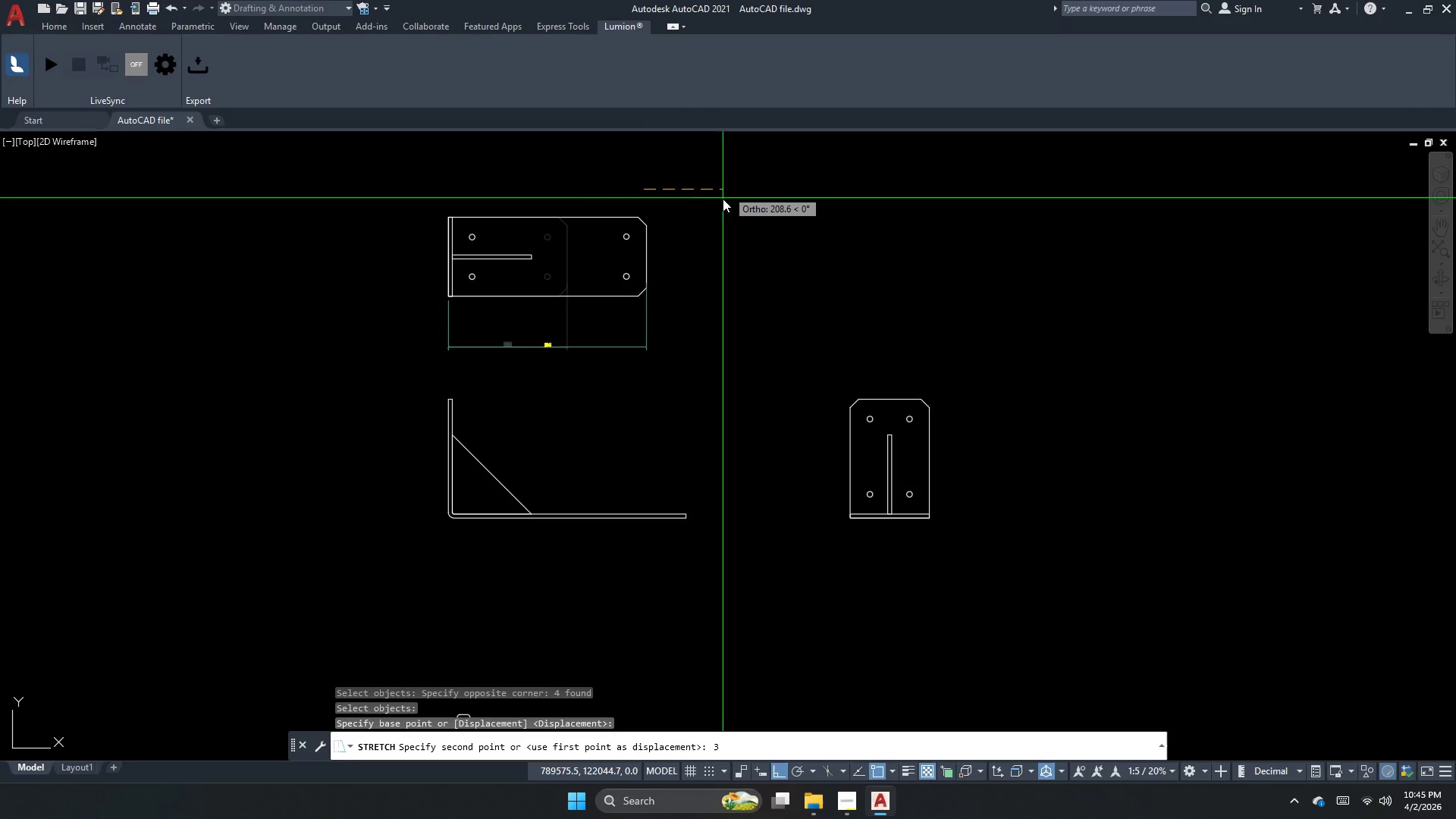 
key(Numpad0)
 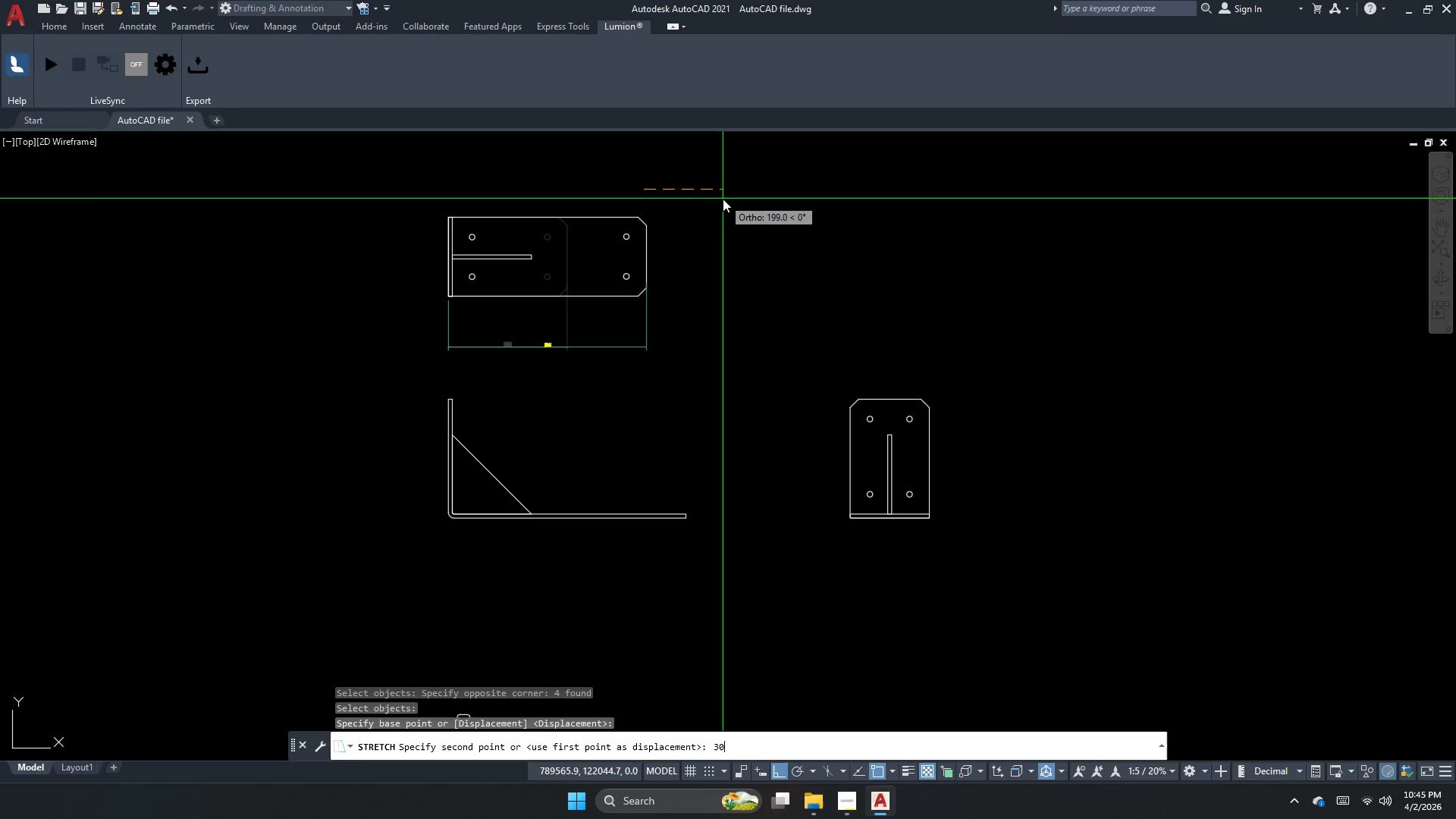 
key(Numpad0)
 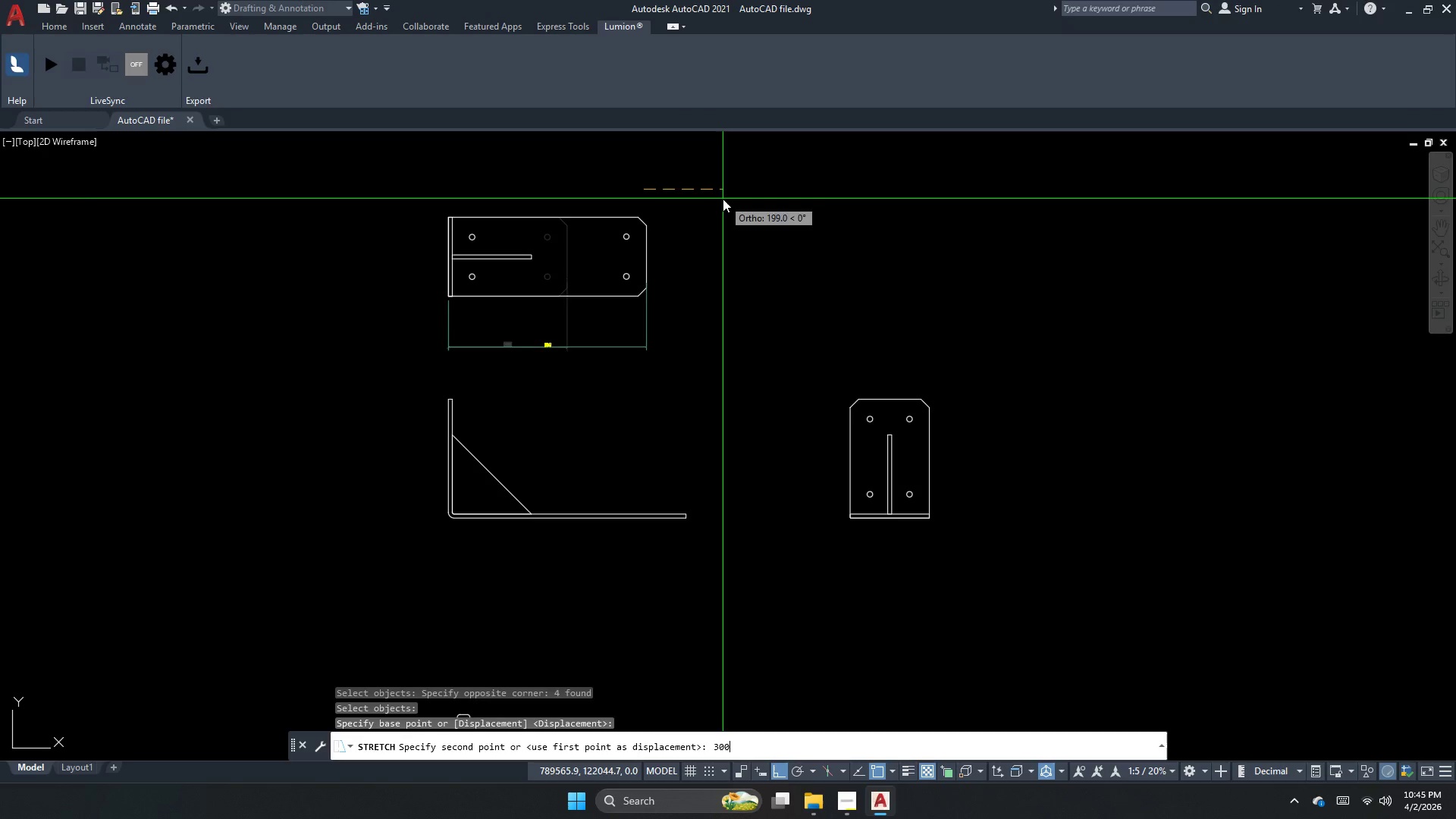 
key(NumpadEnter)
 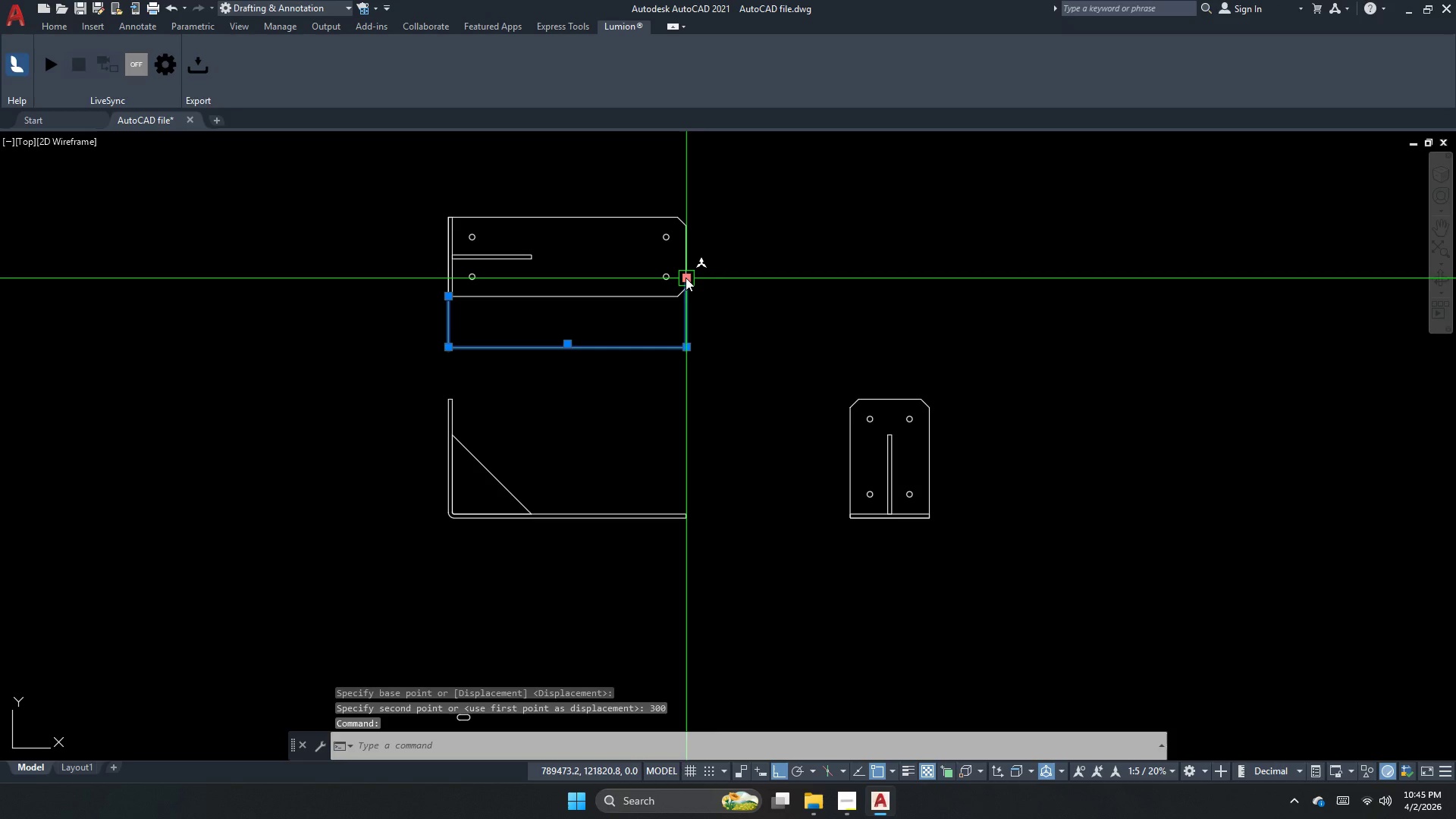 
key(Escape)
 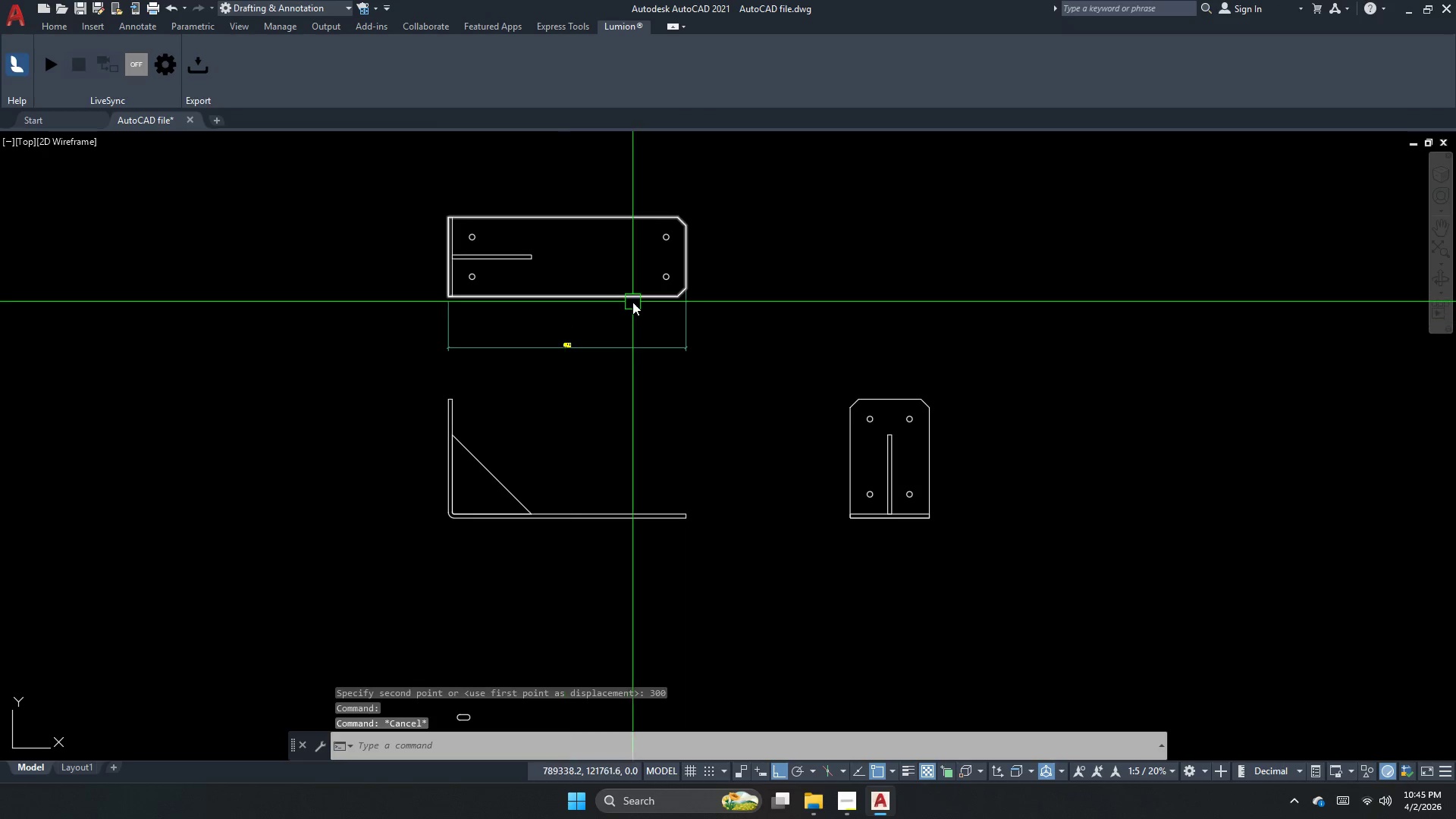 
scroll: coordinate [570, 324], scroll_direction: down, amount: 2.0
 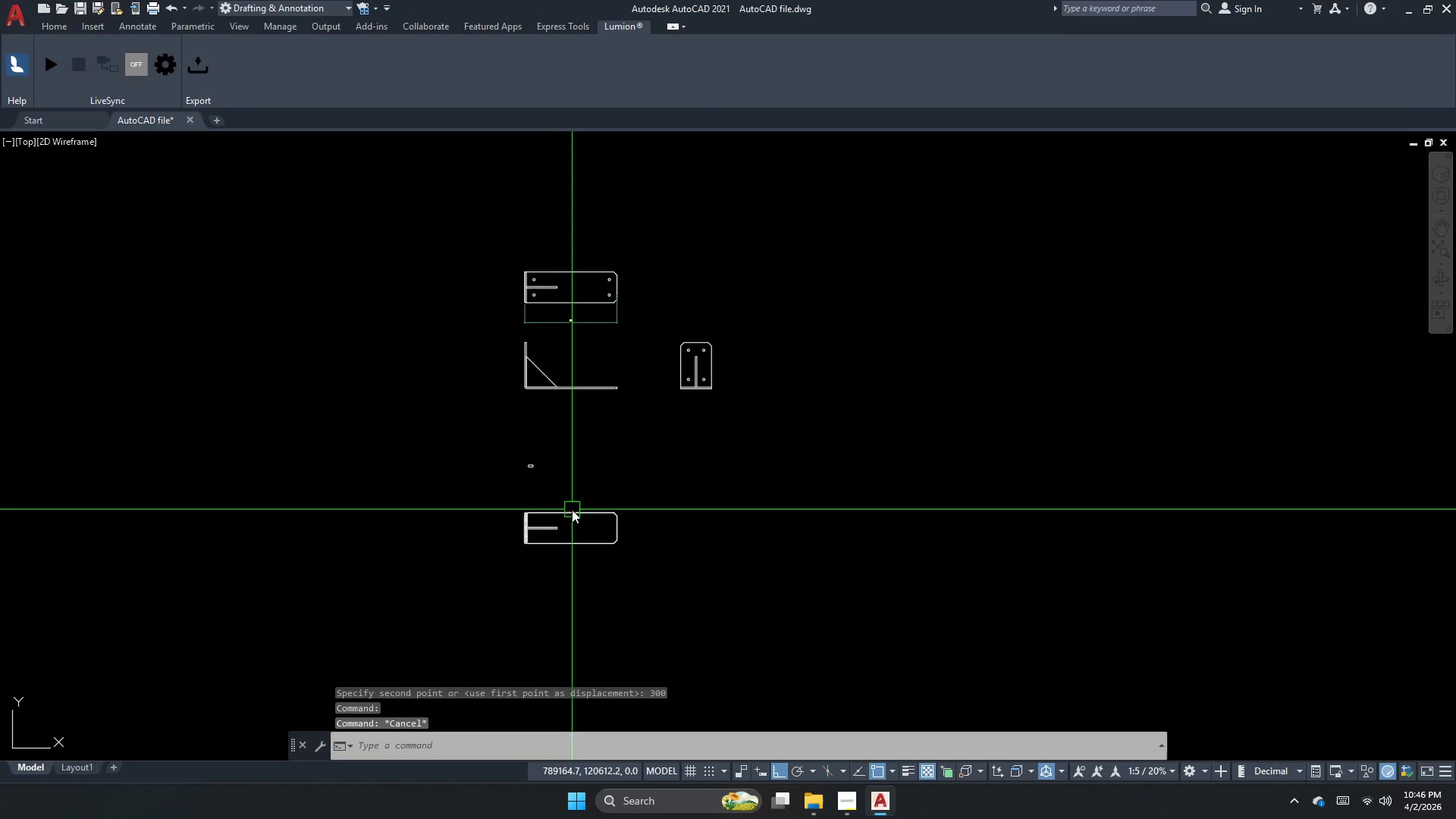 
scroll: coordinate [562, 528], scroll_direction: up, amount: 3.0
 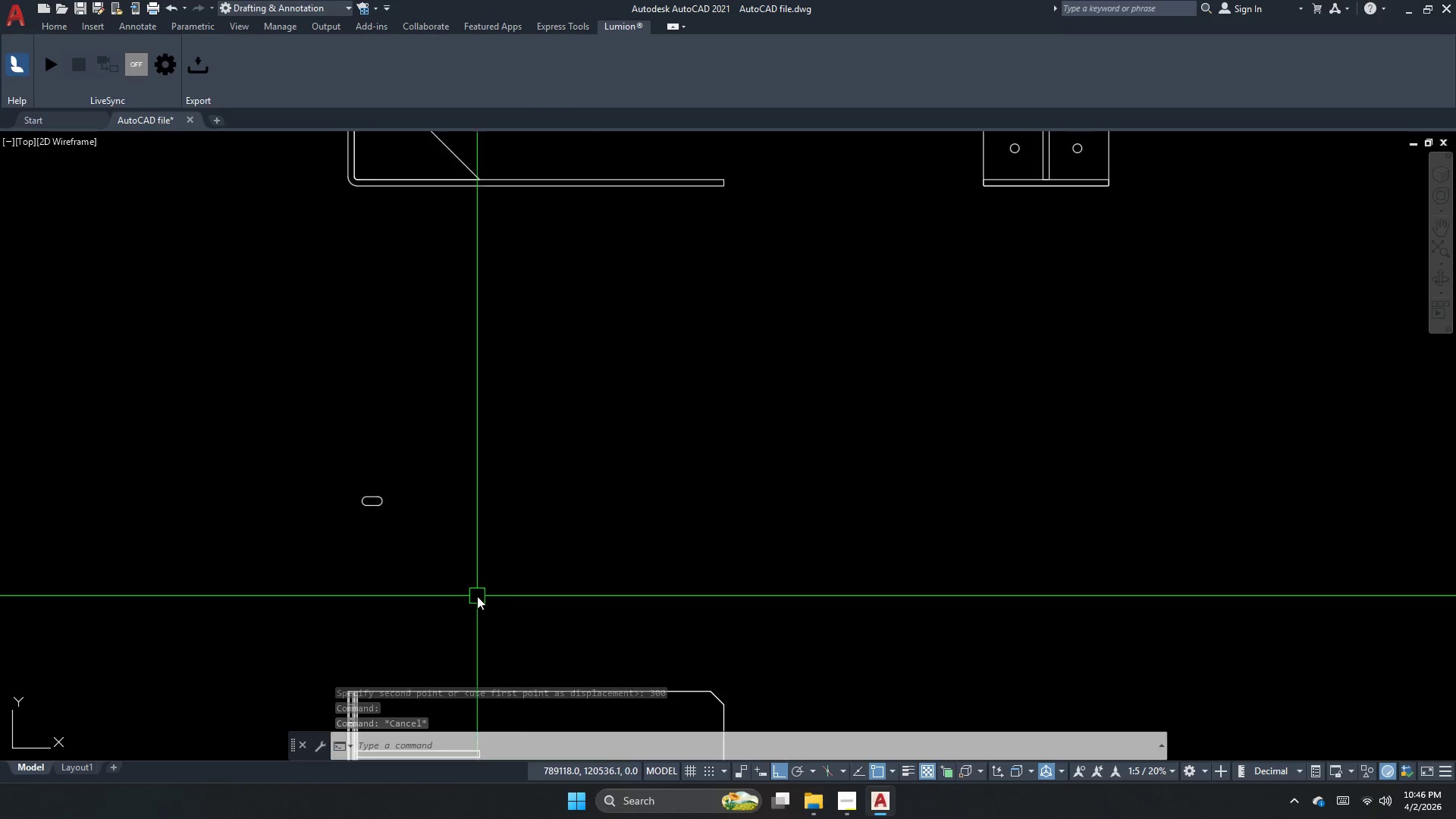 
left_click_drag(start_coordinate=[422, 541], to_coordinate=[386, 508])
 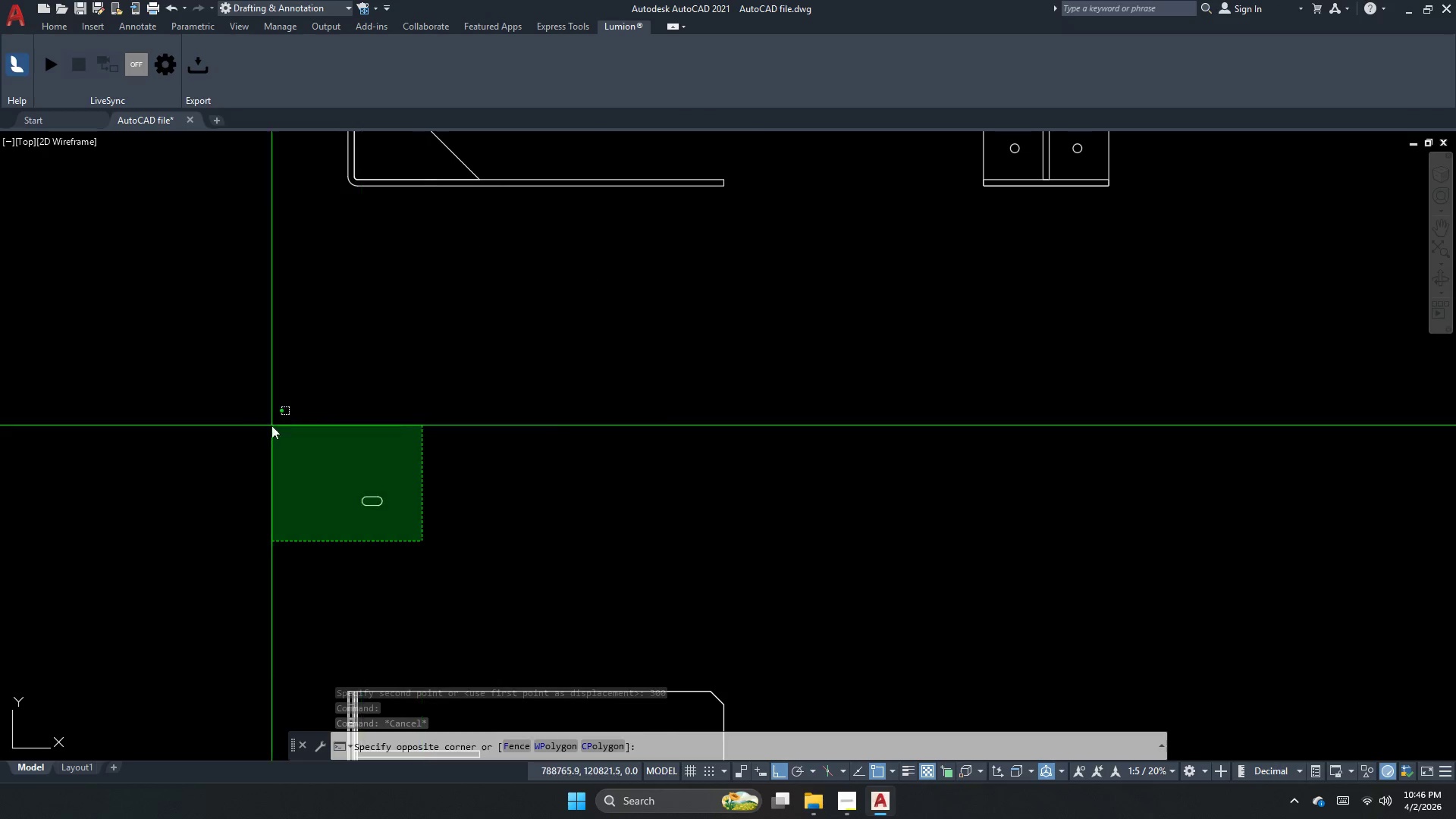 
double_click([271, 425])
 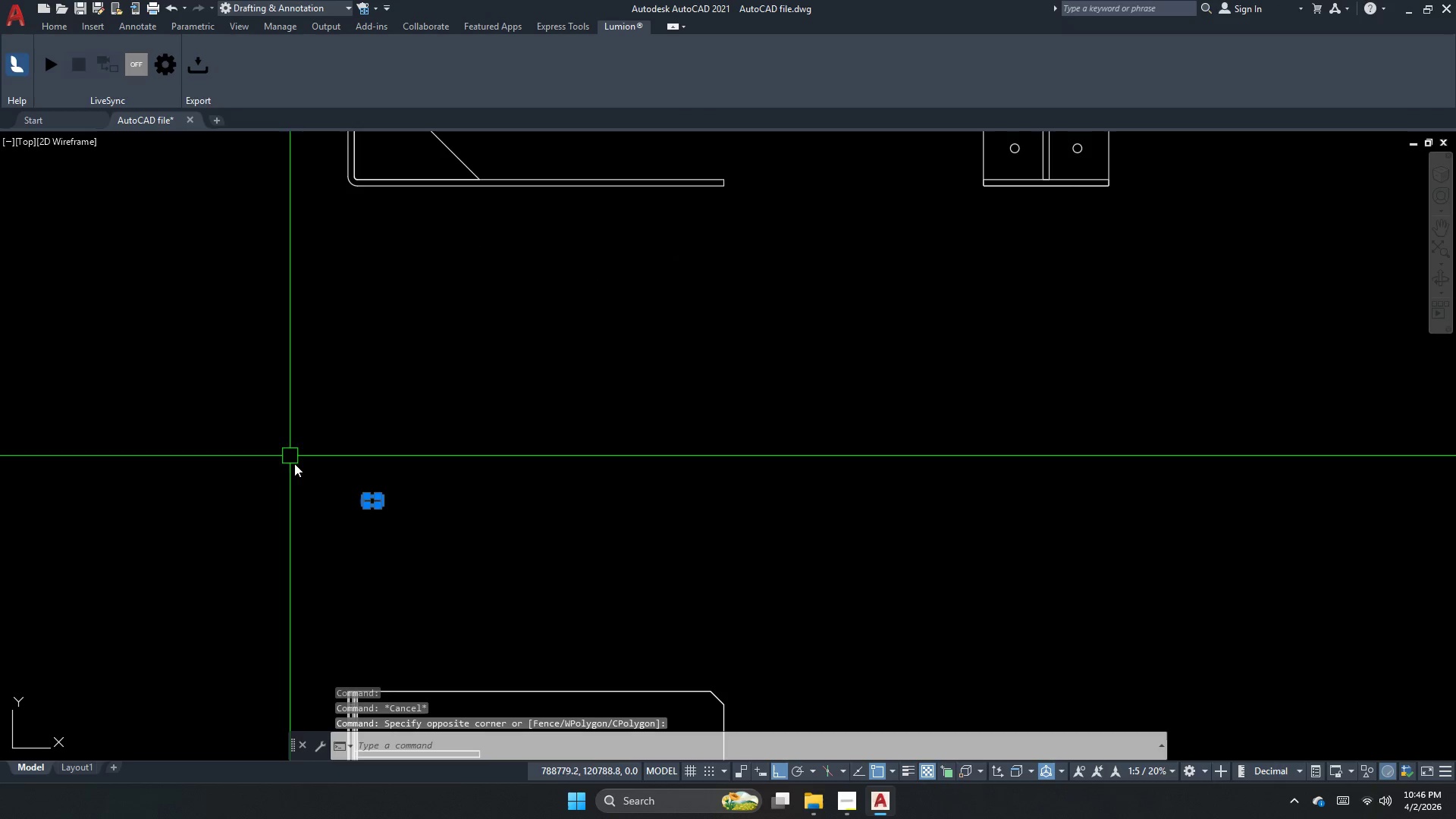 
key(M)
 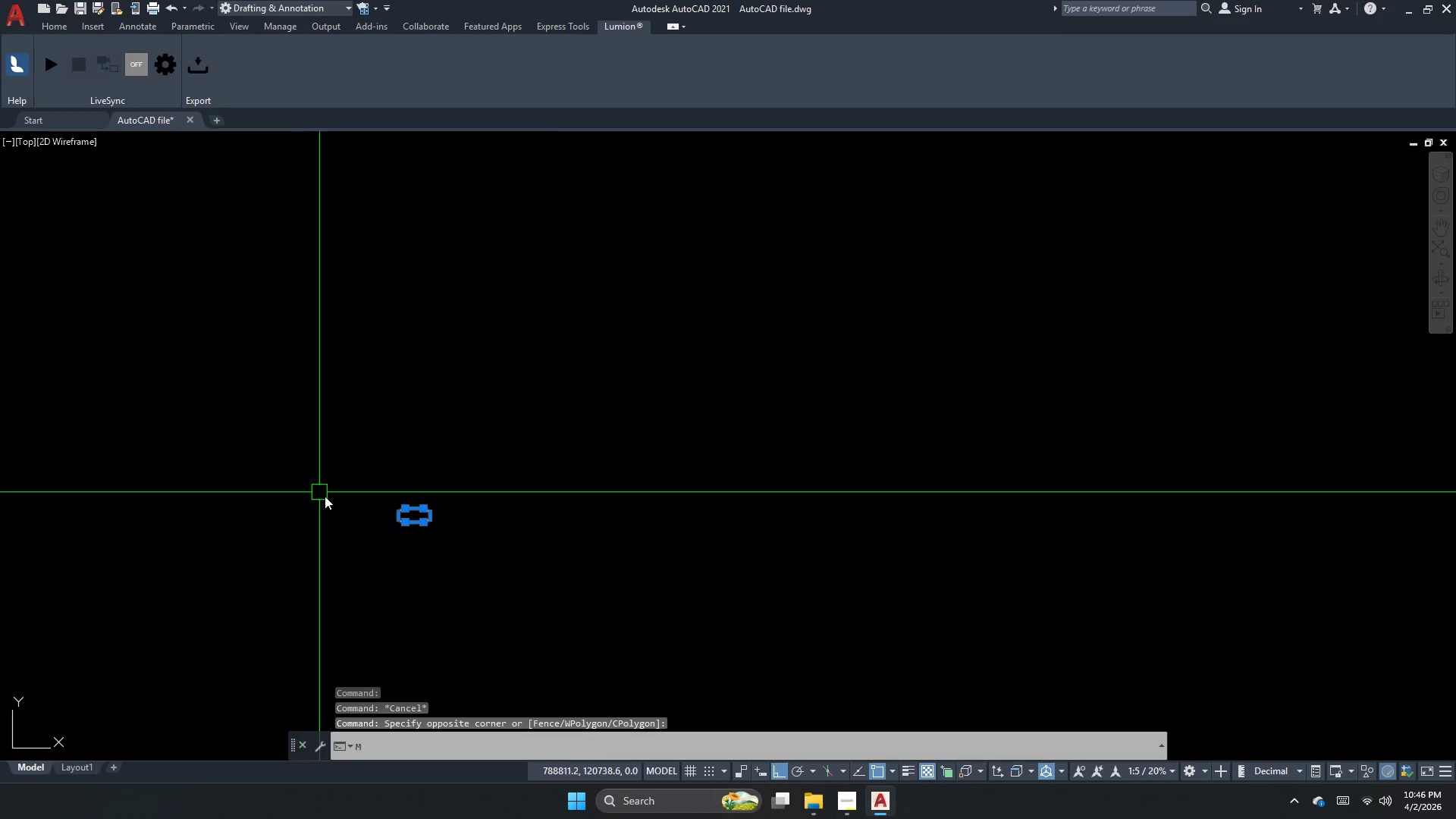 
key(Space)
 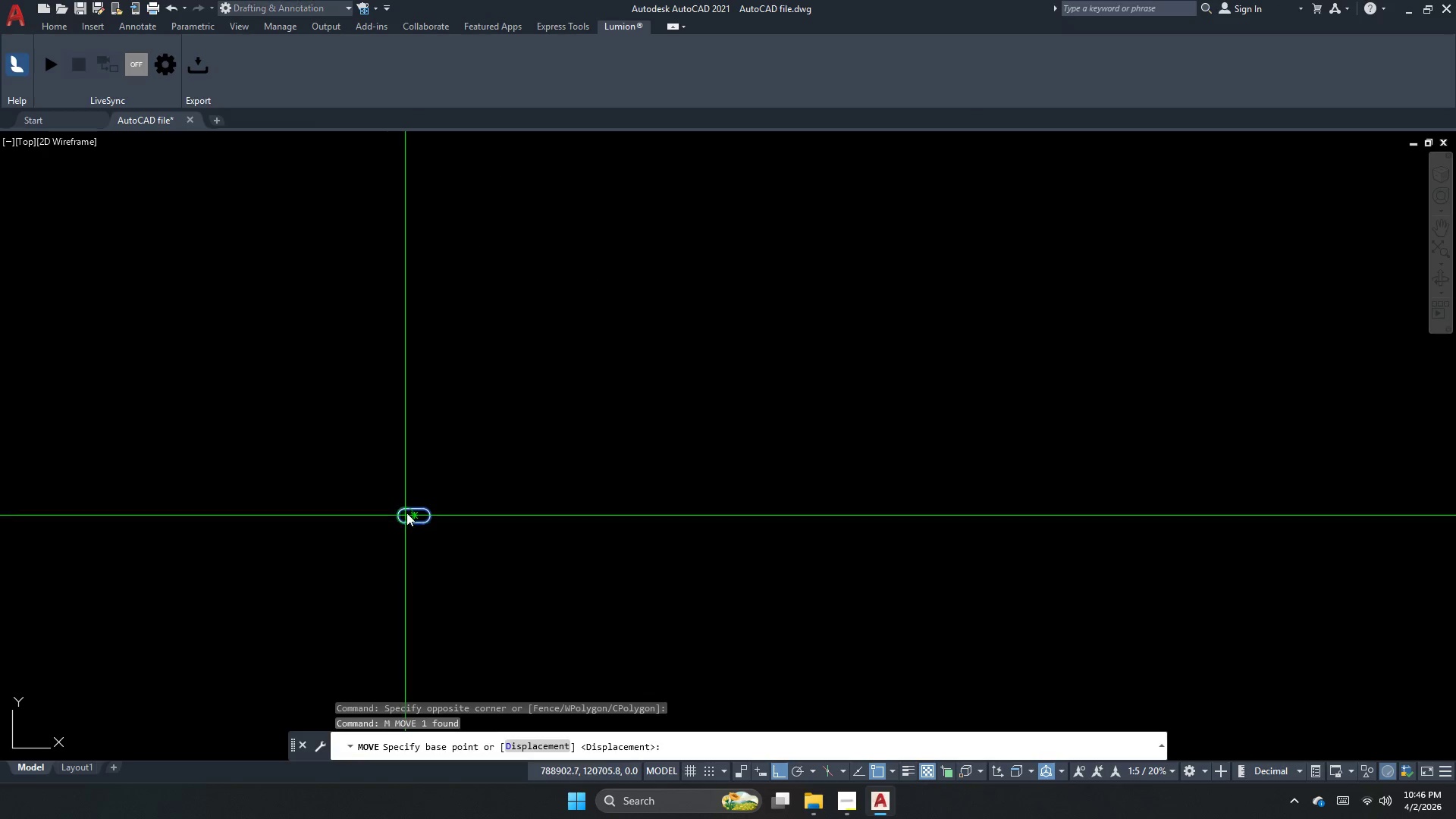 
scroll: coordinate [408, 509], scroll_direction: up, amount: 4.0
 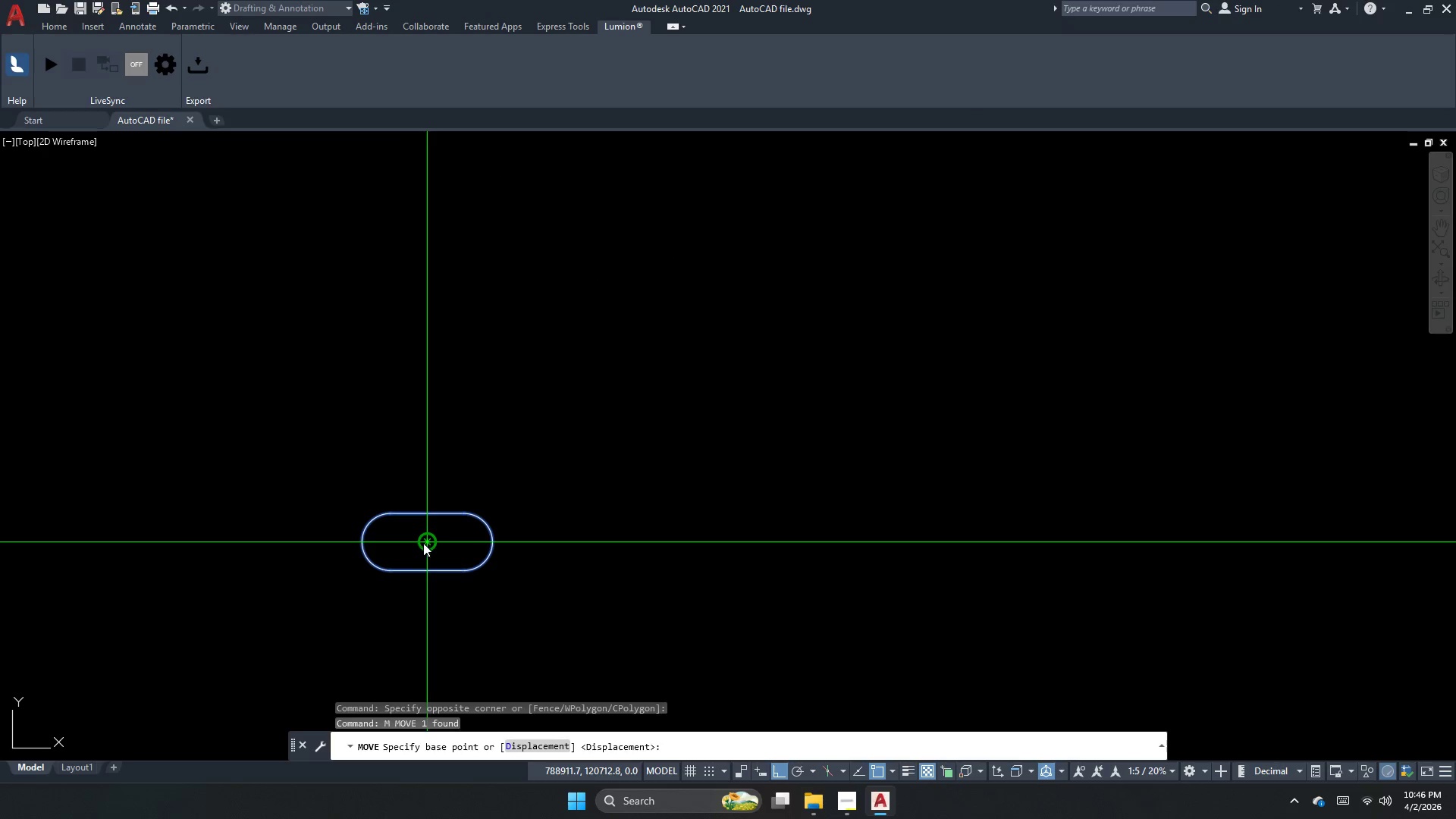 
left_click_drag(start_coordinate=[428, 543], to_coordinate=[398, 564])
 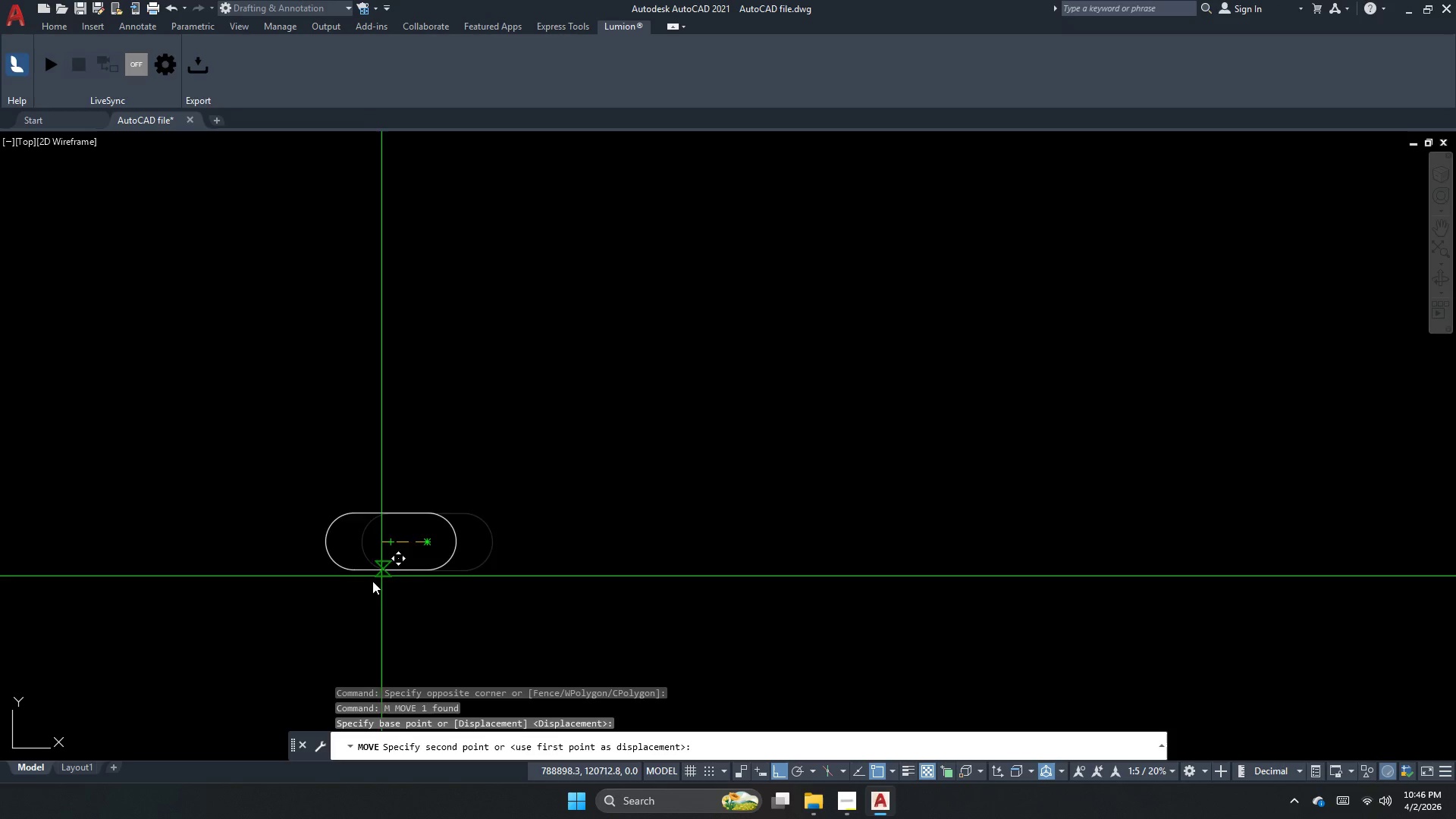 
scroll: coordinate [402, 629], scroll_direction: down, amount: 4.0
 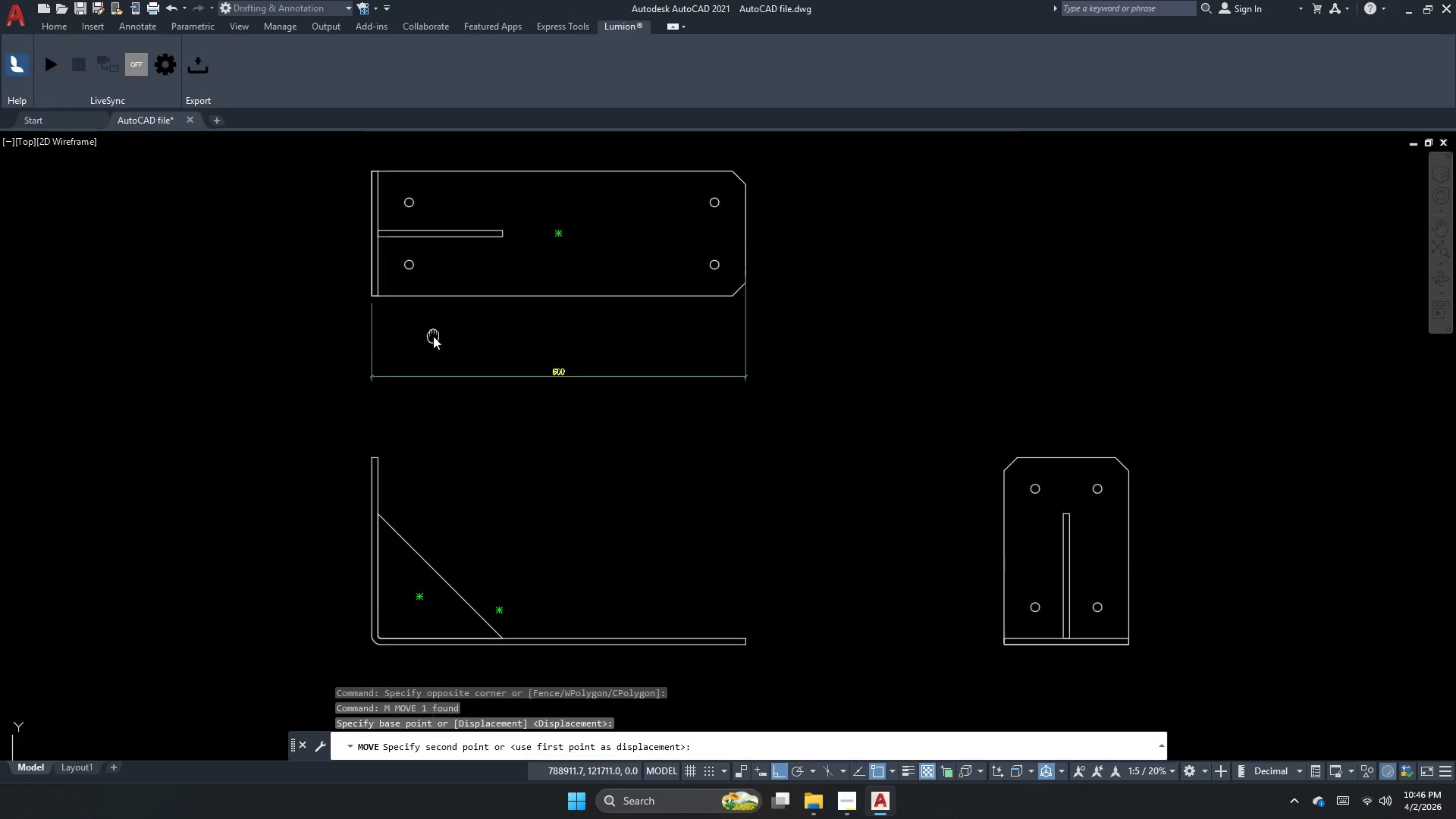 
scroll: coordinate [374, 344], scroll_direction: up, amount: 2.0
 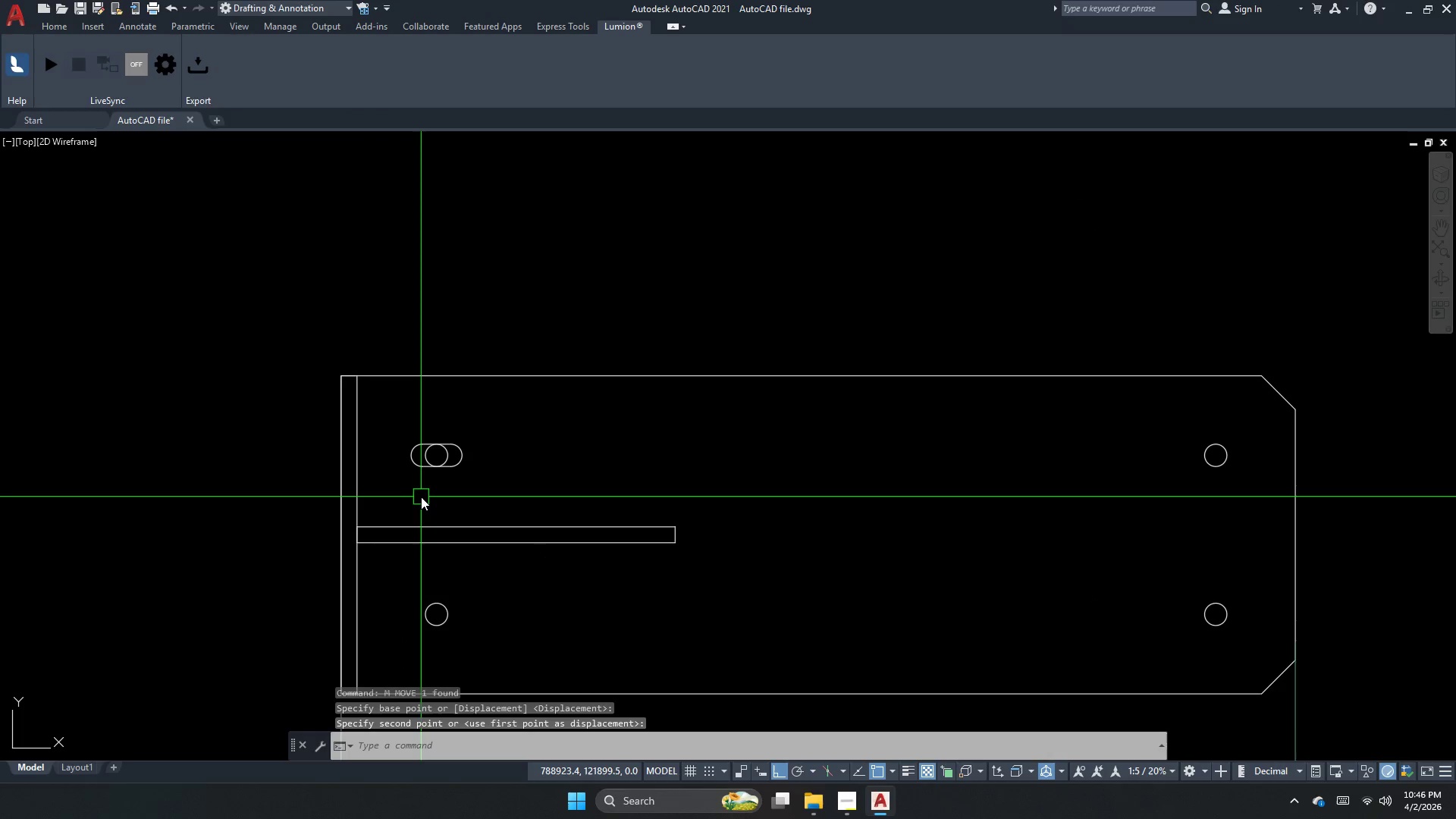 
key(Escape)
key(Escape)
key(Escape)
type(dli)
 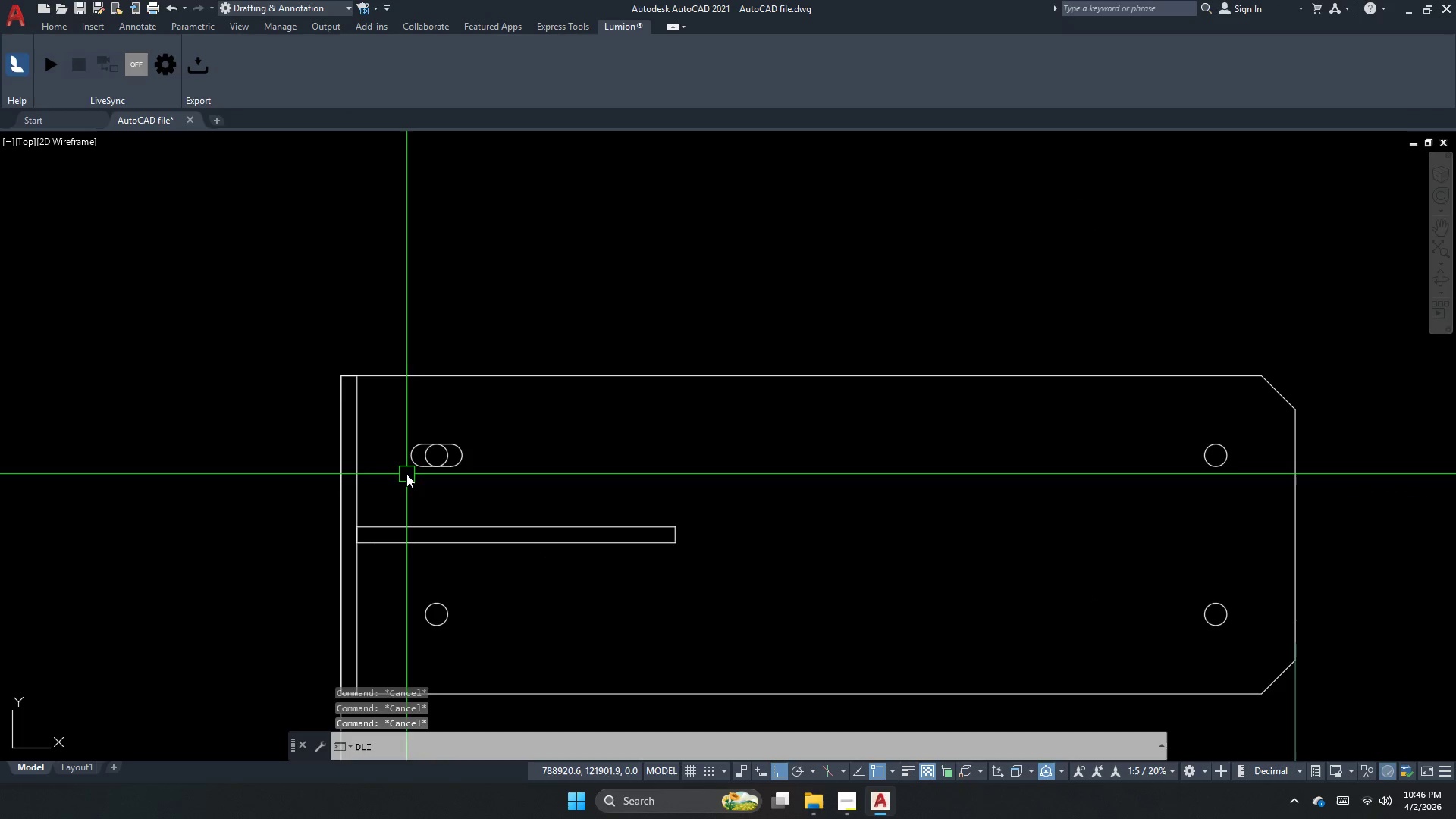 
key(Space)
 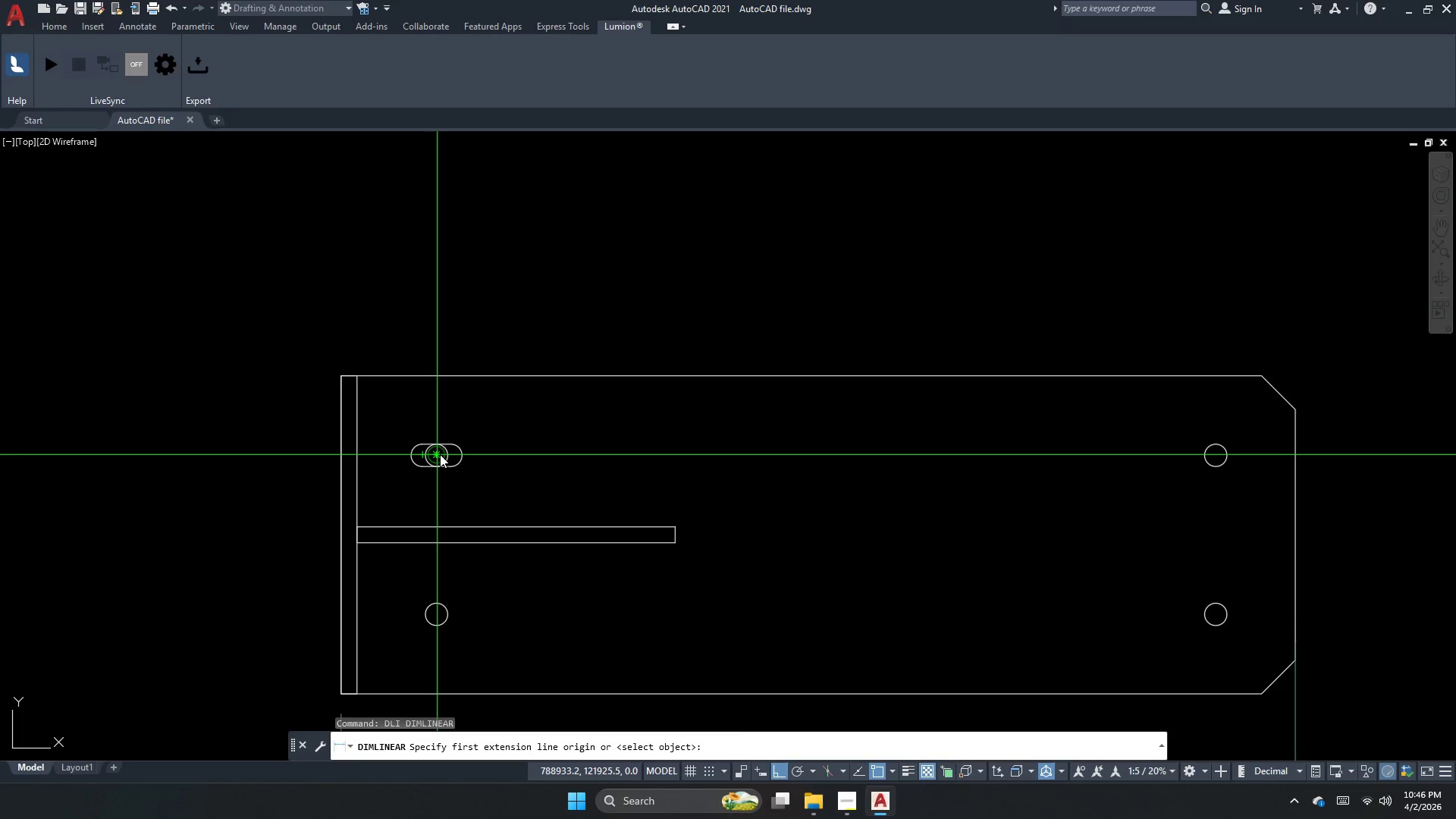 
left_click_drag(start_coordinate=[440, 454], to_coordinate=[428, 457])
 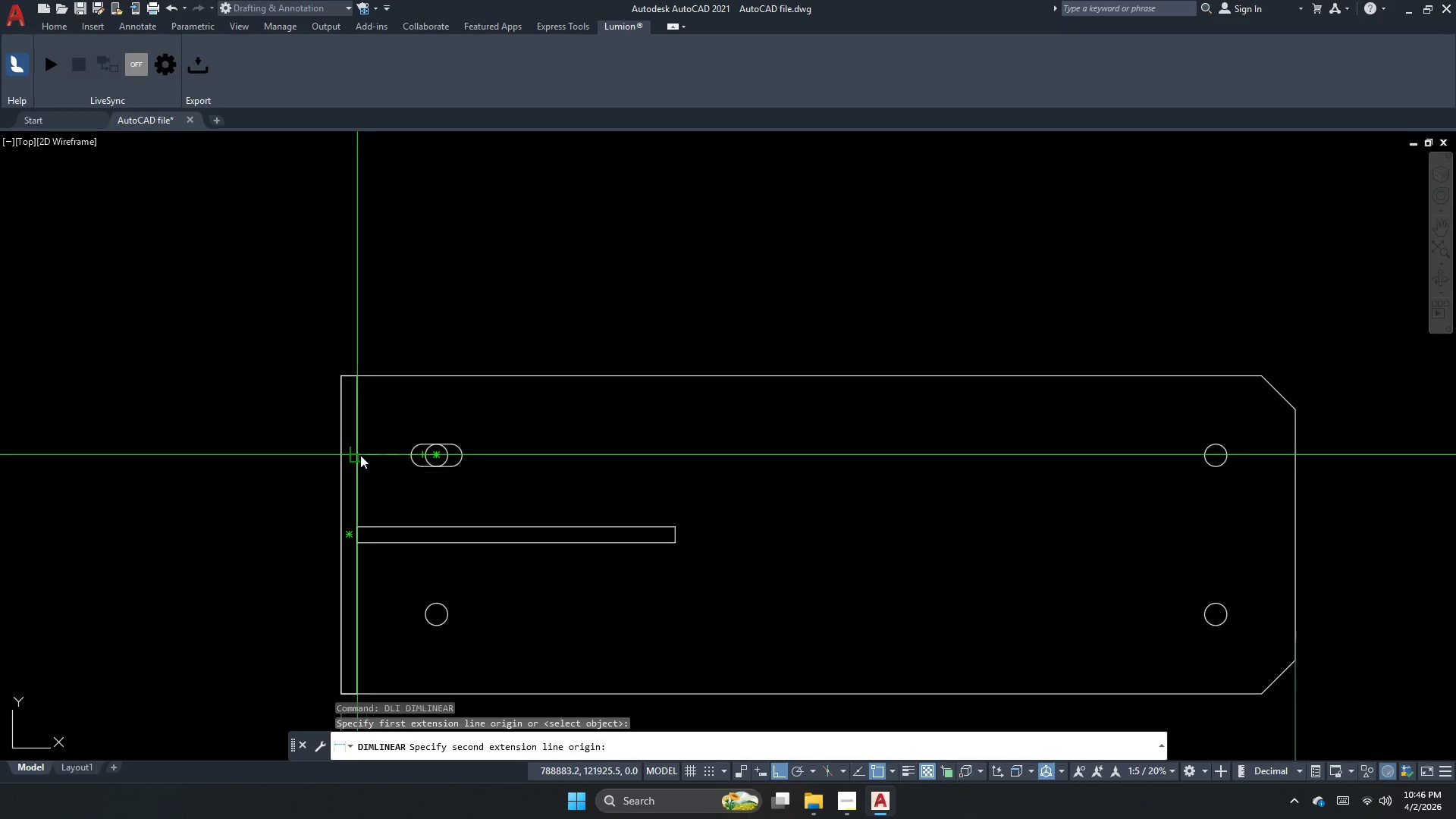 
left_click([359, 455])
 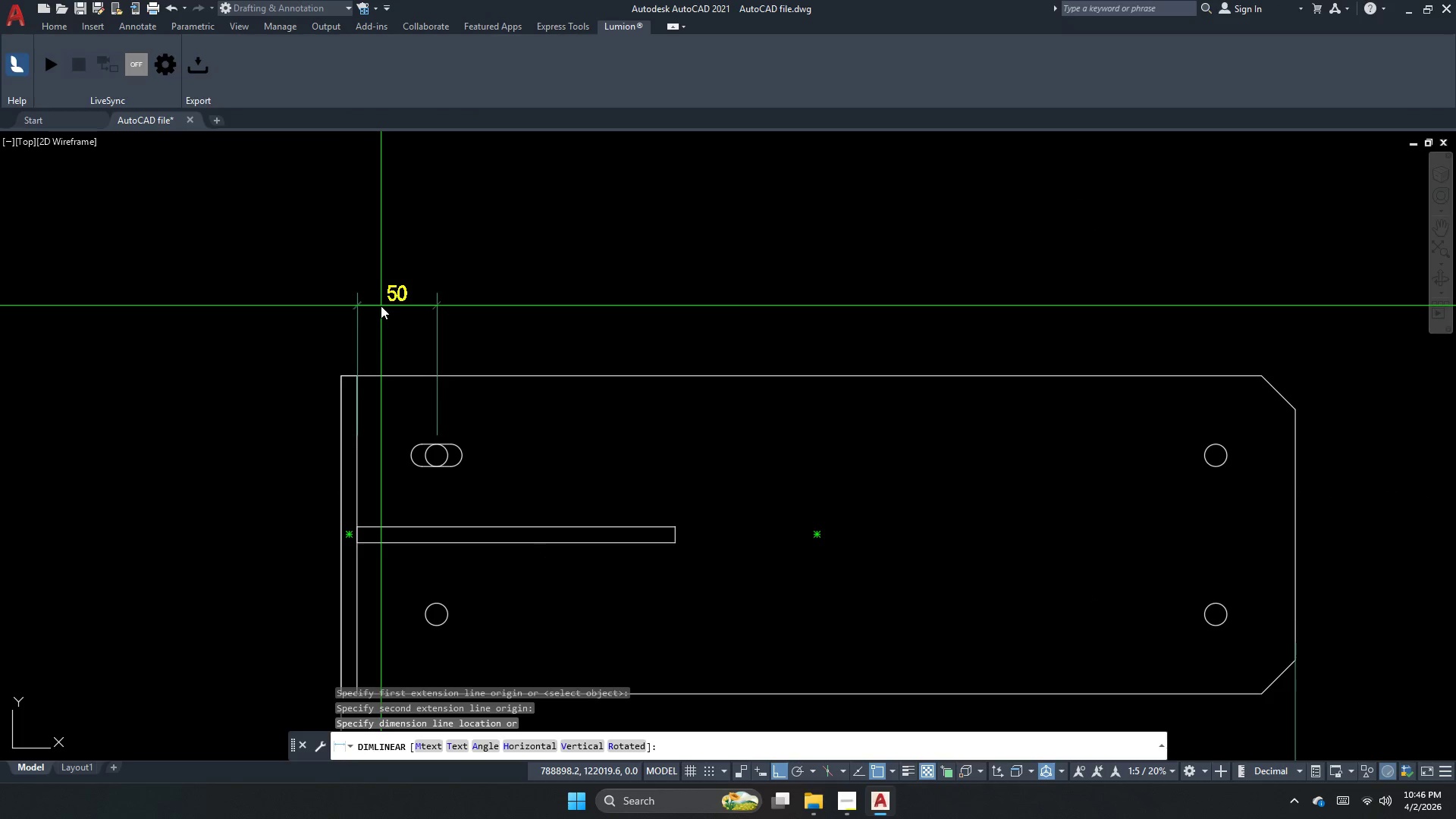 
key(Escape)
 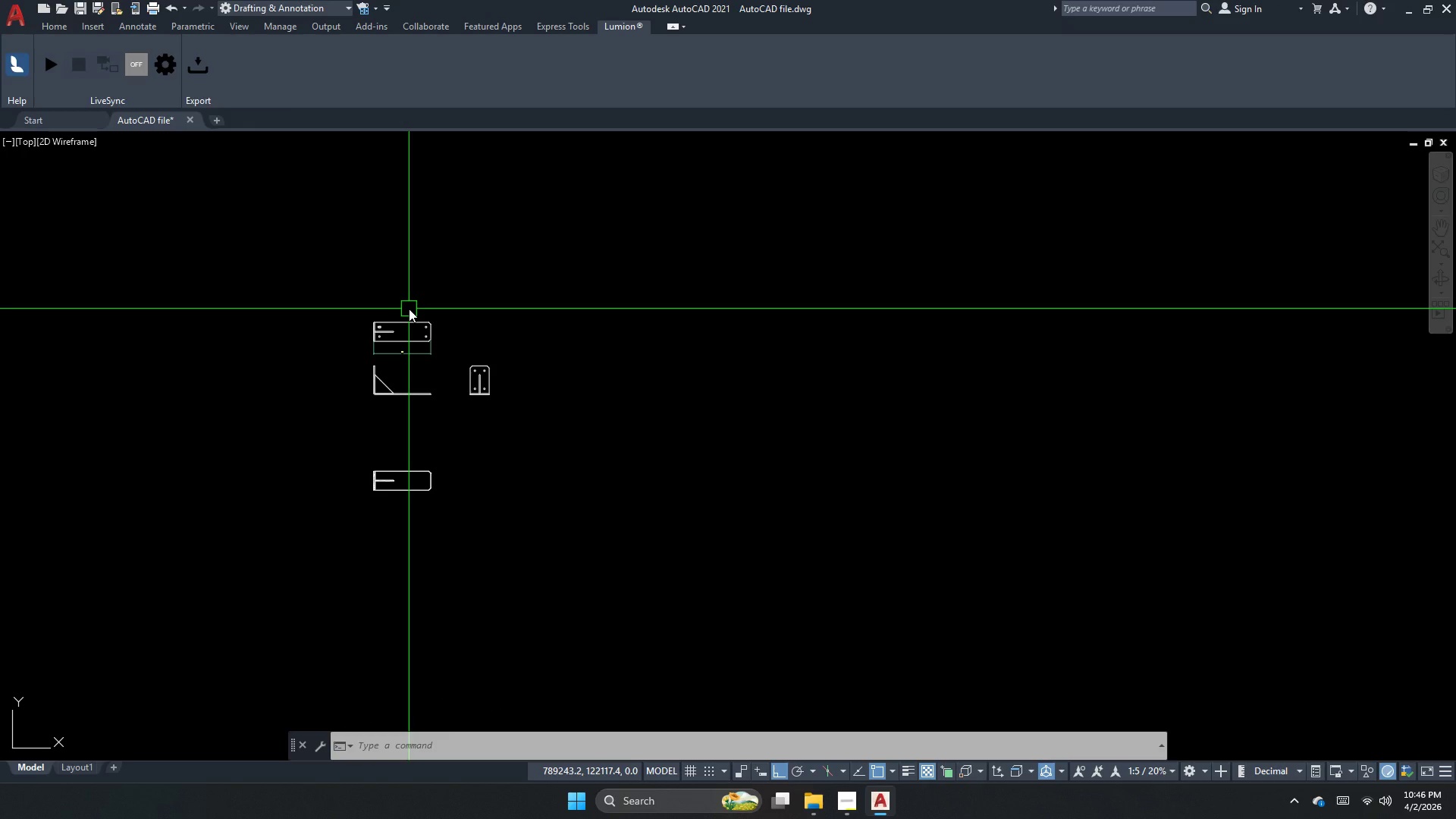 
scroll: coordinate [375, 321], scroll_direction: down, amount: 6.0
 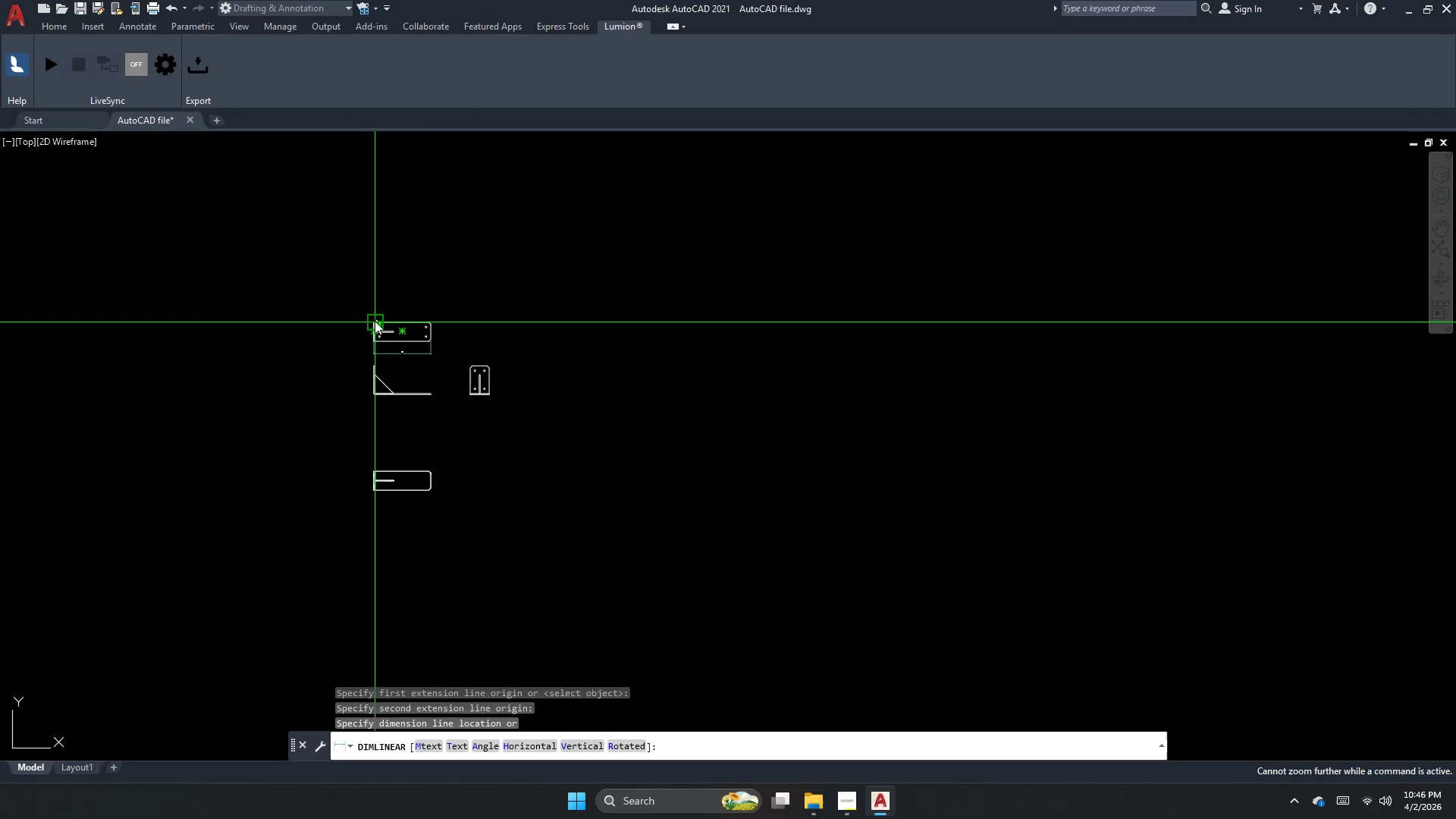 
wait(12.27)
 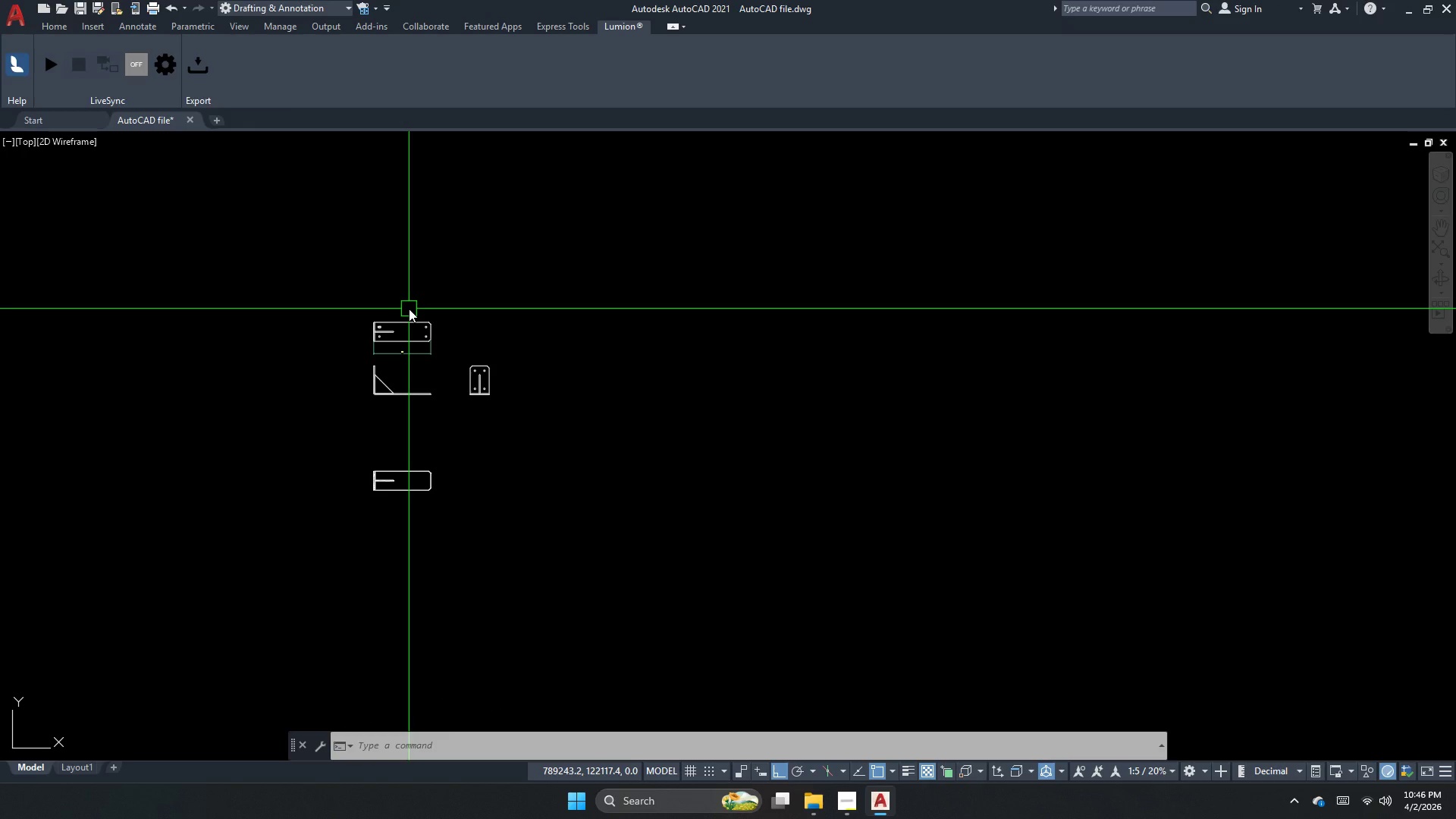 
key(Escape)
 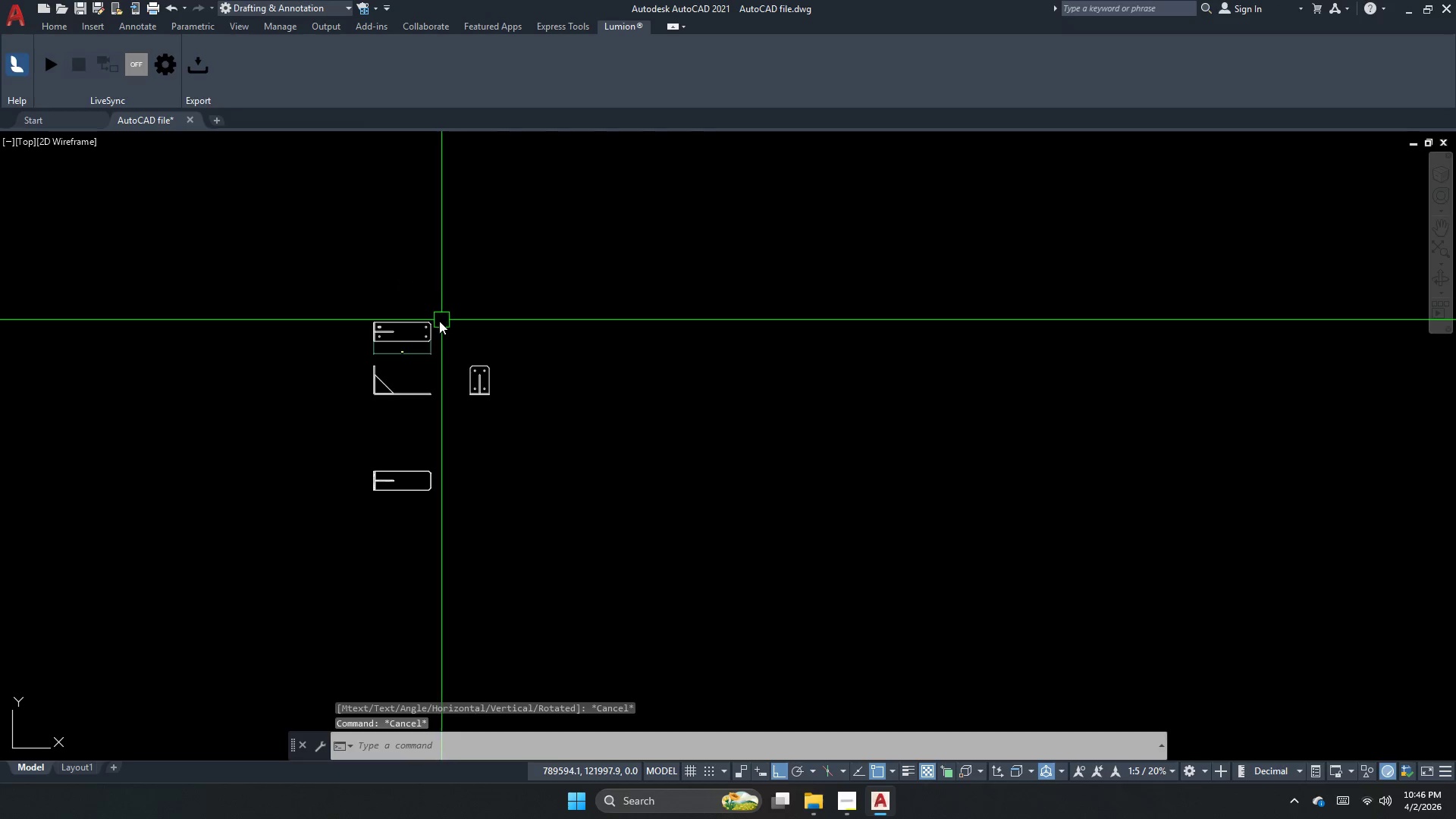 
key(Escape)
 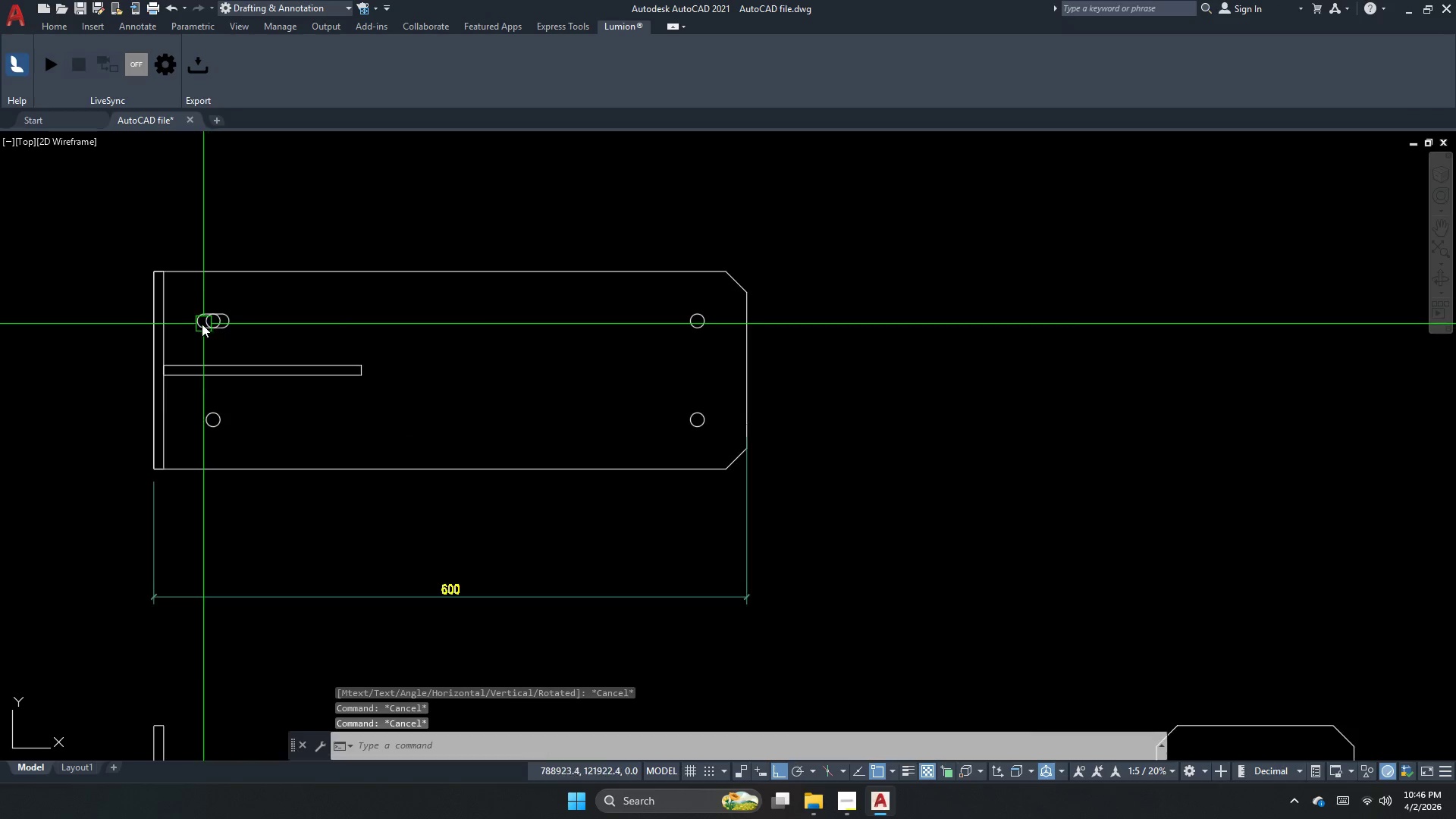 
scroll: coordinate [231, 334], scroll_direction: up, amount: 4.0
 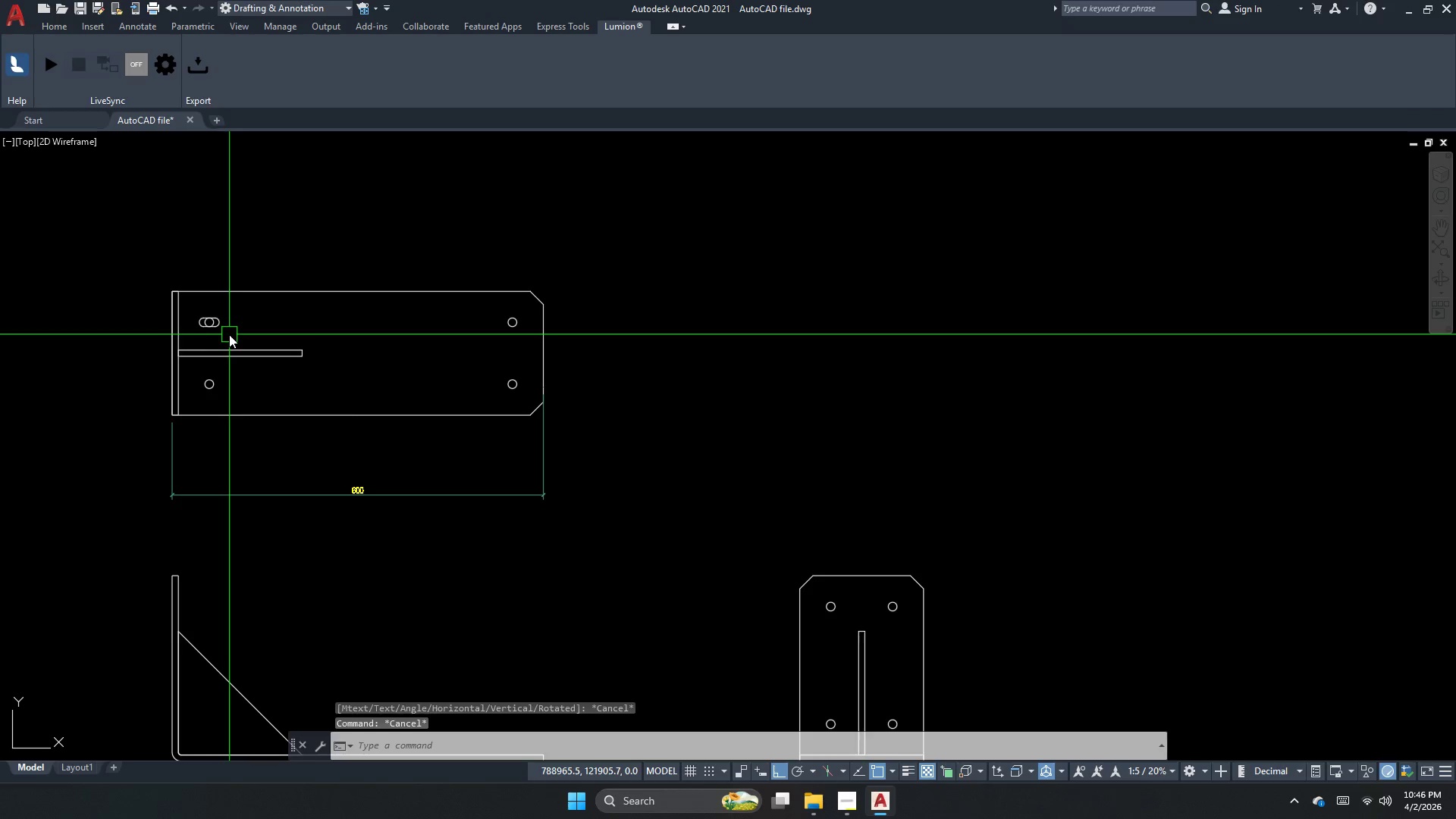 
key(Escape)
 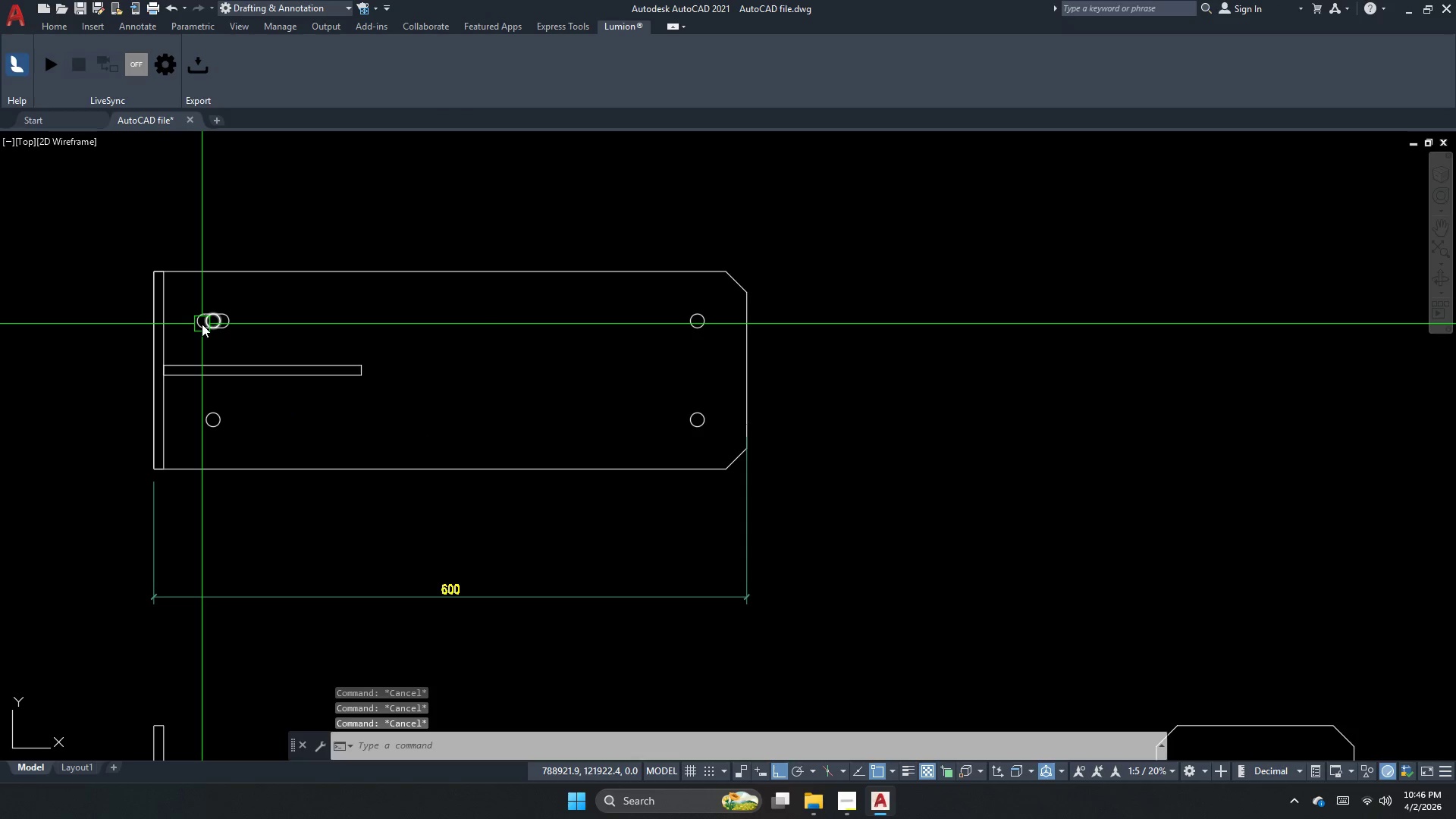 
key(D)
 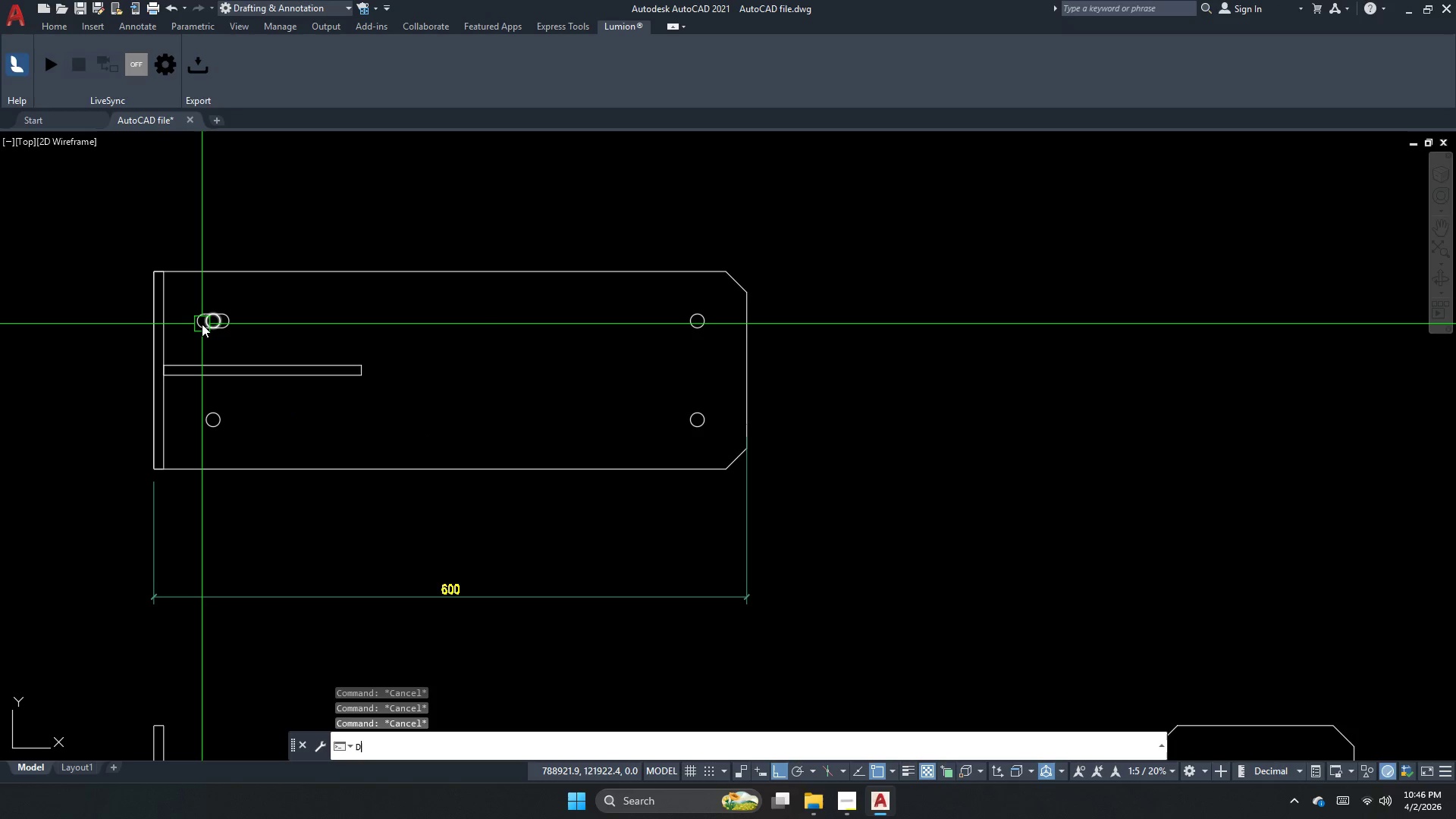 
scroll: coordinate [203, 324], scroll_direction: up, amount: 1.0
 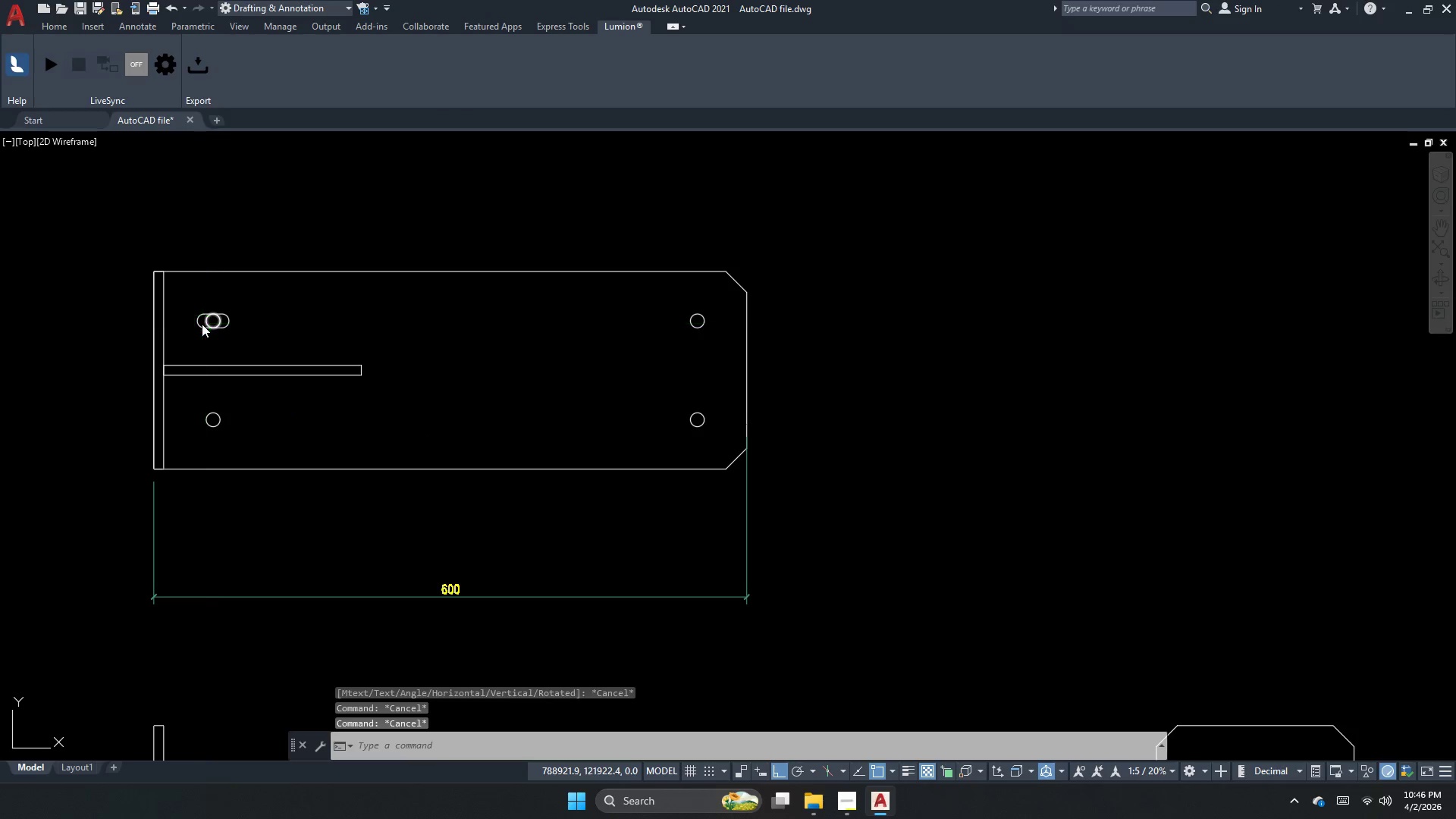 
type(li )
 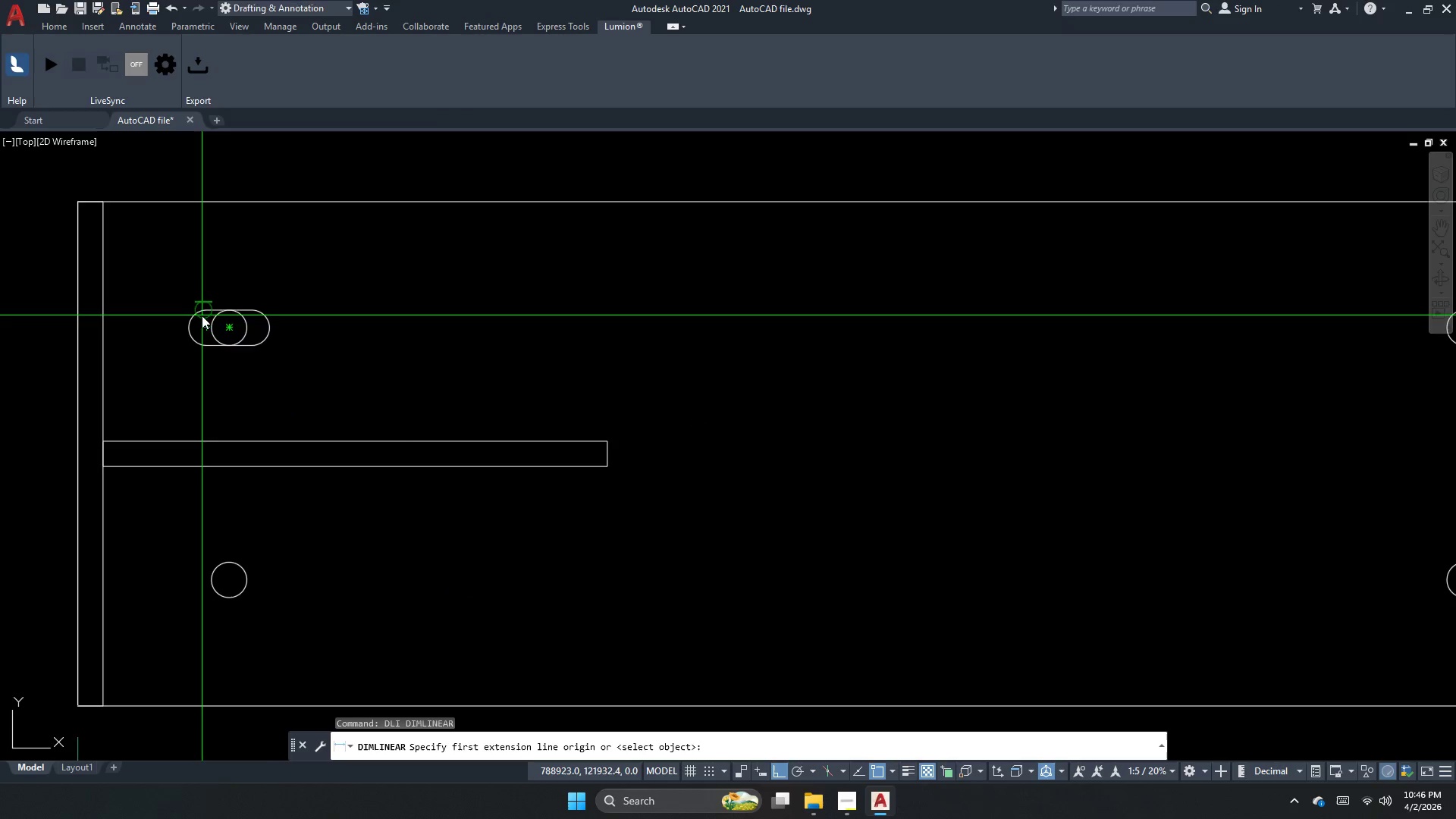 
scroll: coordinate [200, 322], scroll_direction: up, amount: 3.0
 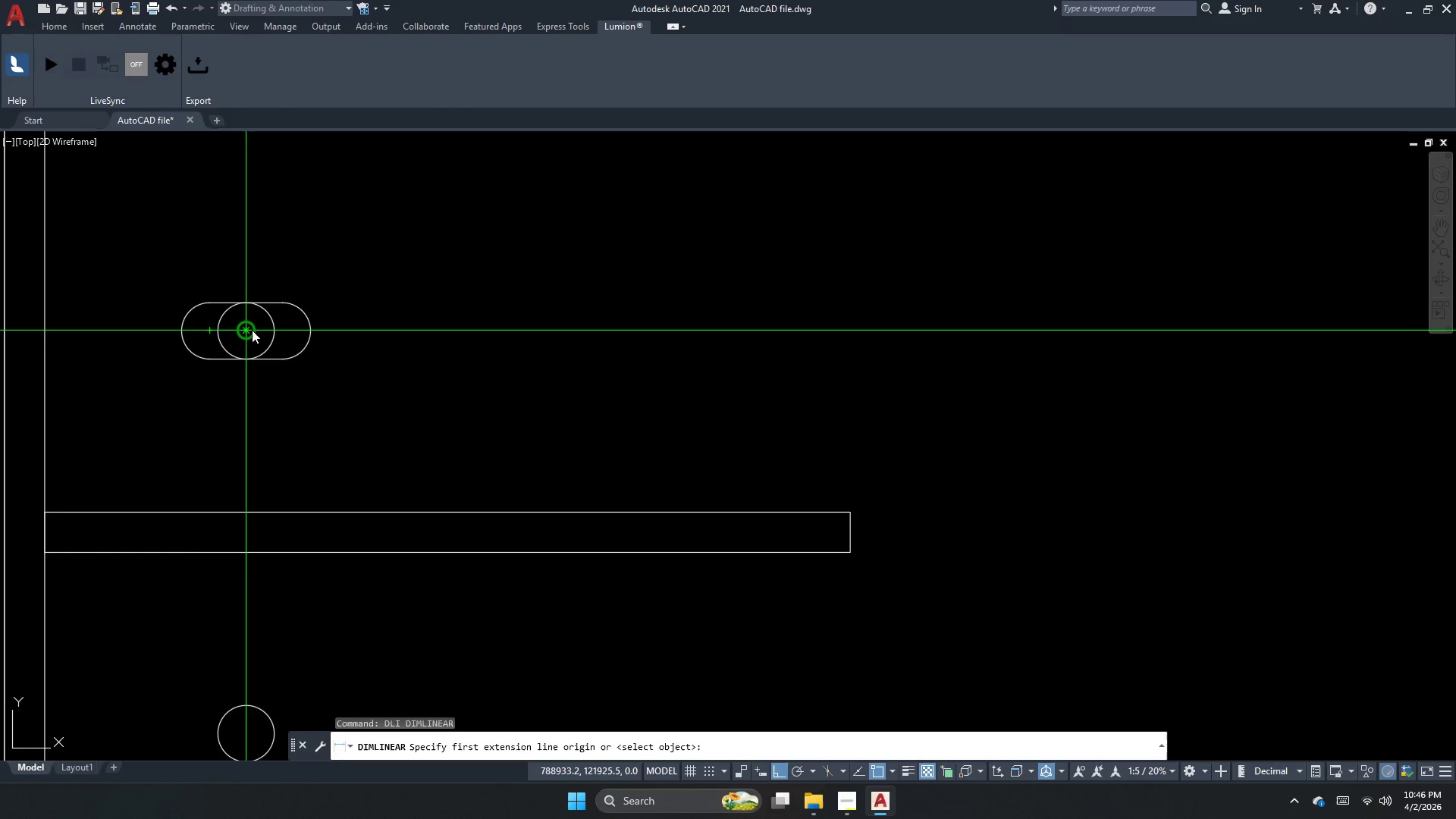 
left_click([252, 330])
 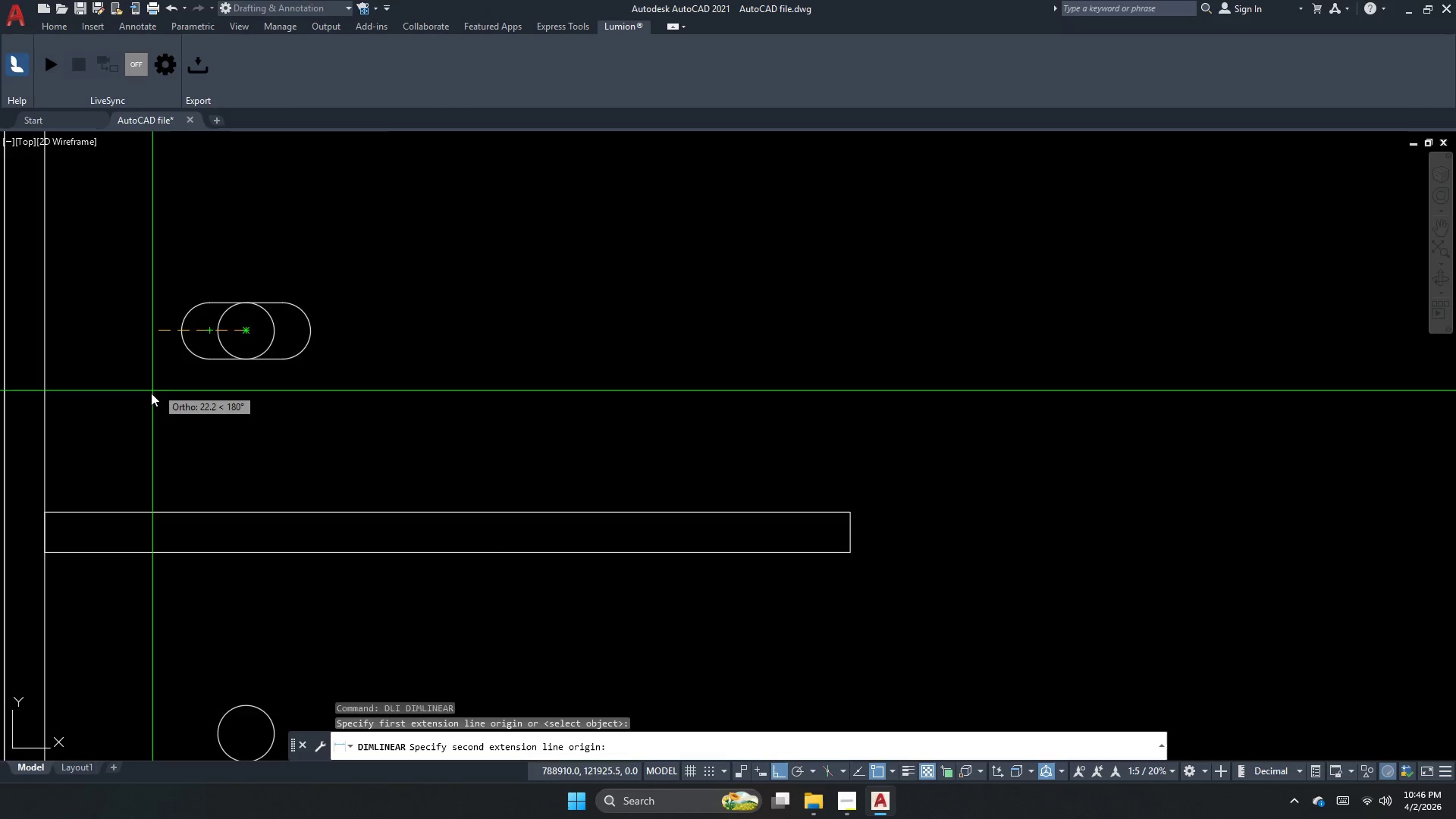 
scroll: coordinate [149, 396], scroll_direction: down, amount: 3.0
 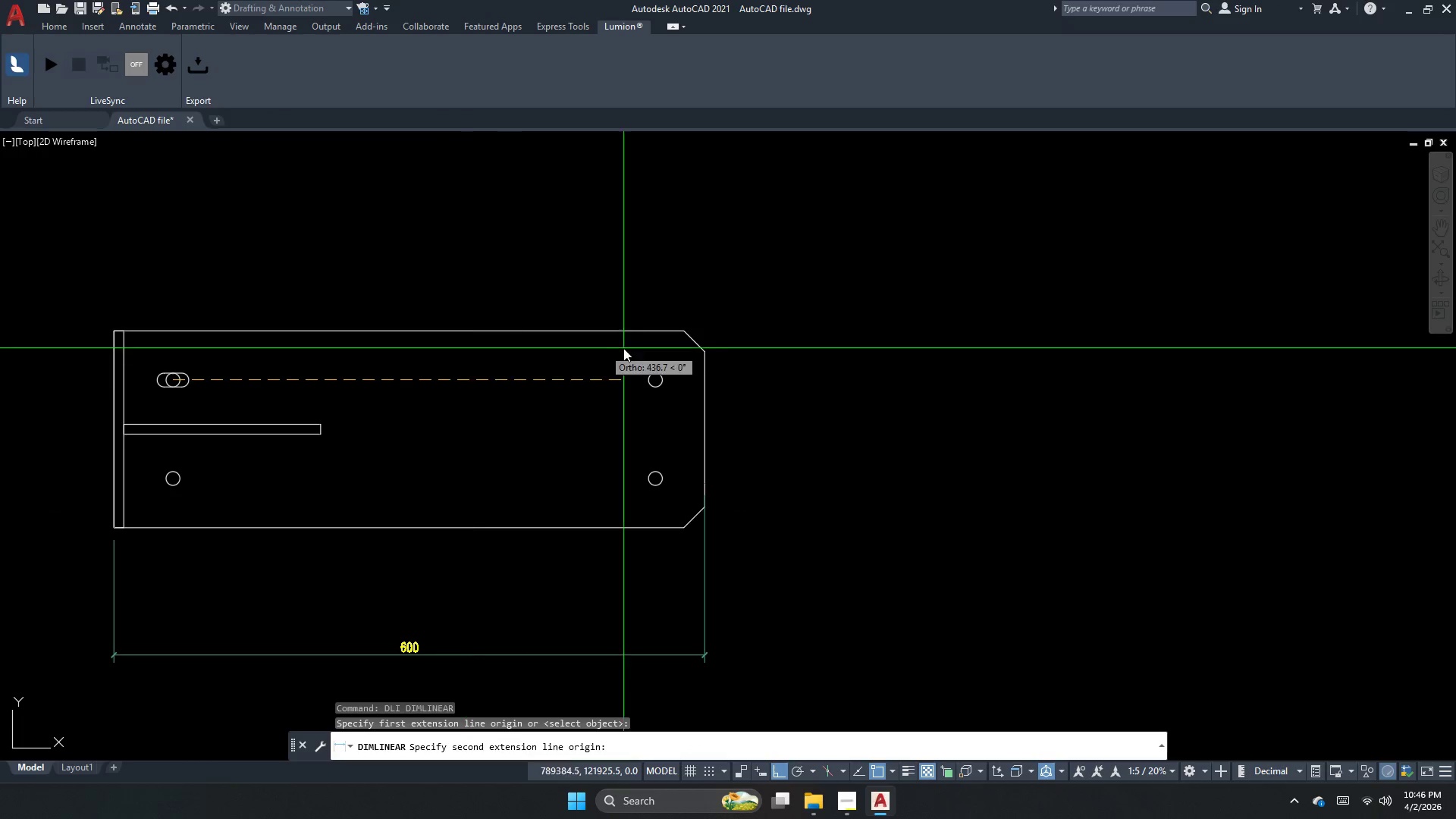 
scroll: coordinate [635, 360], scroll_direction: up, amount: 2.0
 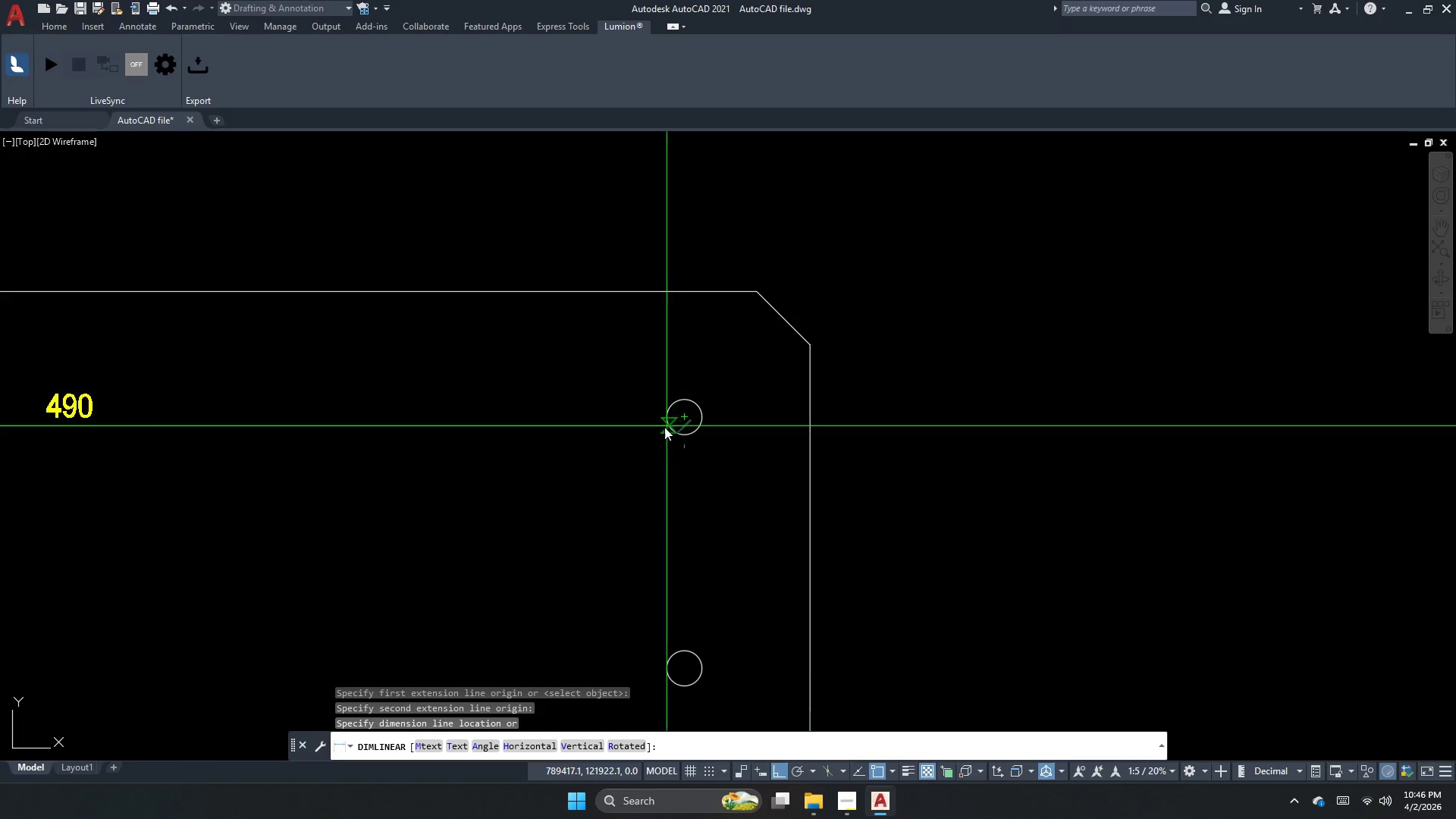 
key(Escape)
 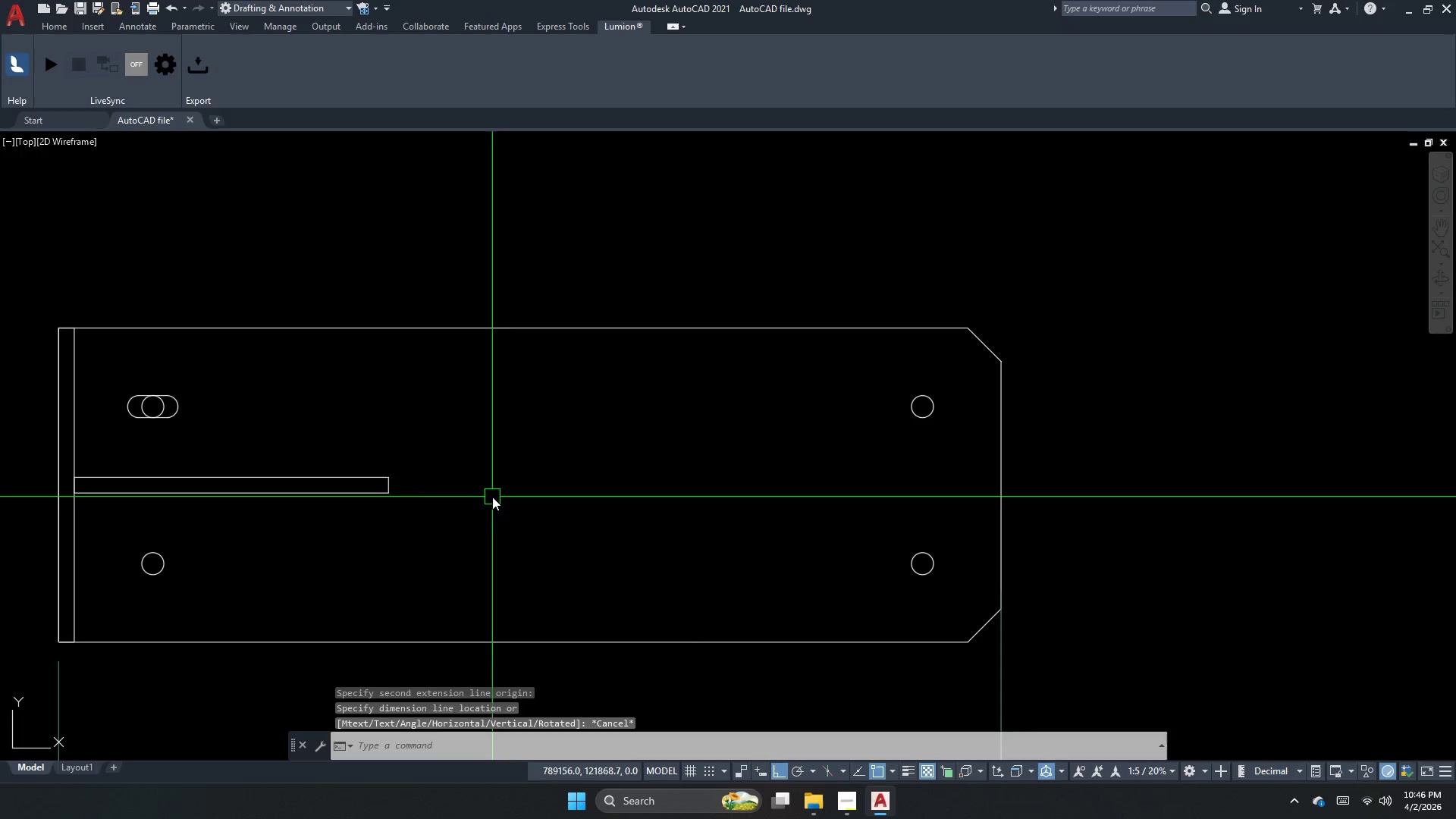 
key(Escape)
 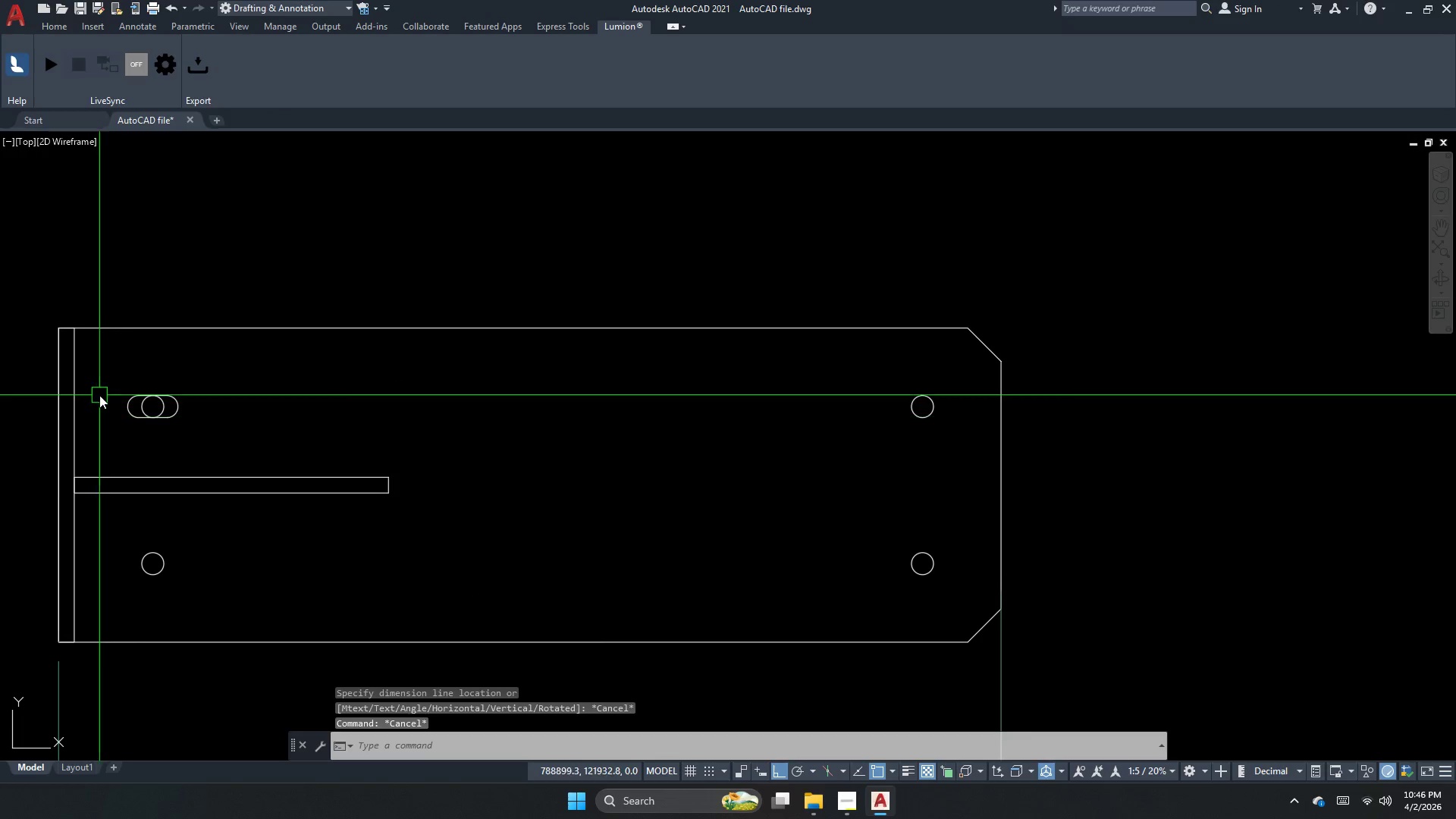 
scroll: coordinate [857, 449], scroll_direction: down, amount: 1.0
 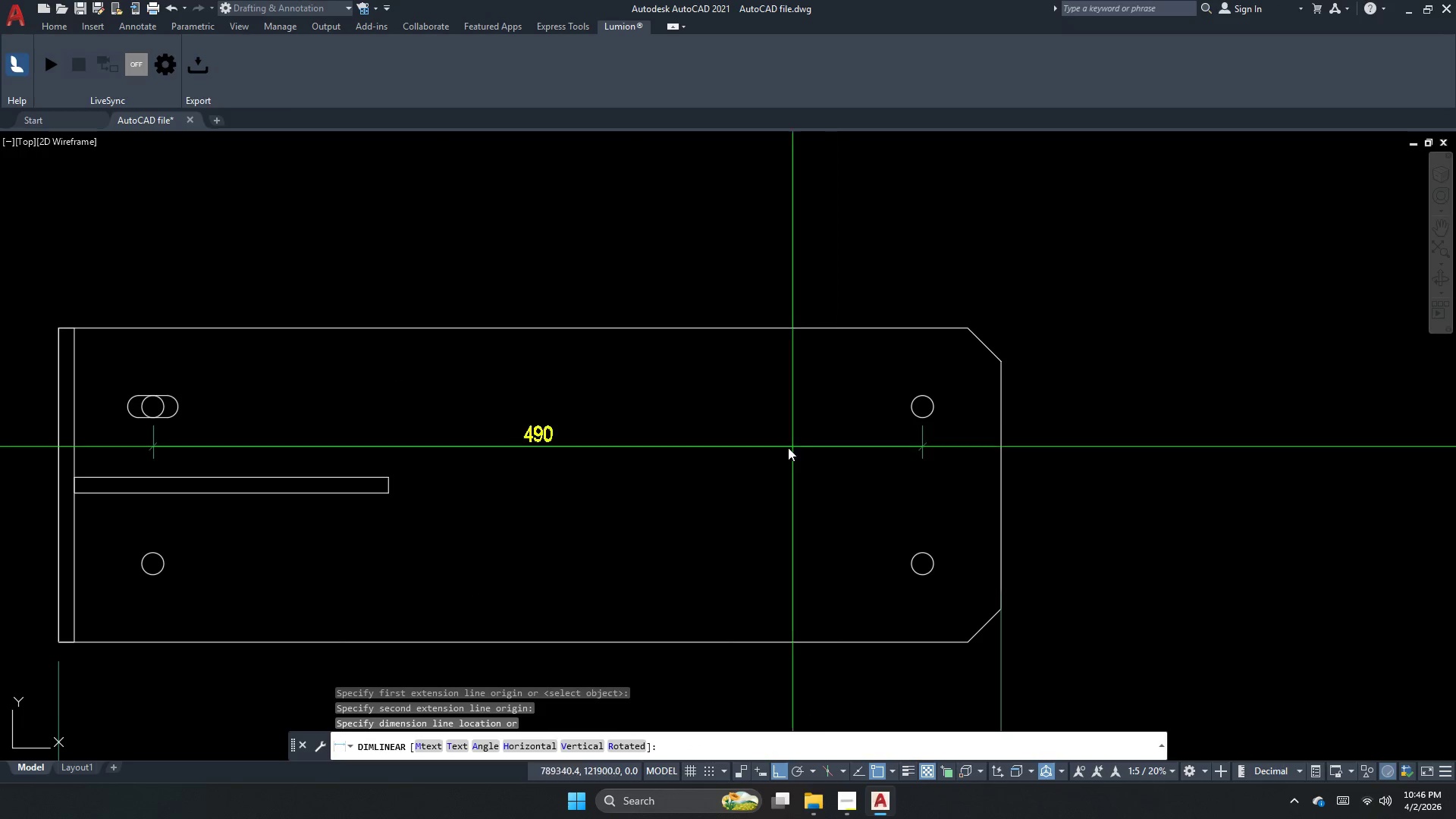 
left_click_drag(start_coordinate=[115, 353], to_coordinate=[143, 431])
 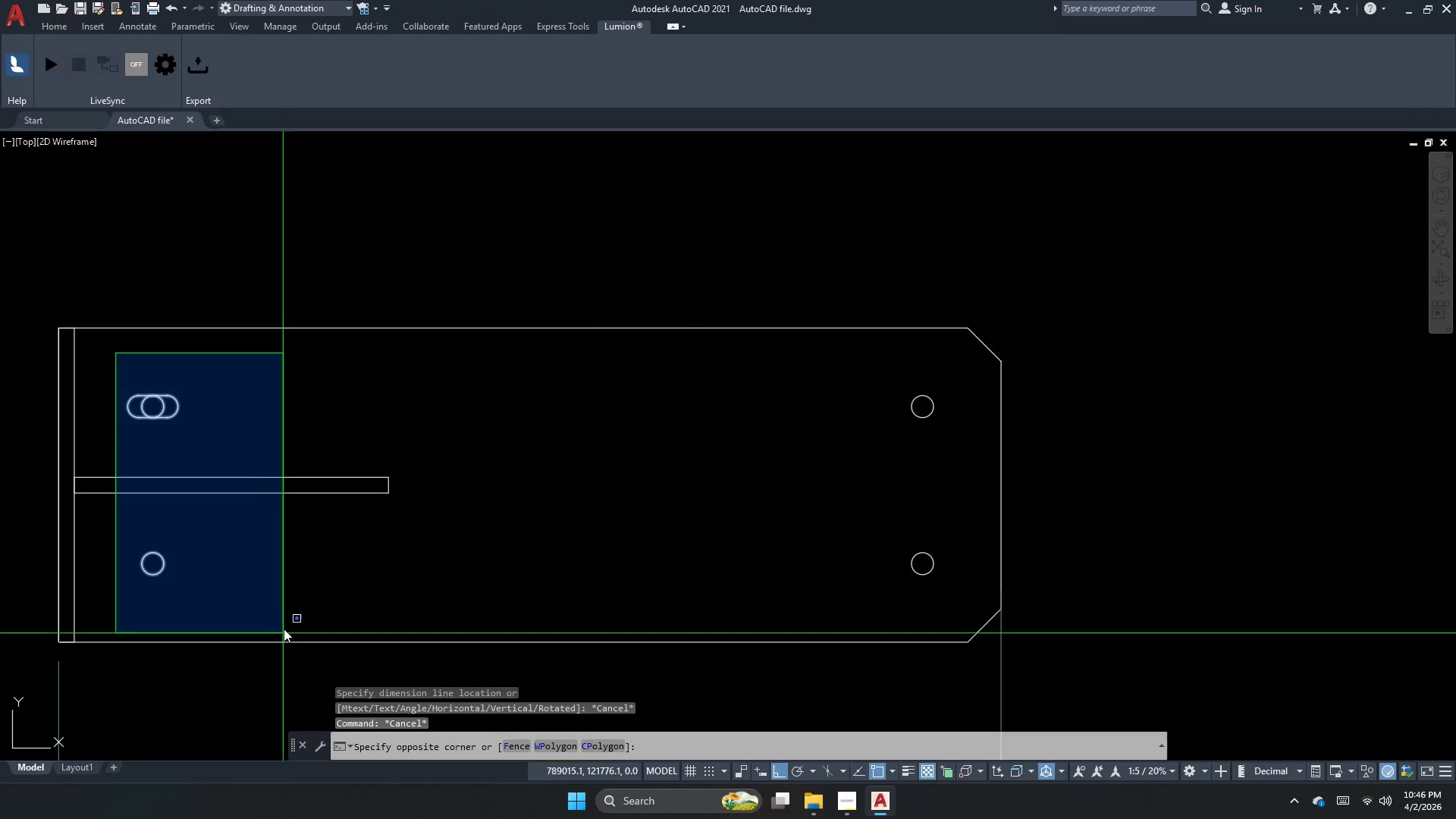 
left_click([281, 613])
 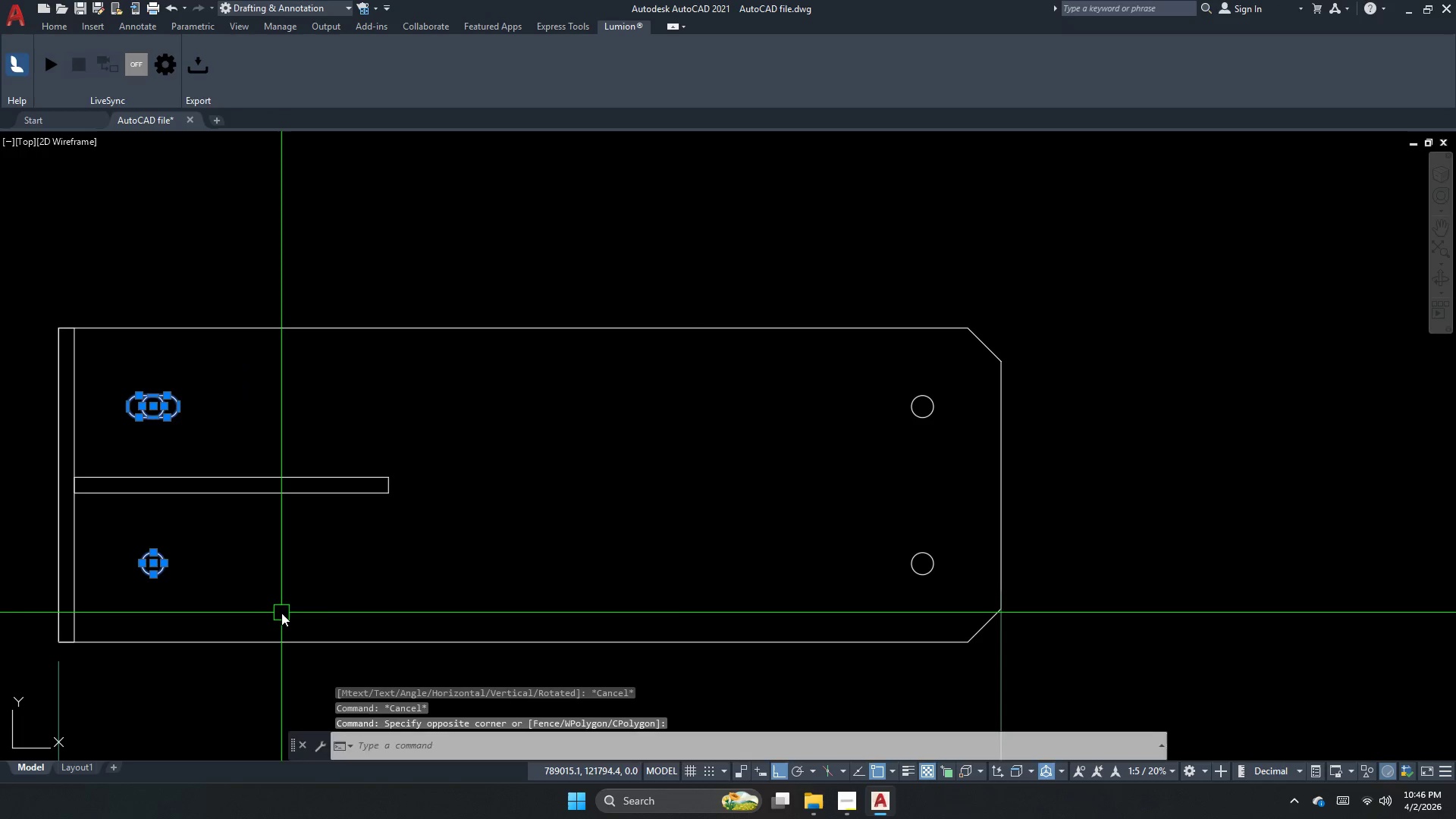 
key(M)
 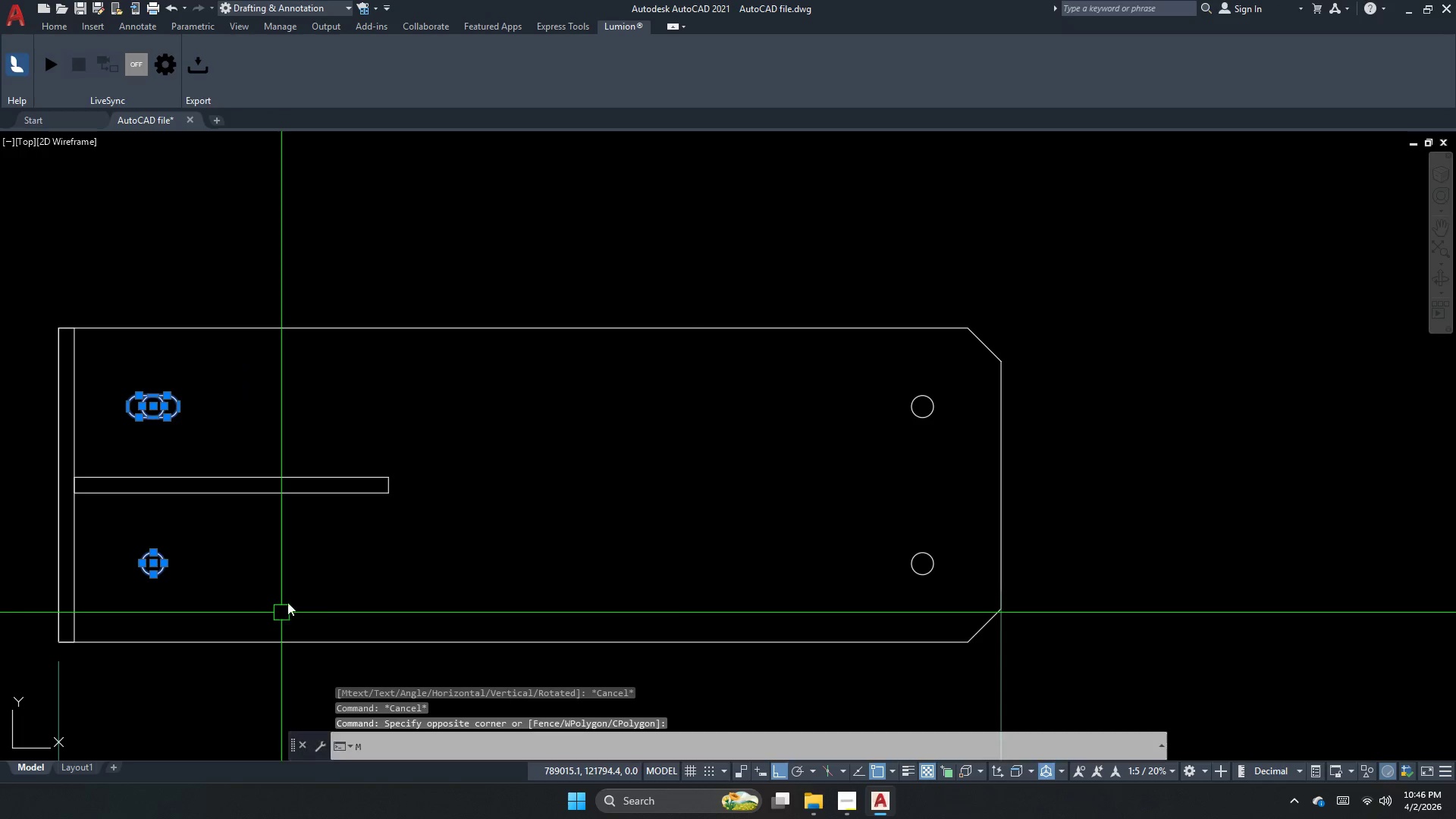 
key(Space)
 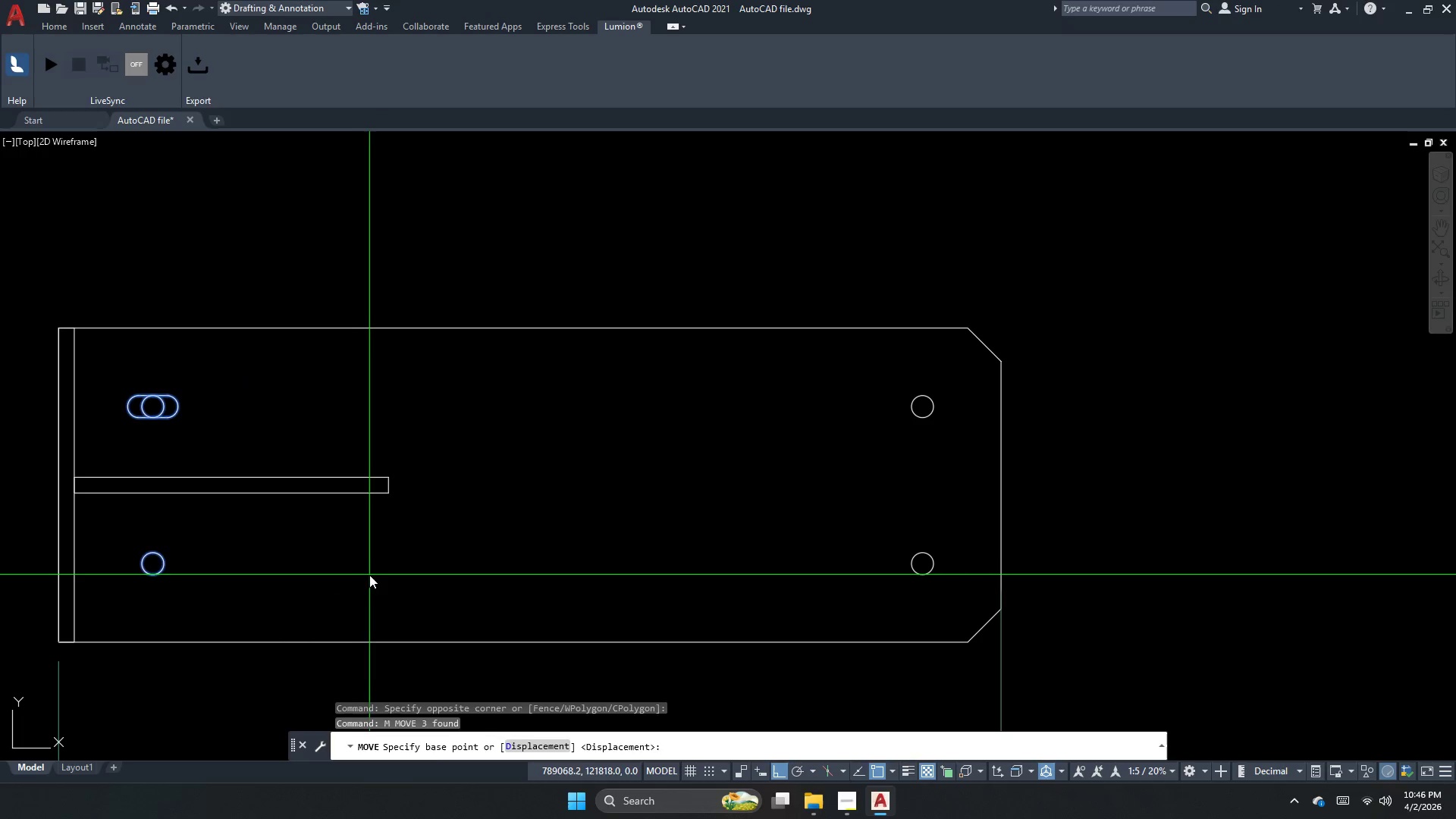 
left_click_drag(start_coordinate=[374, 570], to_coordinate=[449, 570])
 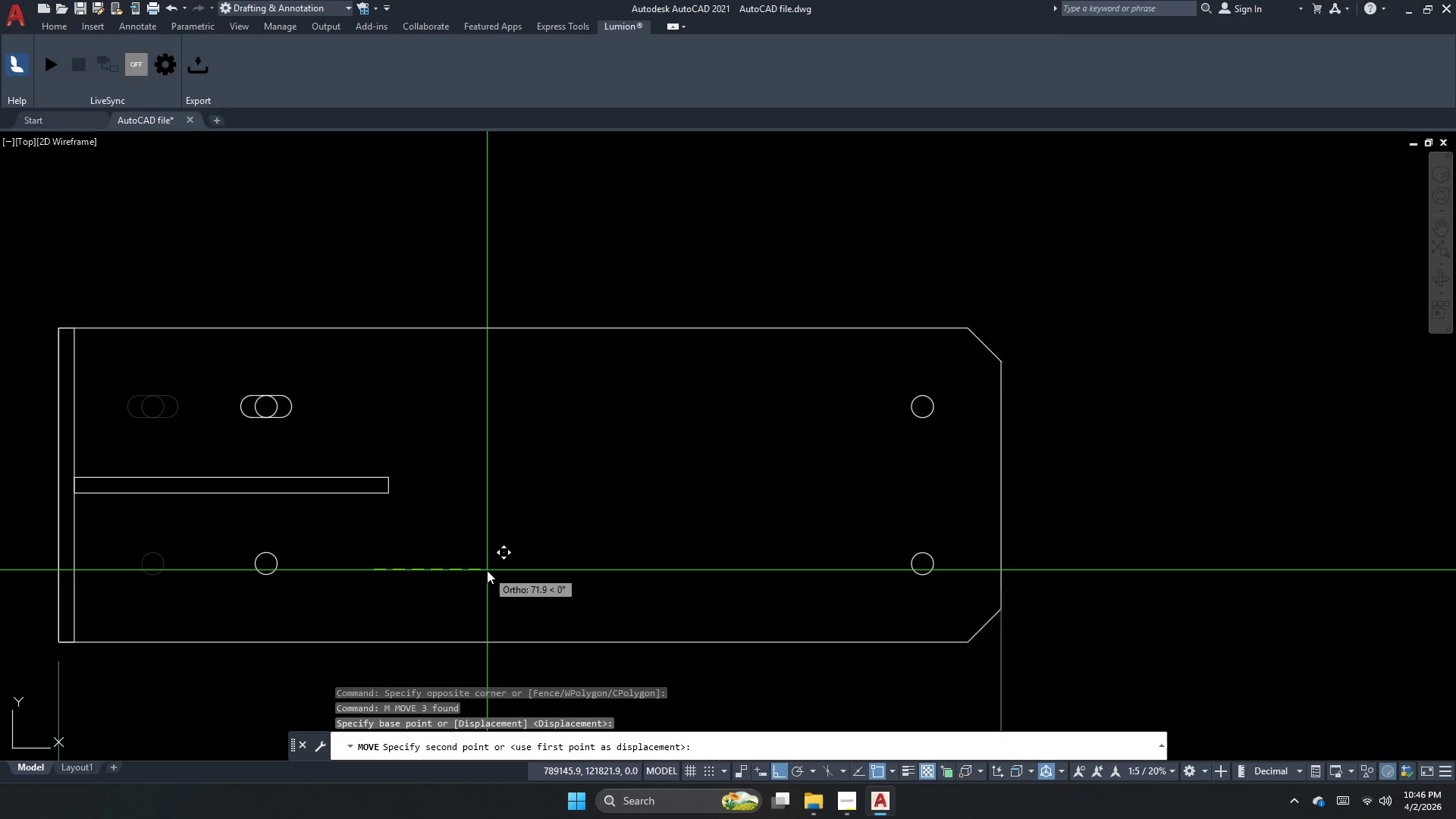 
key(Numpad5)
 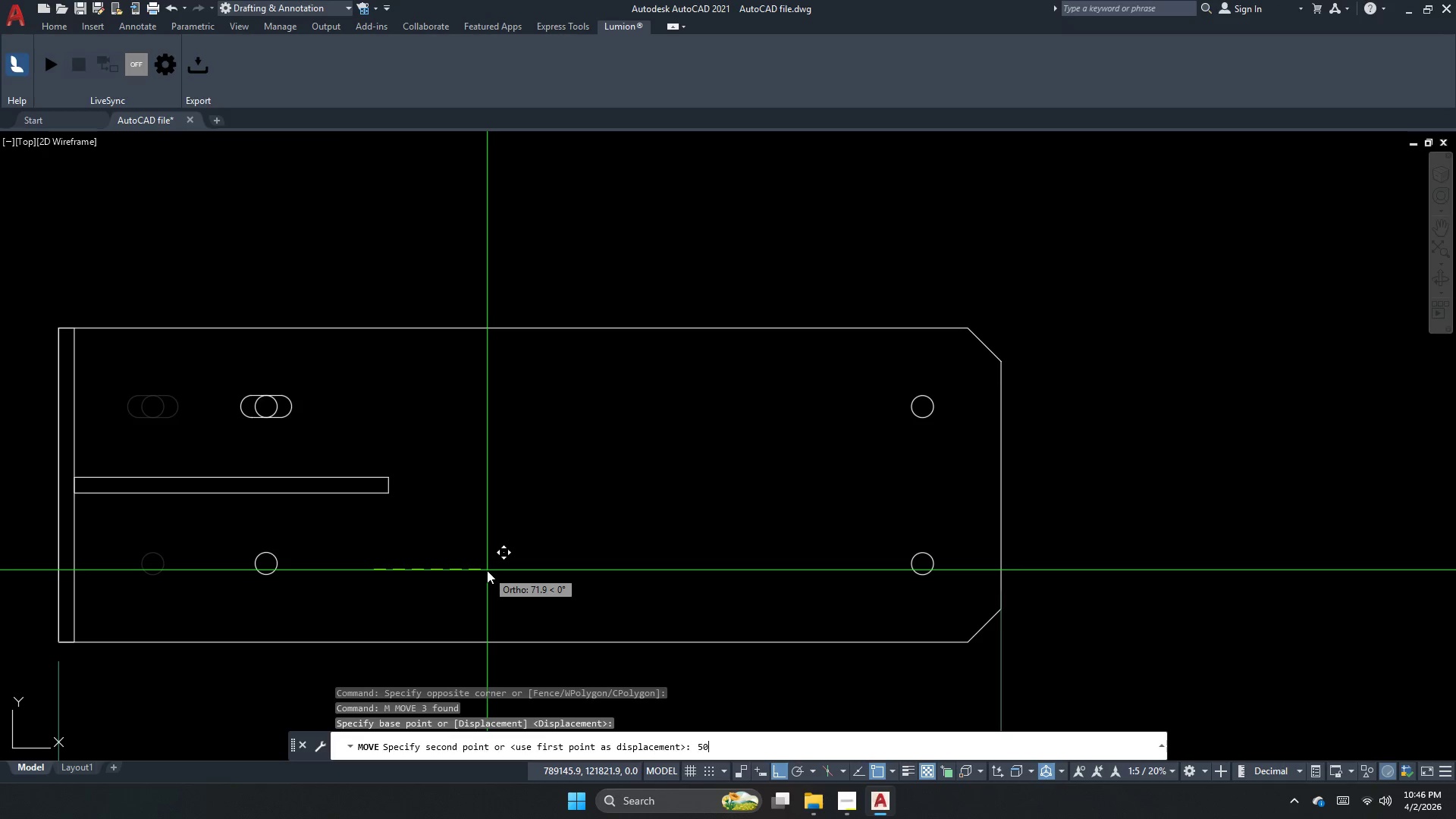 
key(Numpad0)
 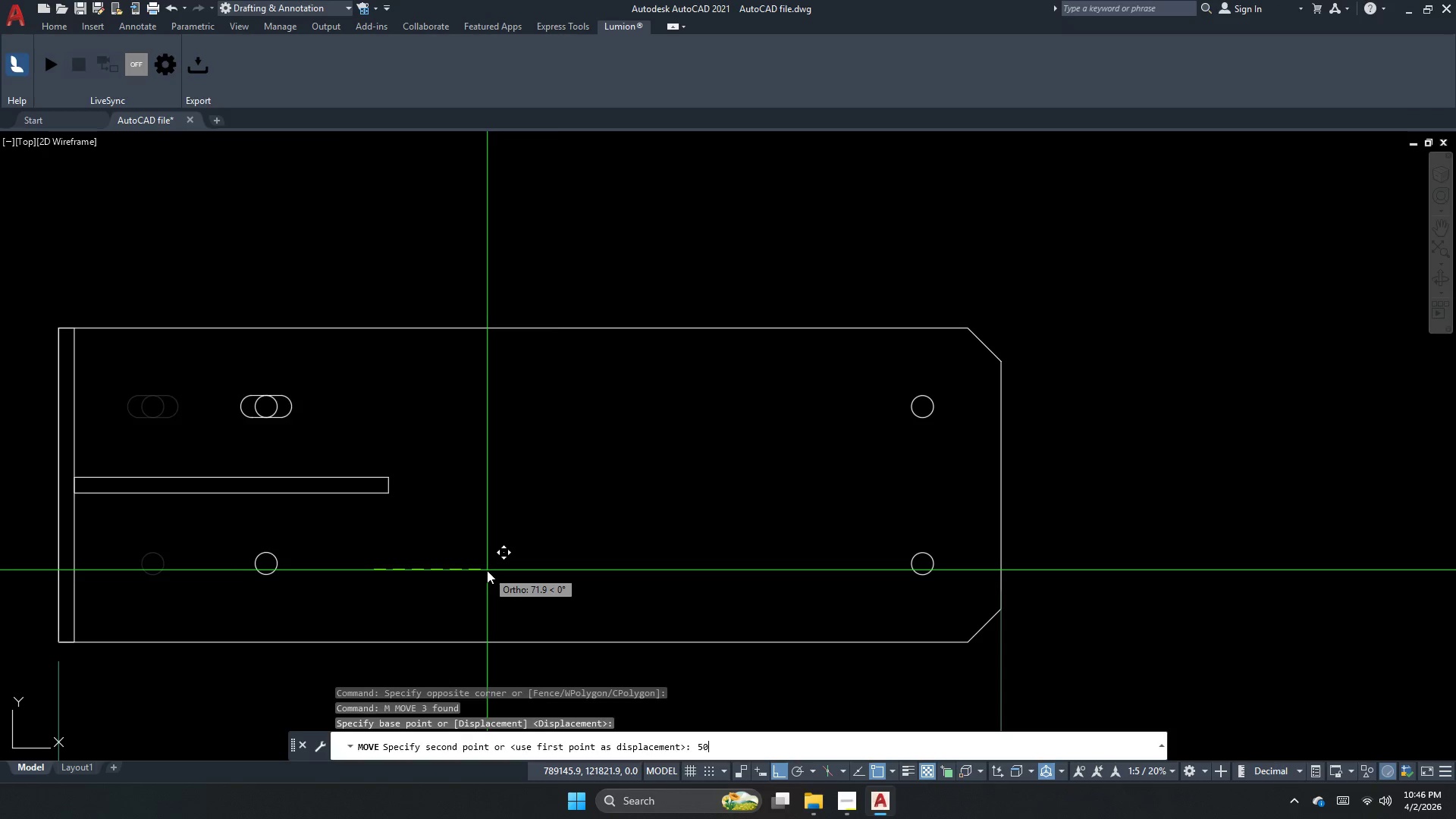 
key(NumpadEnter)
 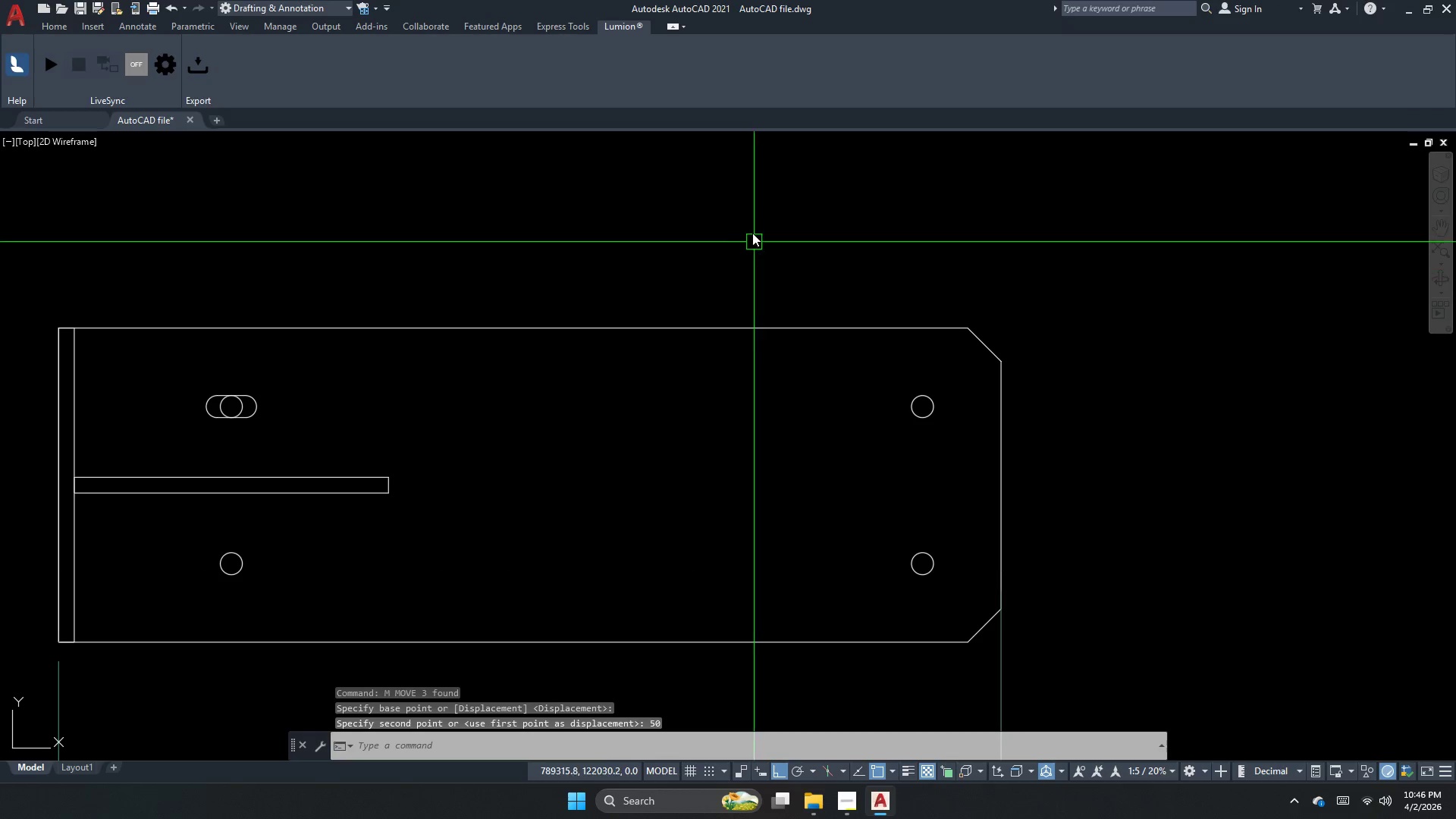 
left_click_drag(start_coordinate=[746, 225], to_coordinate=[771, 318])
 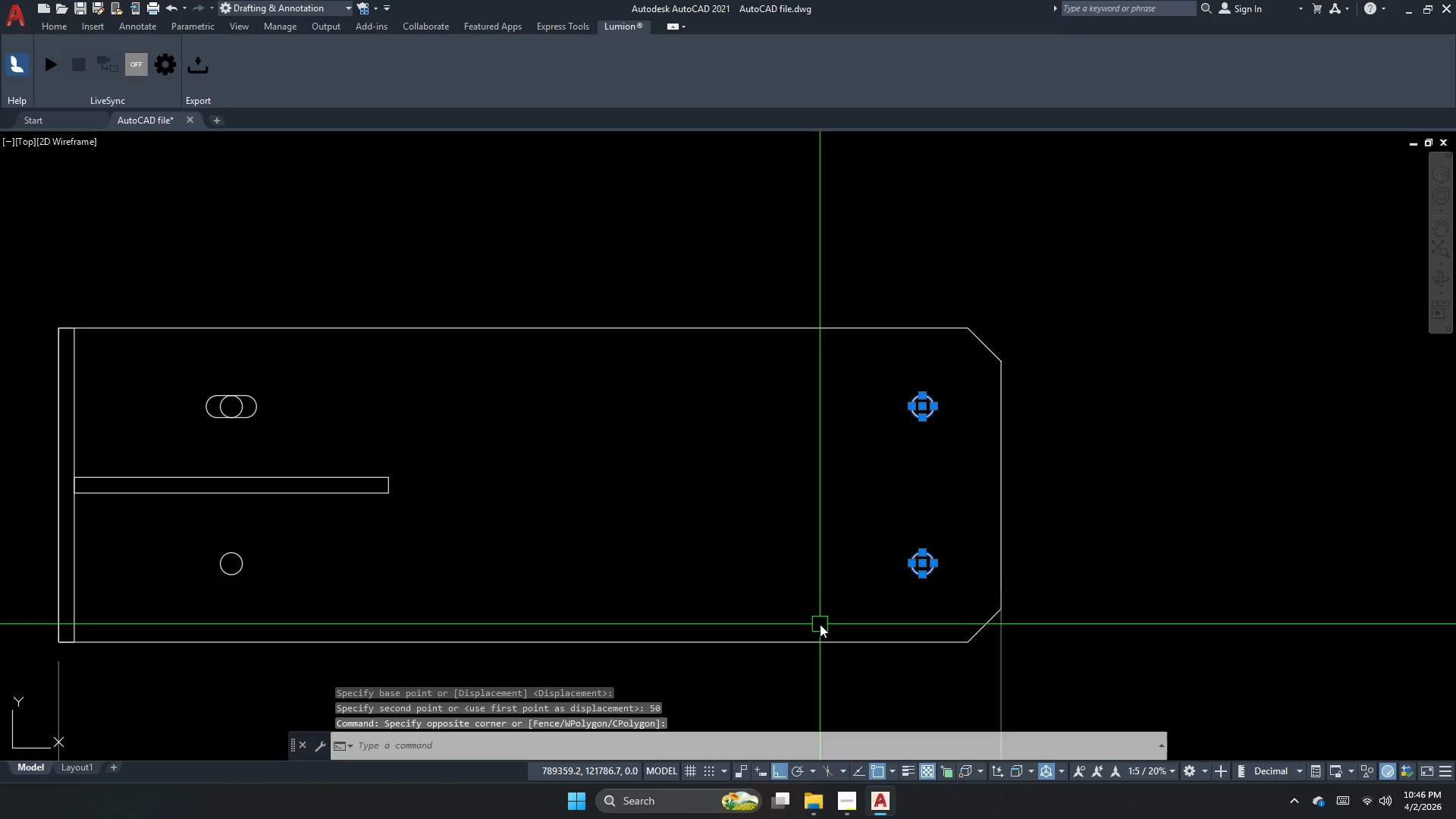 
key(M)
 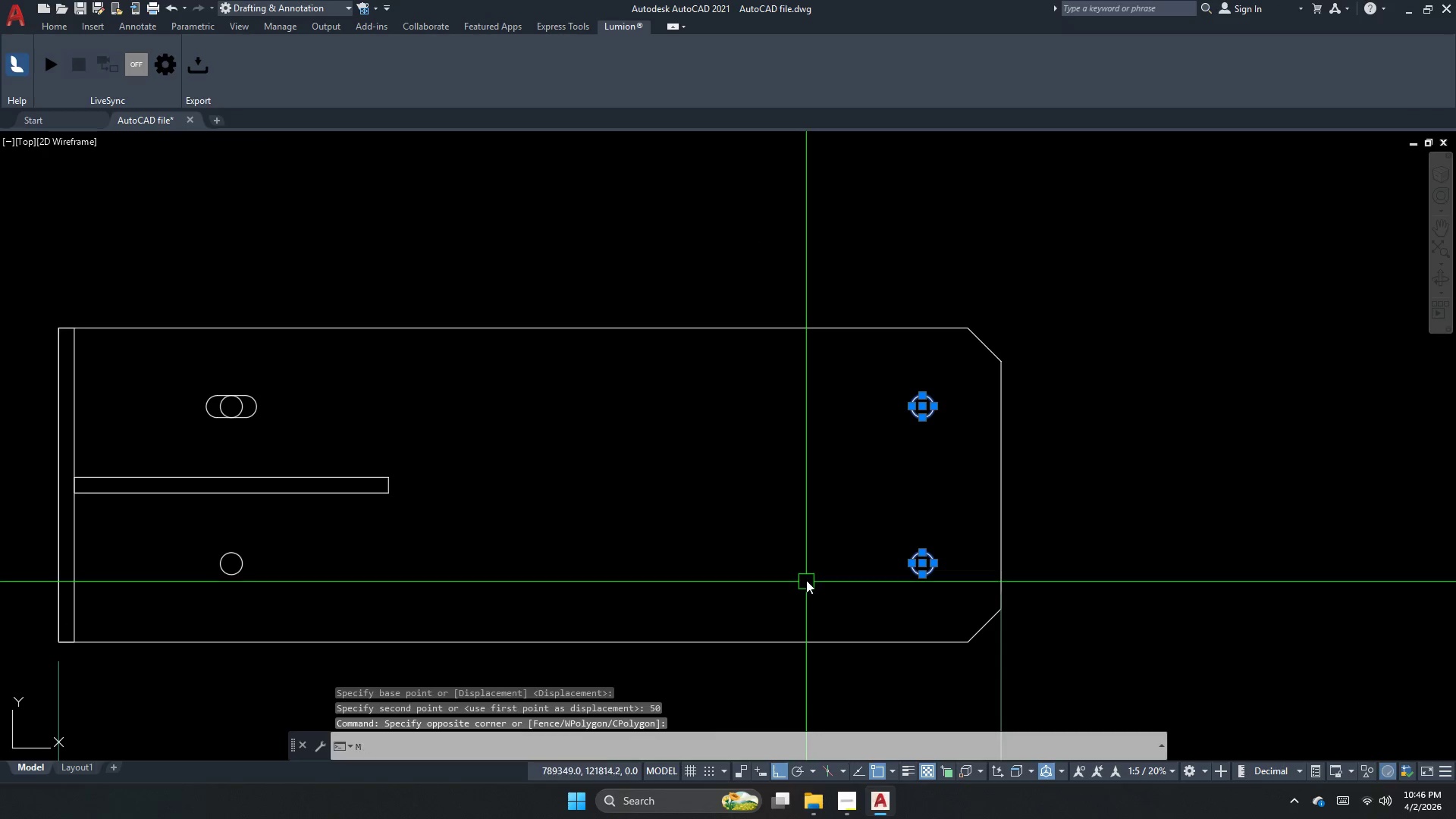 
key(Space)
 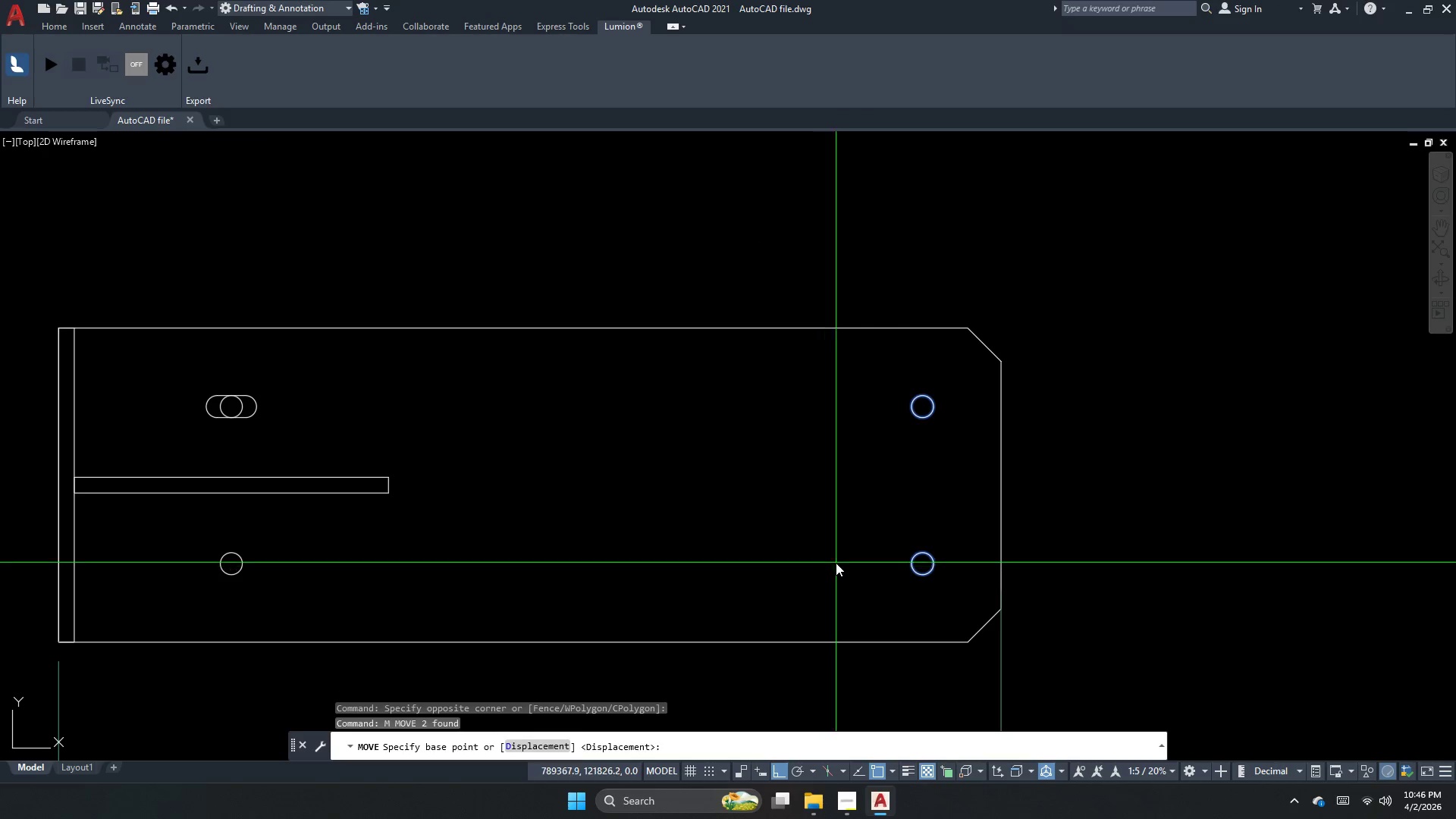 
left_click_drag(start_coordinate=[829, 571], to_coordinate=[780, 579])
 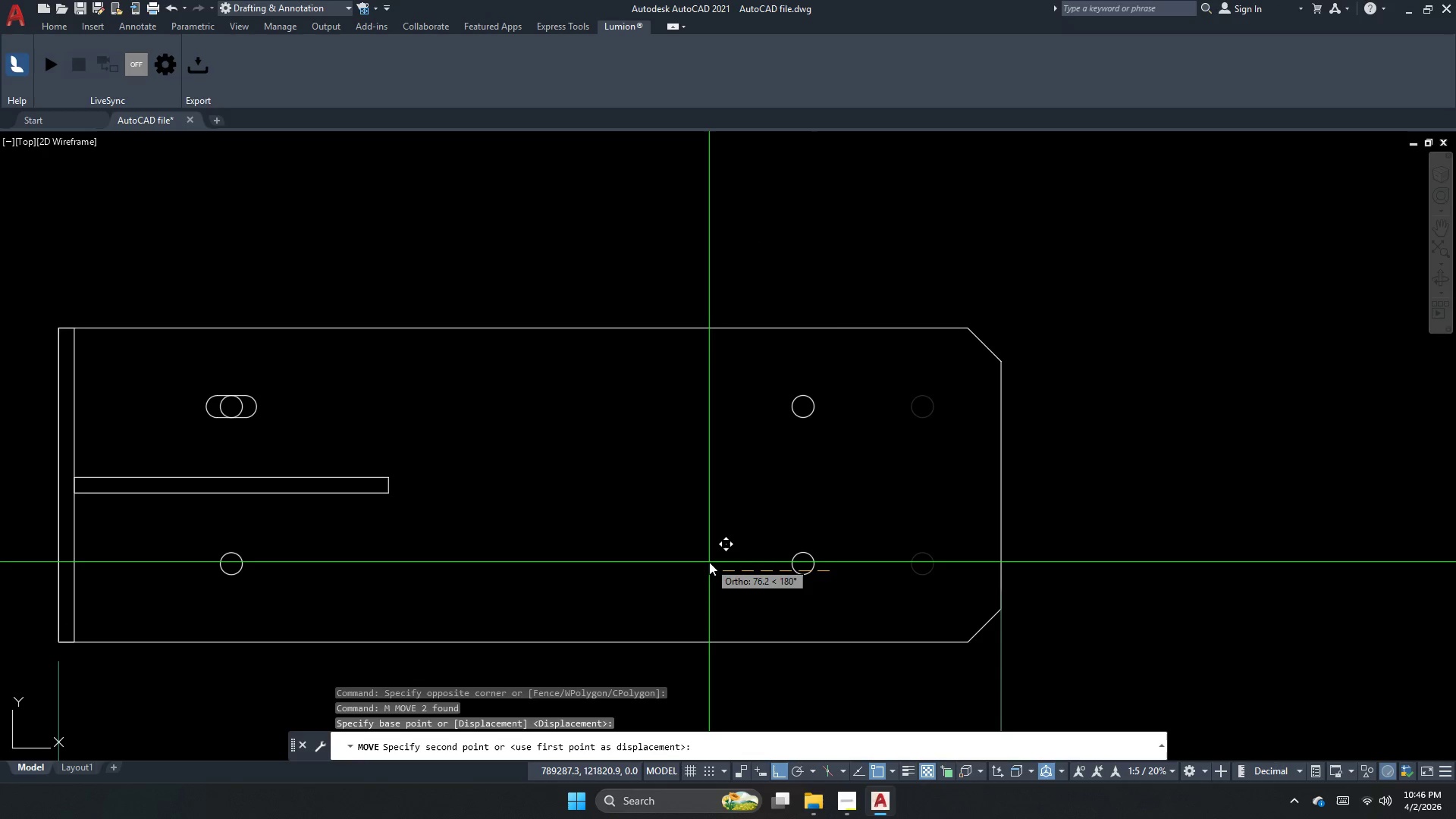 
key(Numpad5)
 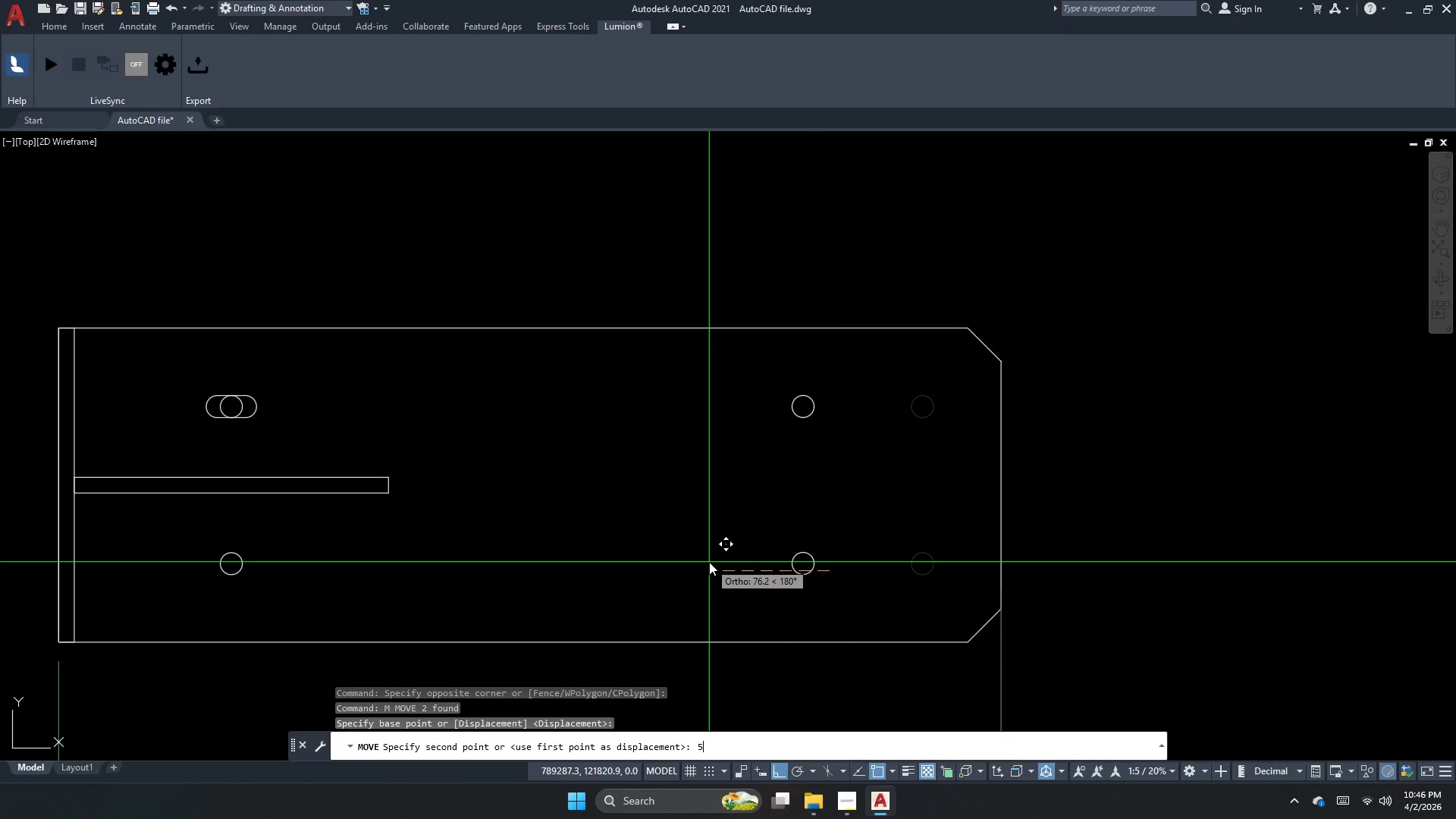 
key(Numpad0)
 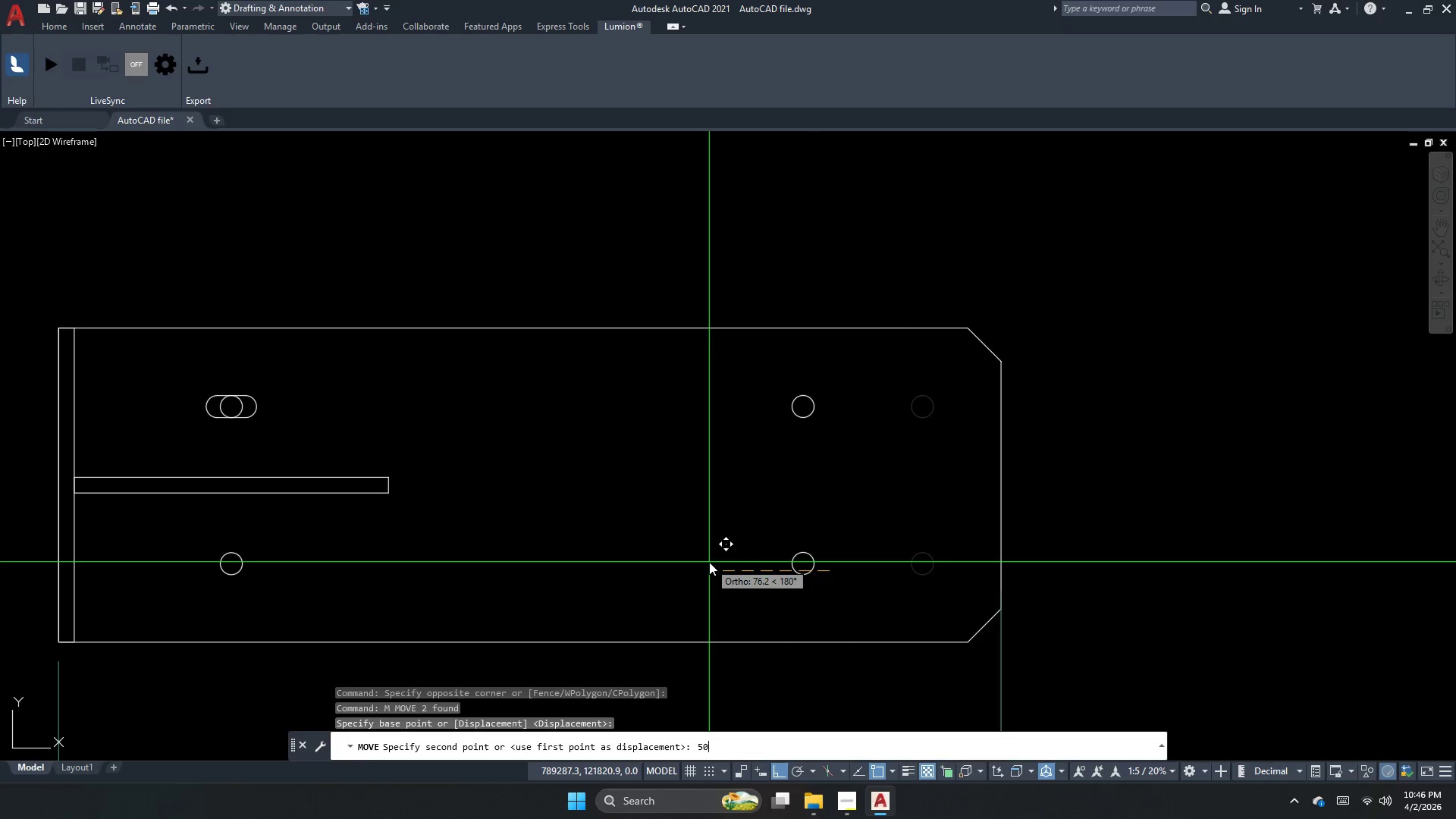 
key(NumpadEnter)
 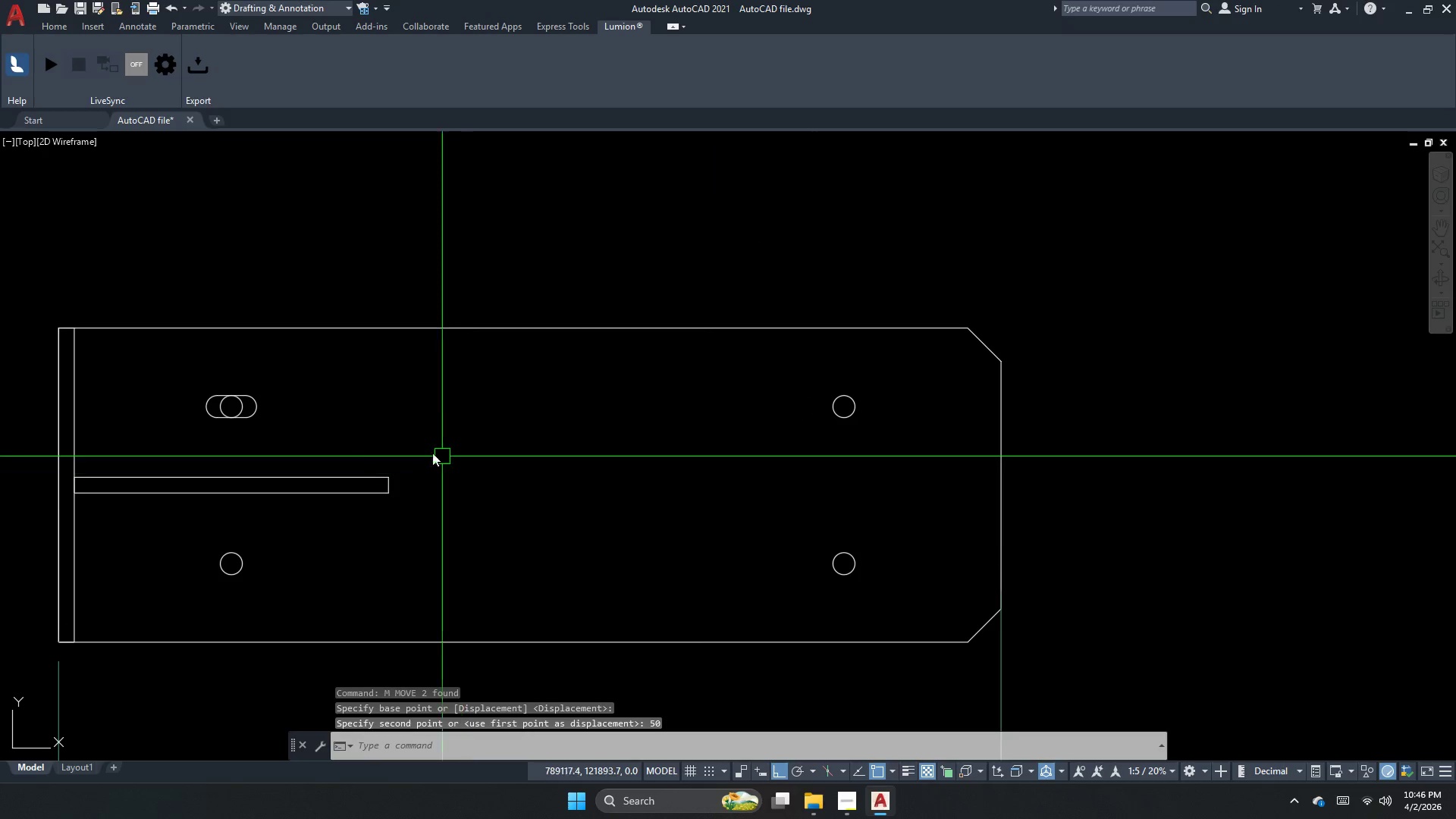 
key(Escape)
 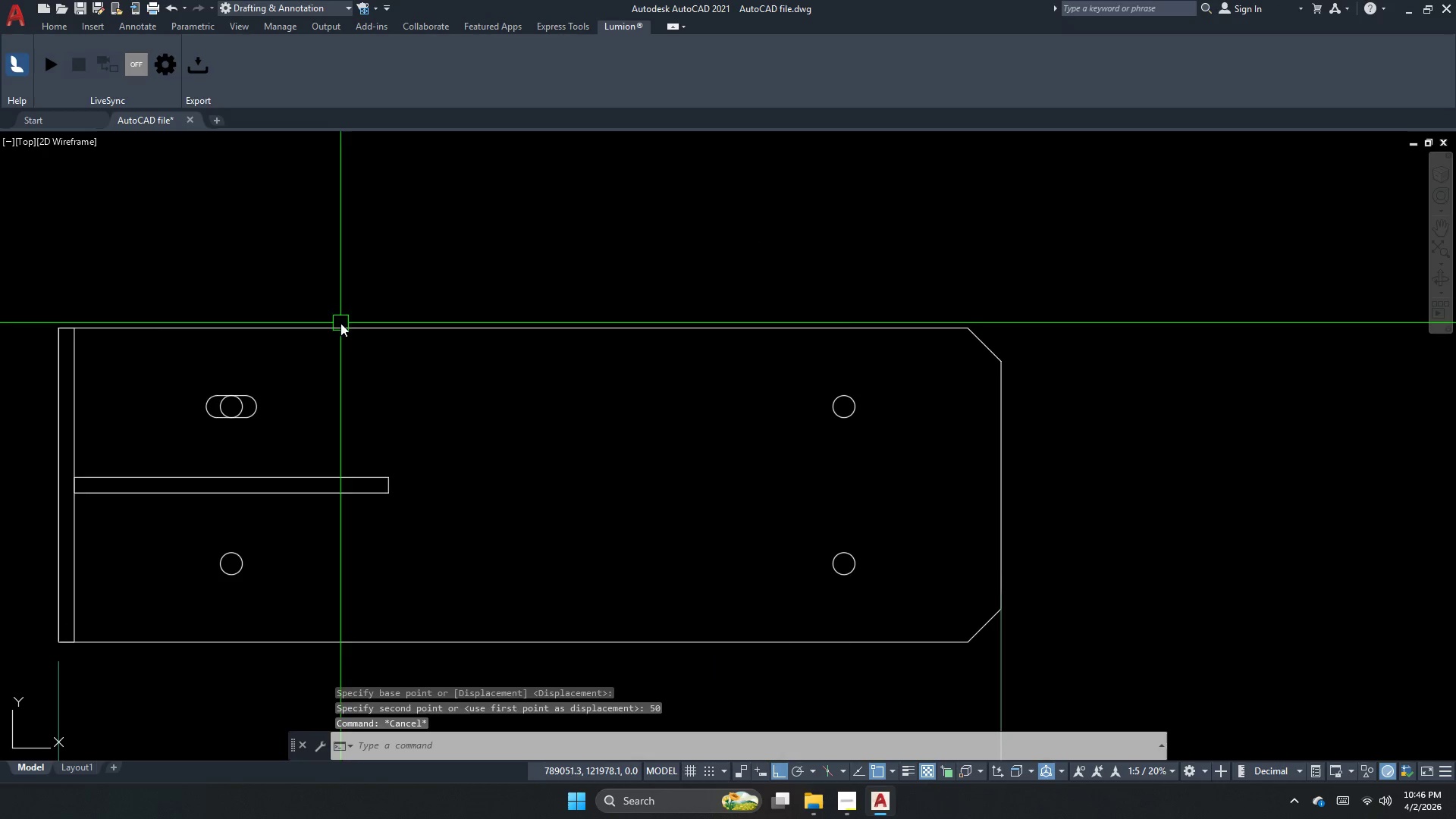 
scroll: coordinate [353, 316], scroll_direction: down, amount: 1.0
 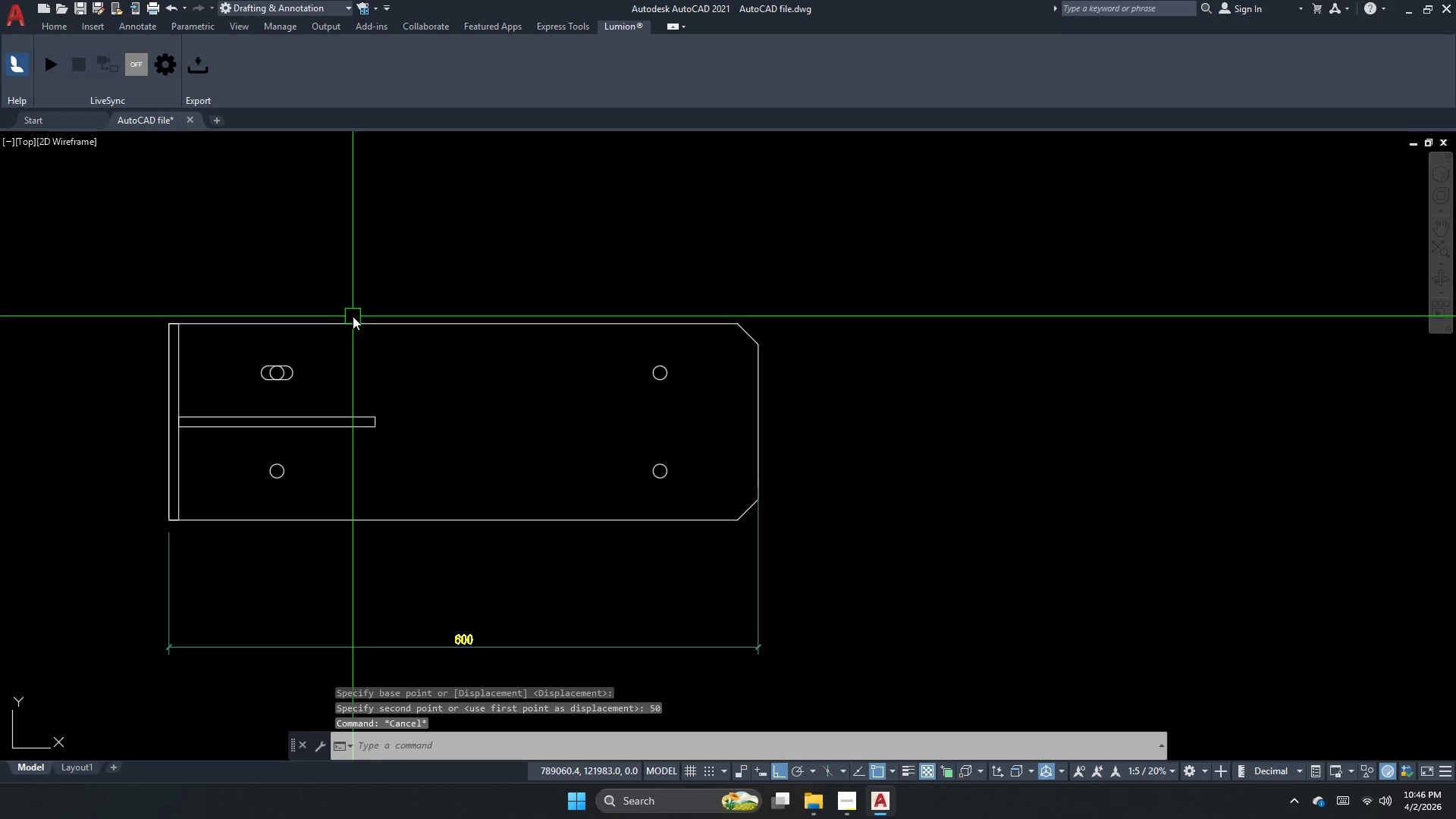 
key(Escape)
 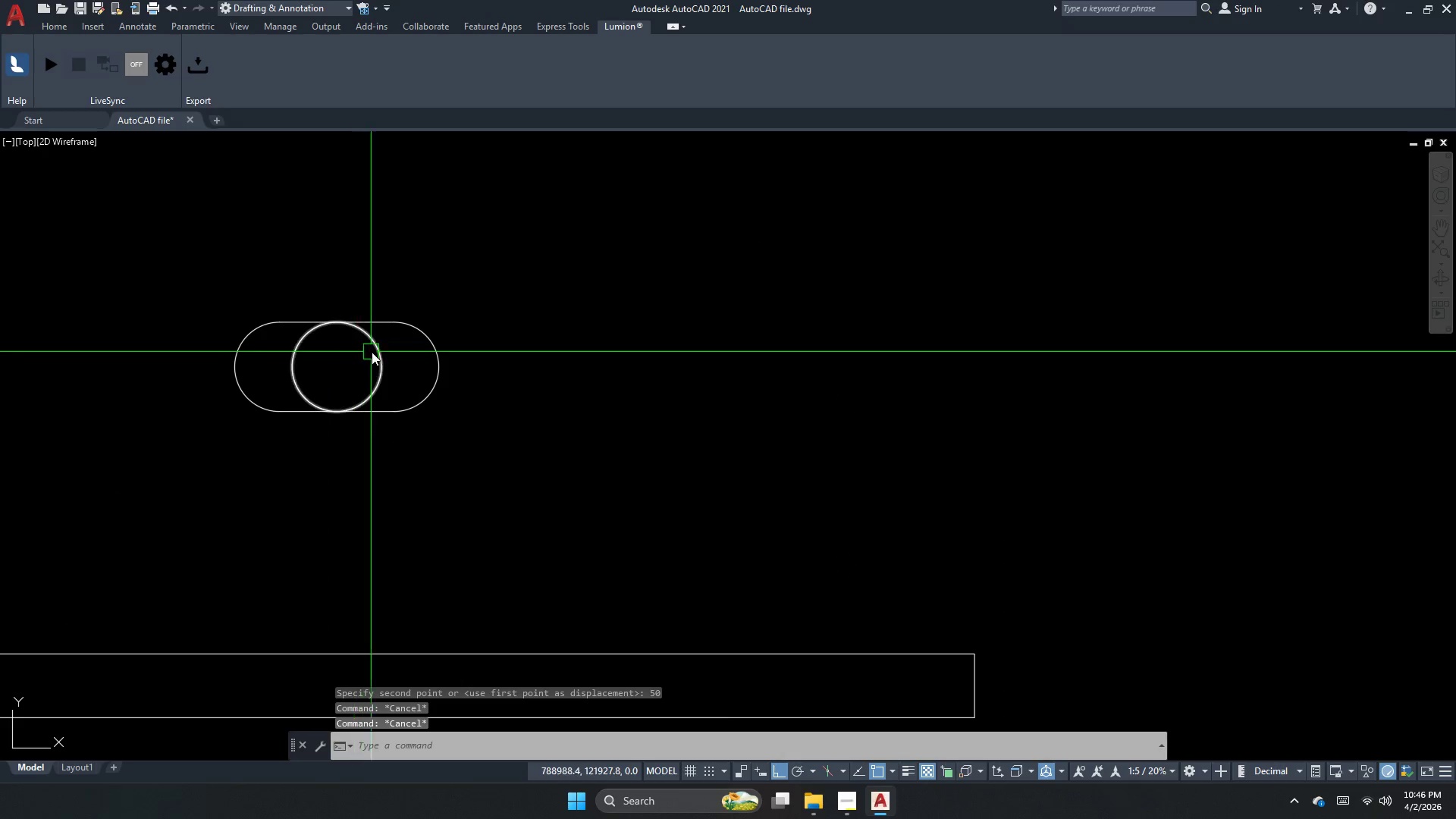 
scroll: coordinate [321, 337], scroll_direction: up, amount: 5.0
 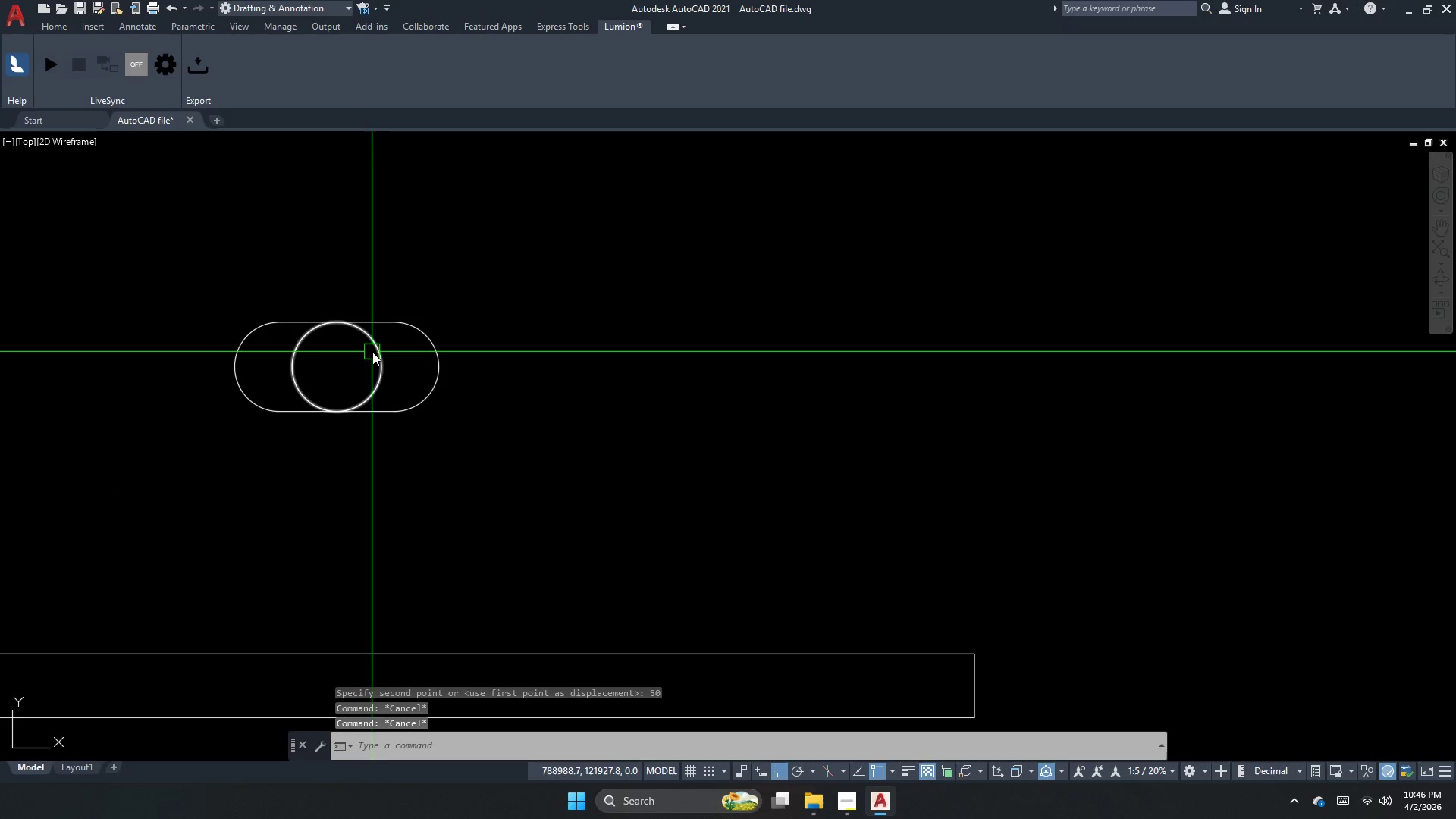 
left_click([378, 350])
 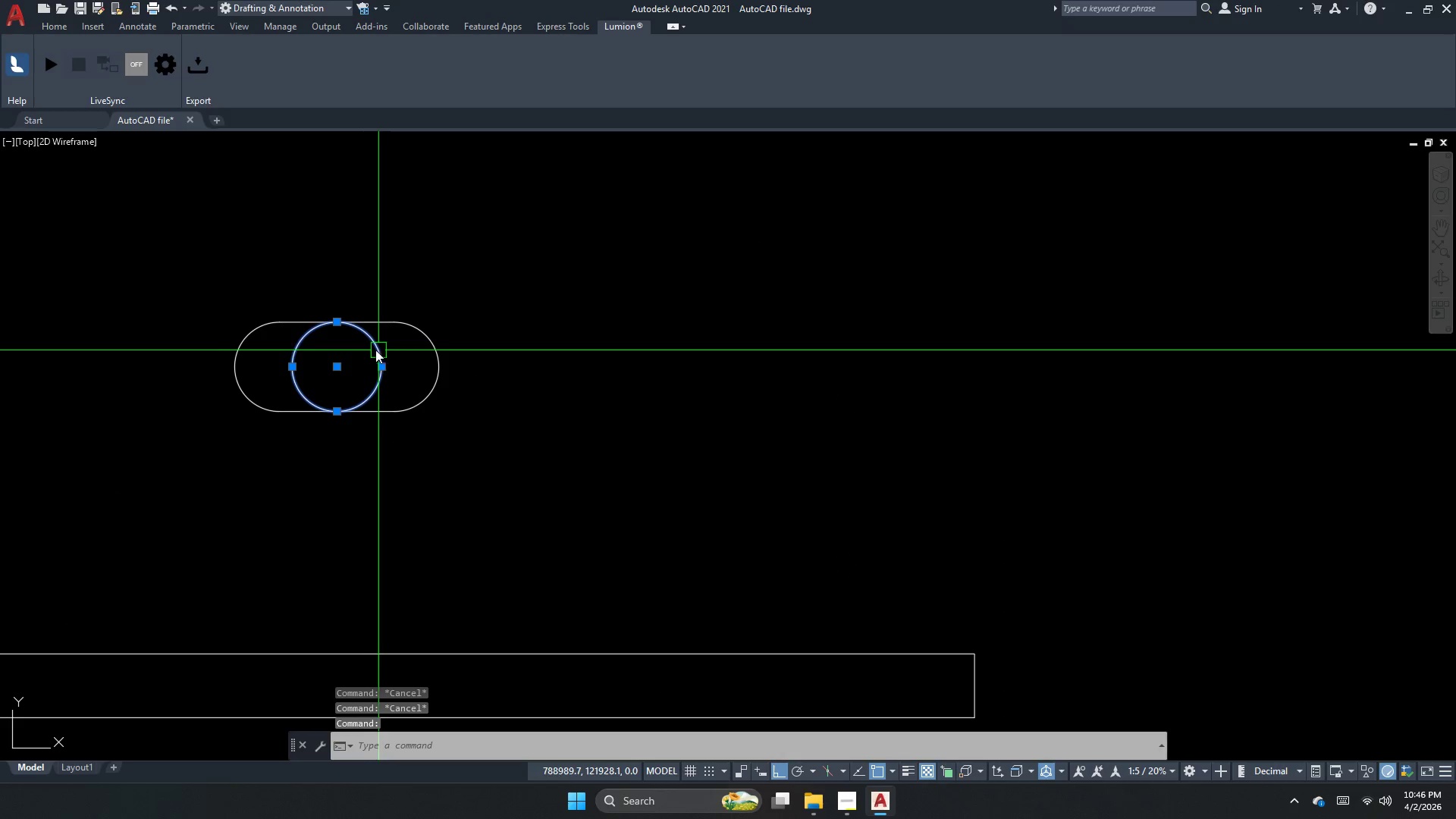 
key(E)
 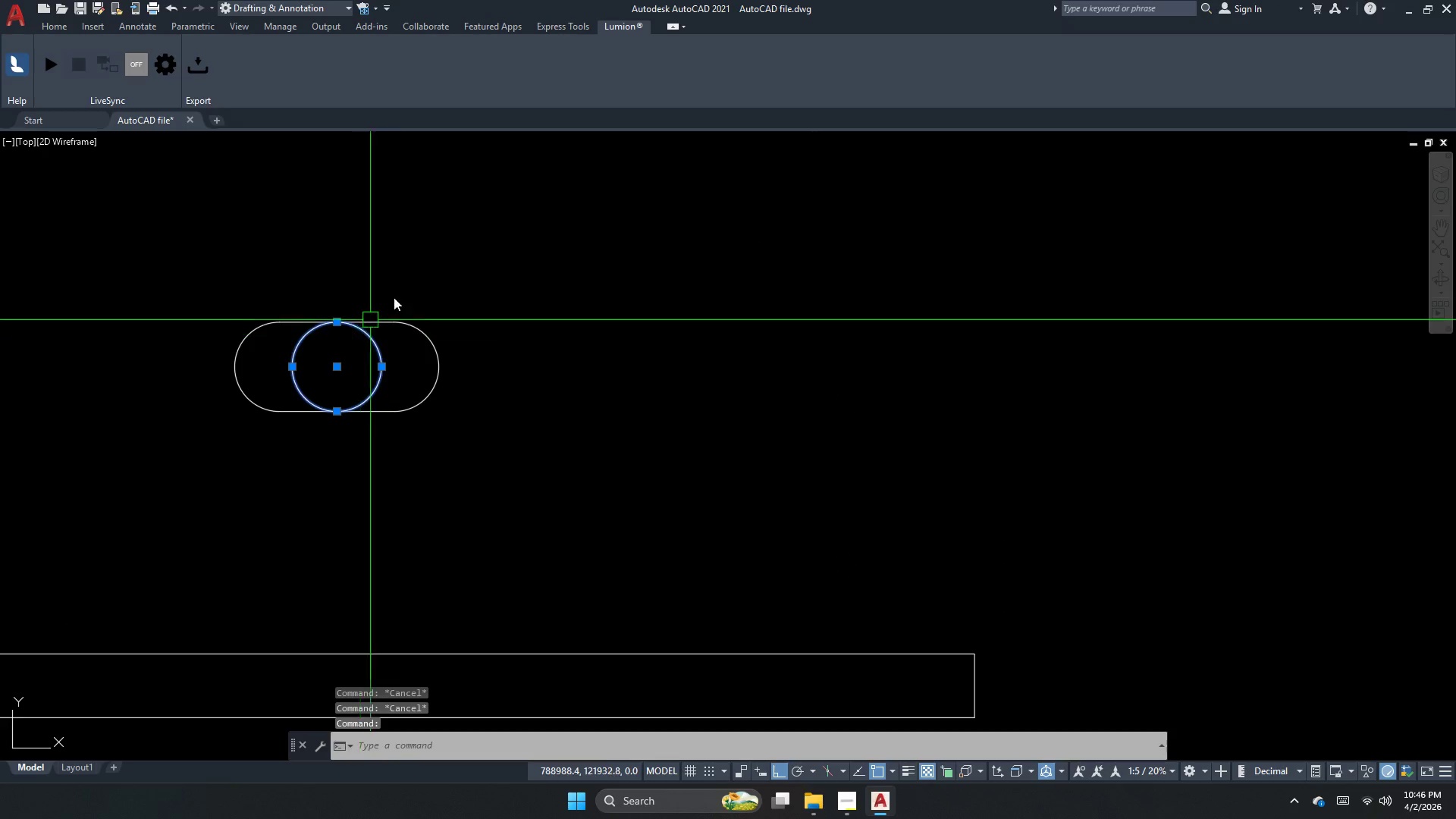 
key(Space)
 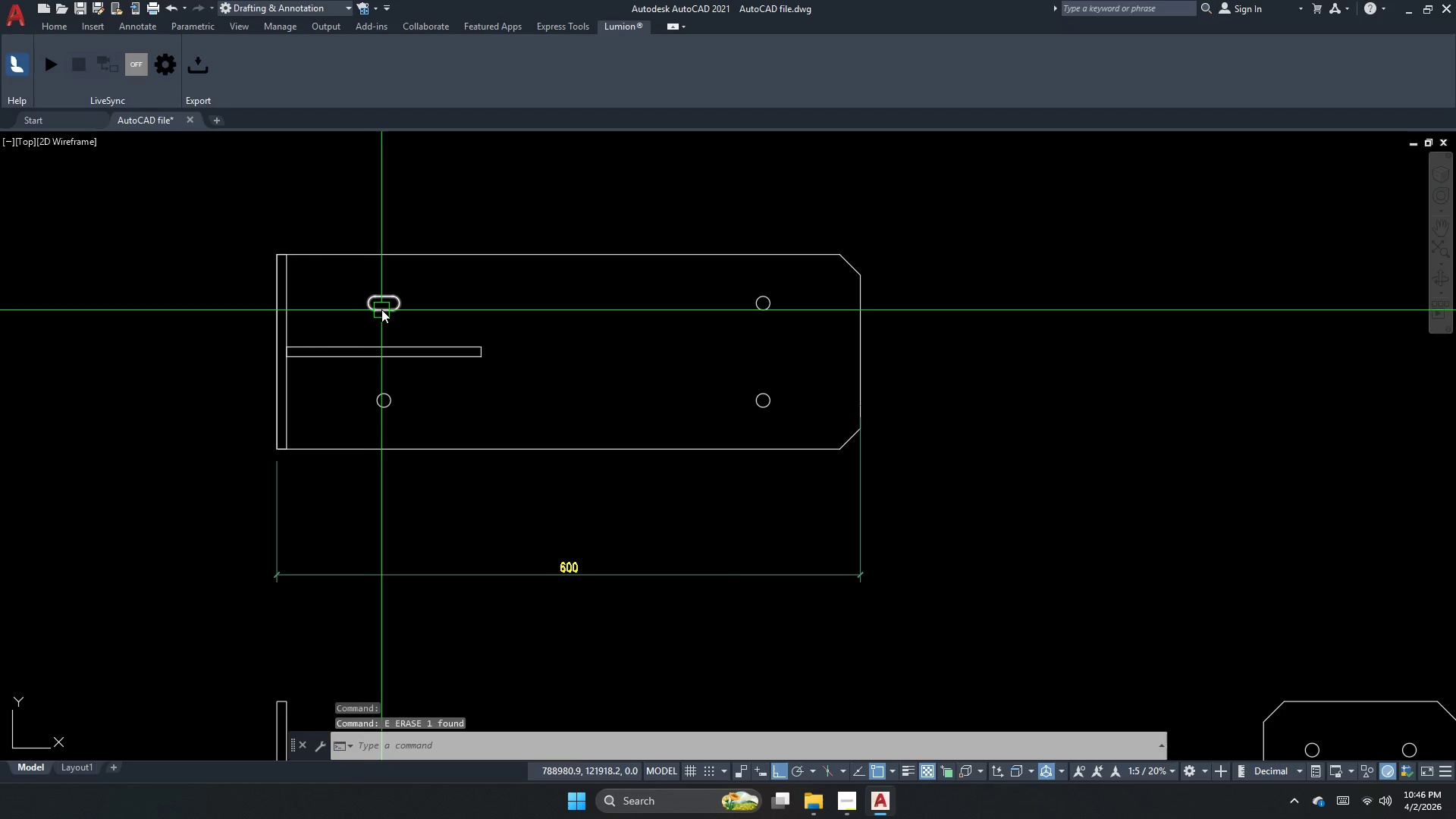 
scroll: coordinate [391, 291], scroll_direction: down, amount: 4.0
 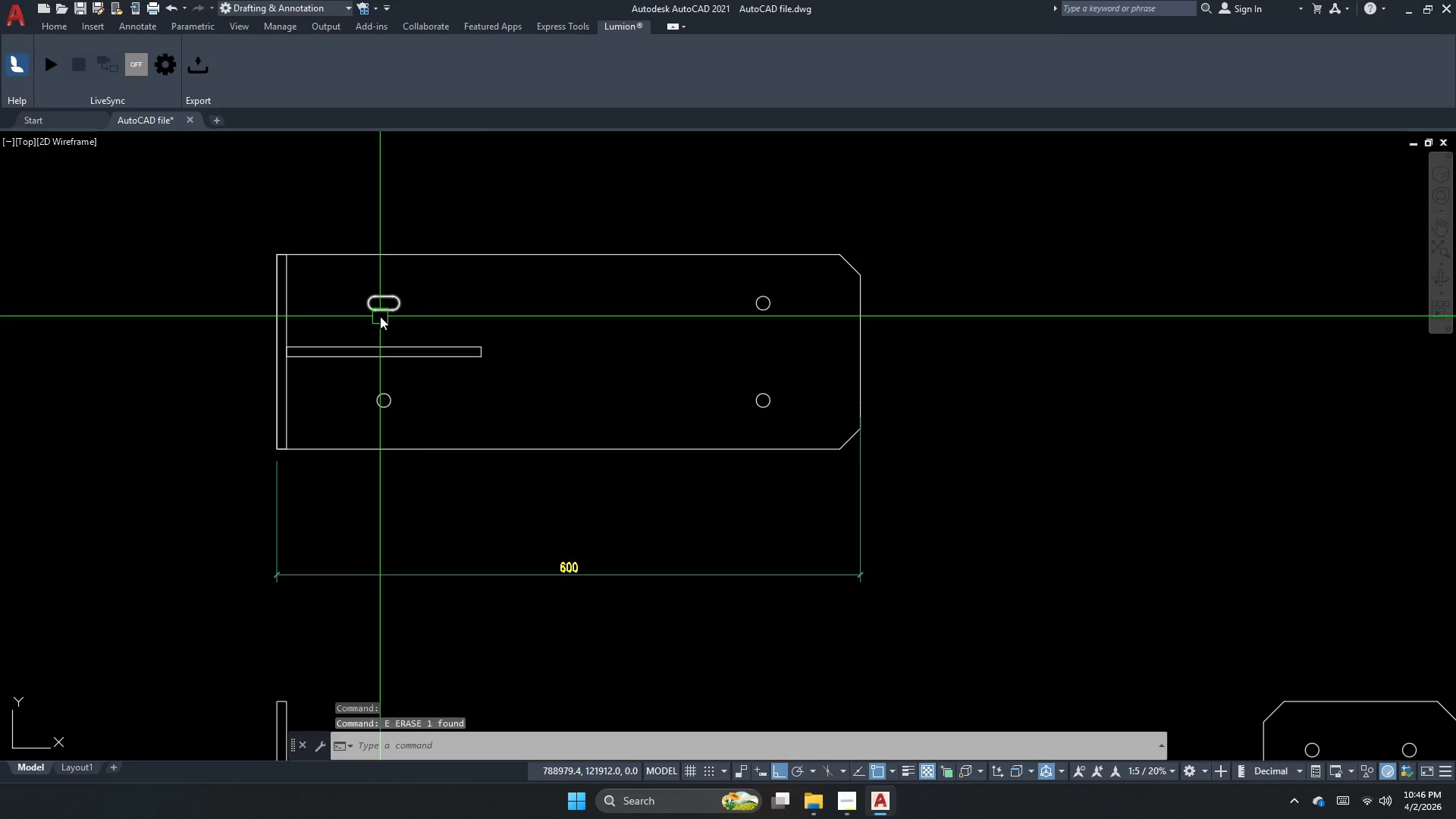 
left_click([384, 306])
 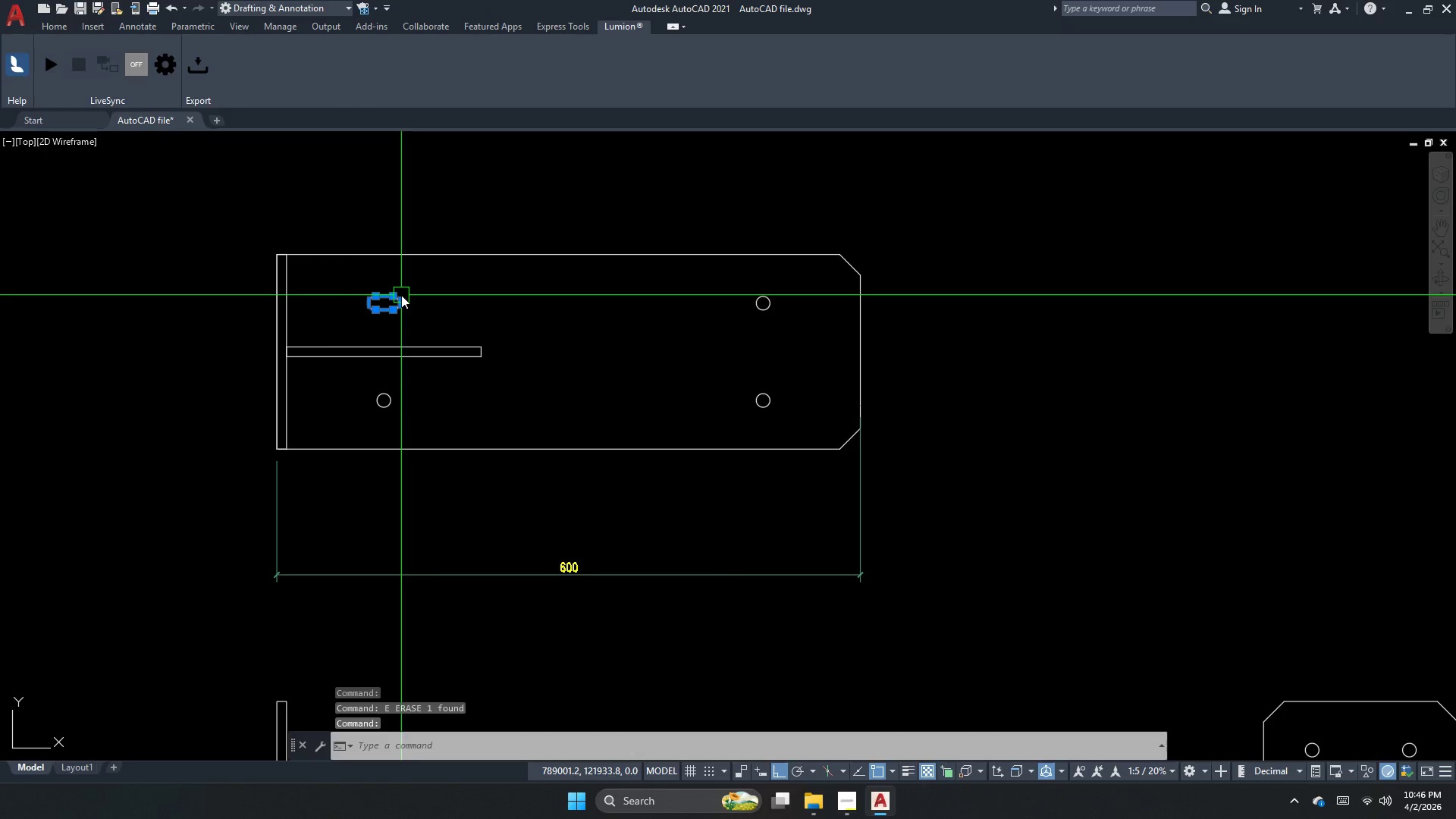 
type(mi )
 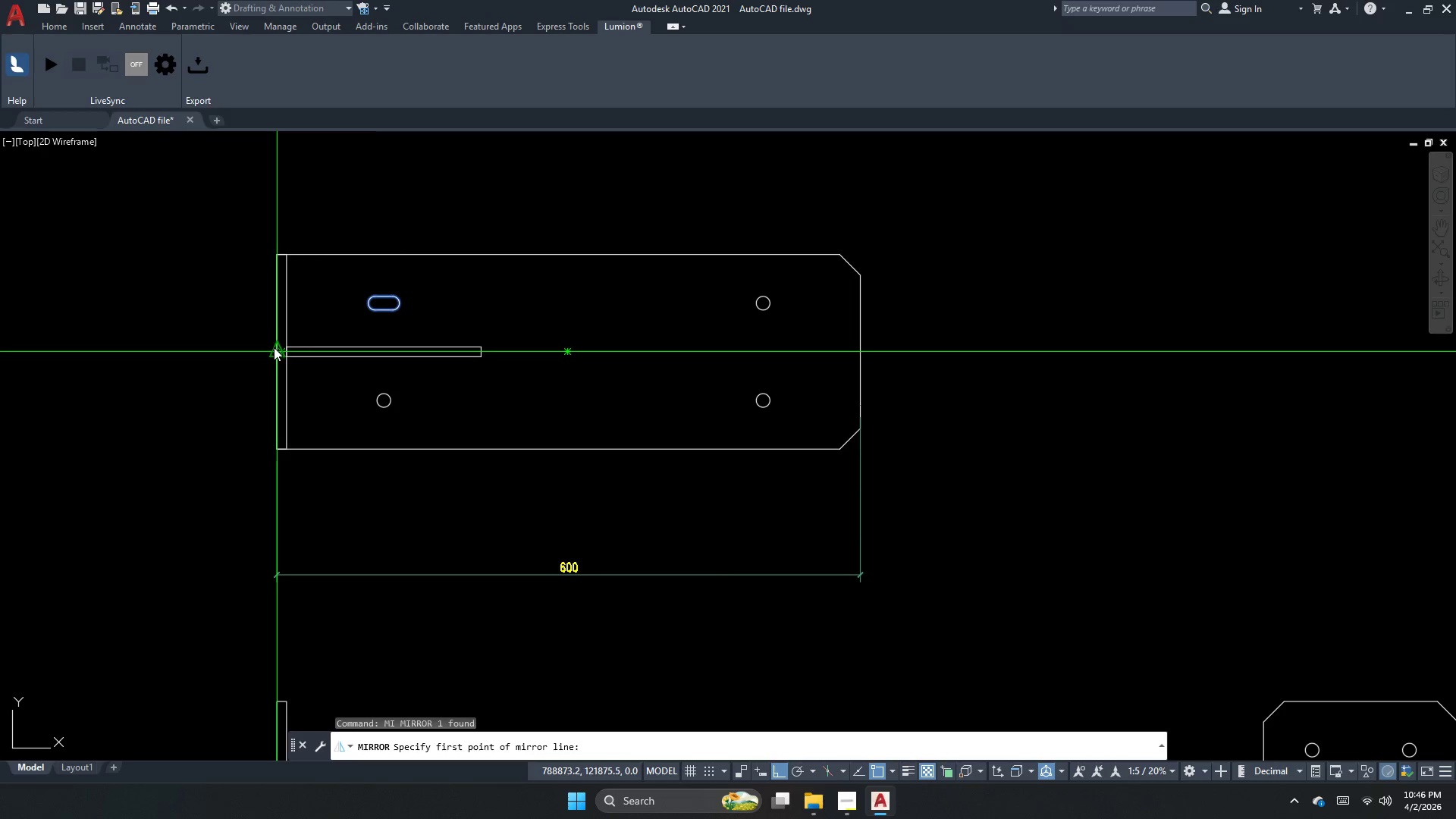 
left_click_drag(start_coordinate=[274, 349], to_coordinate=[264, 351])
 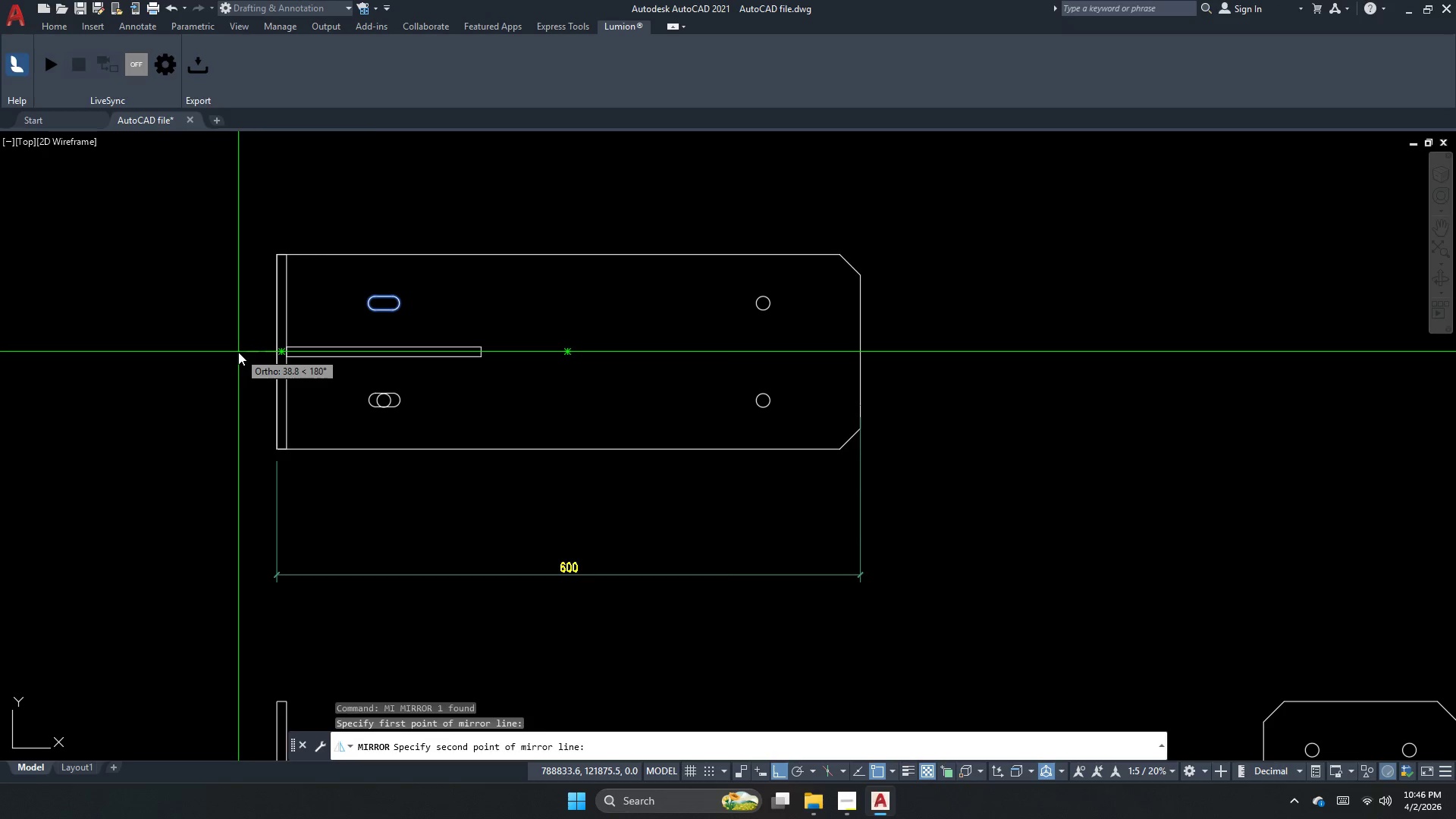 
double_click([238, 352])
 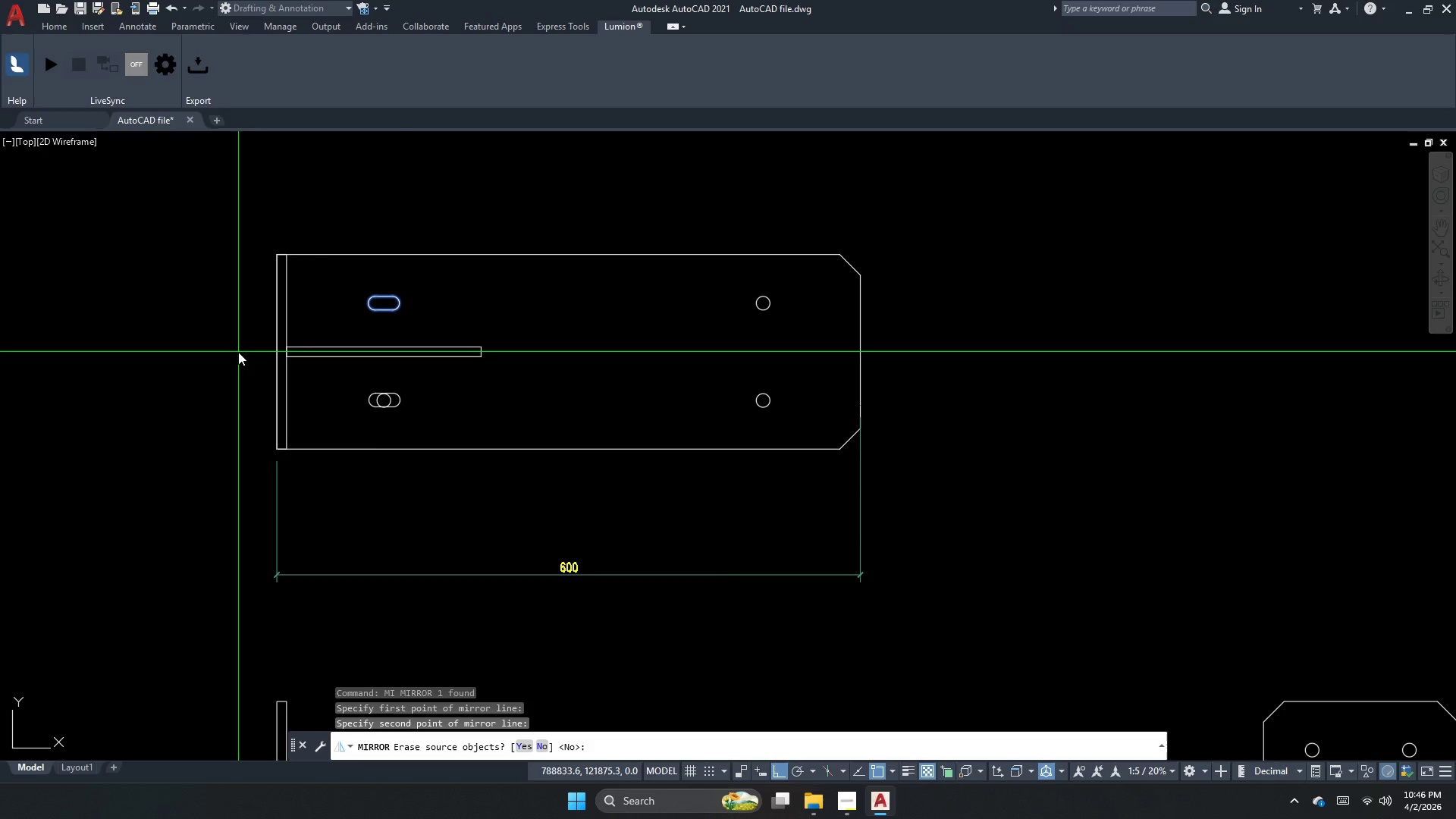 
key(N)
 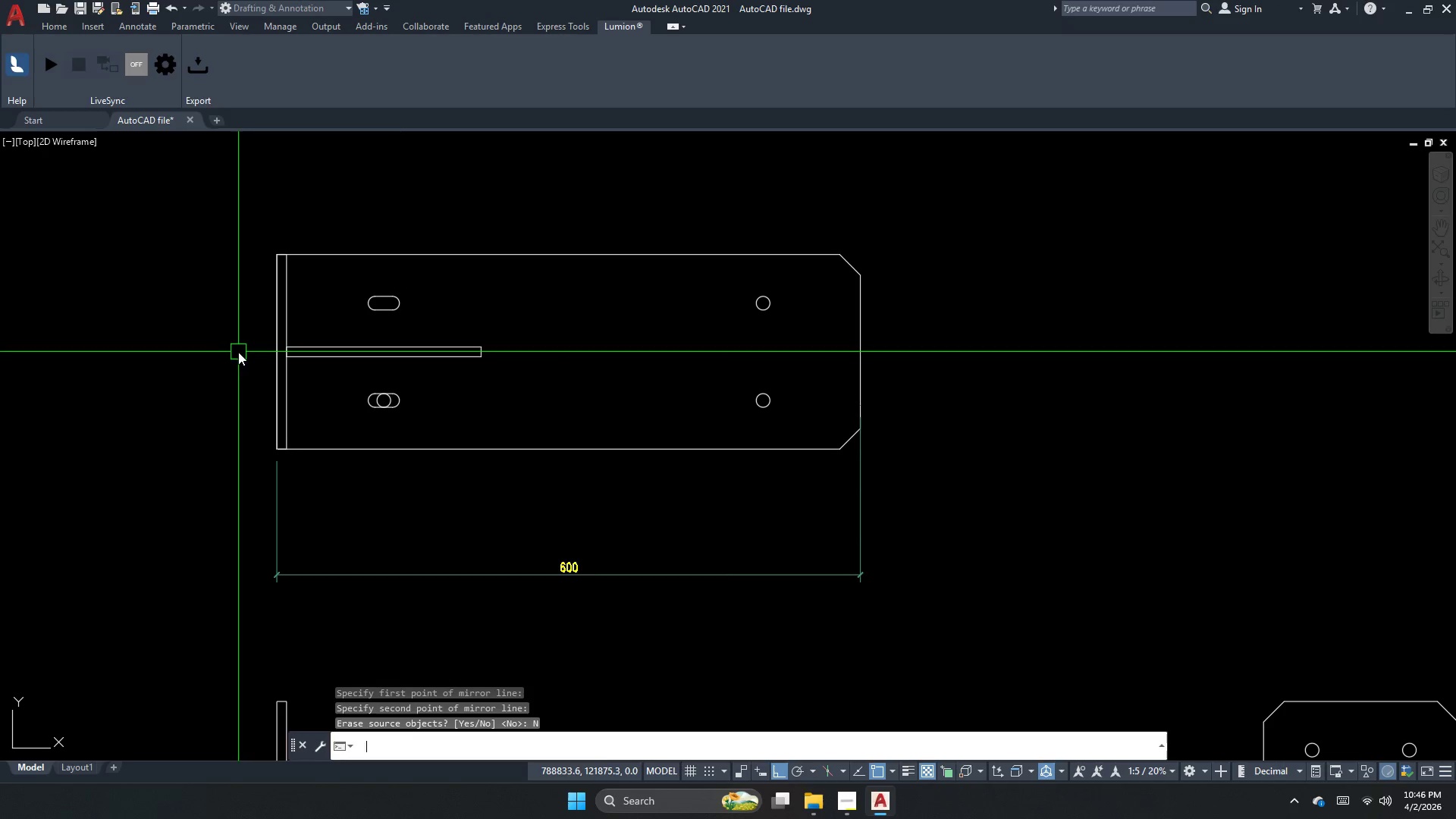 
key(Space)
 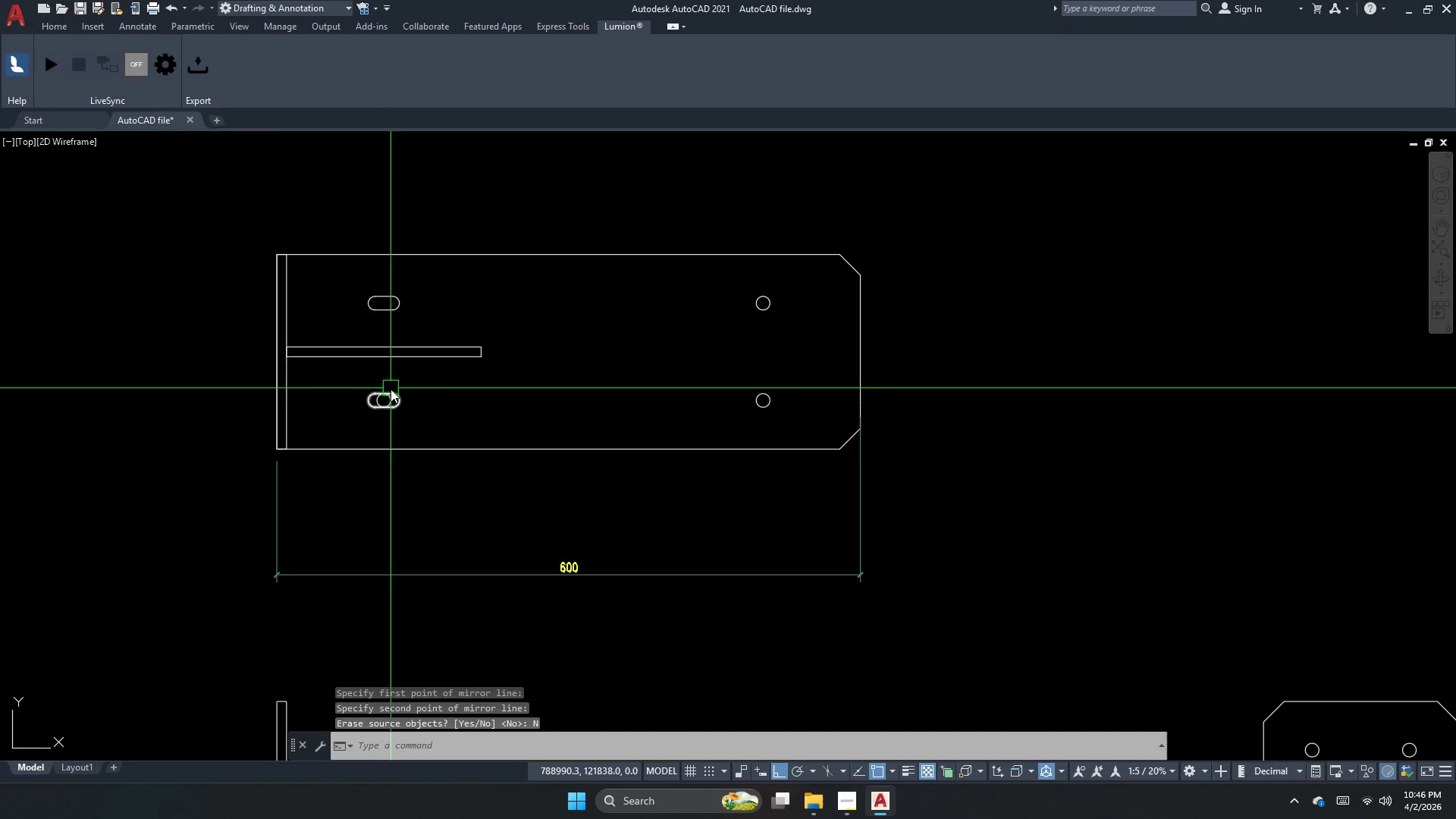 
left_click([391, 403])
 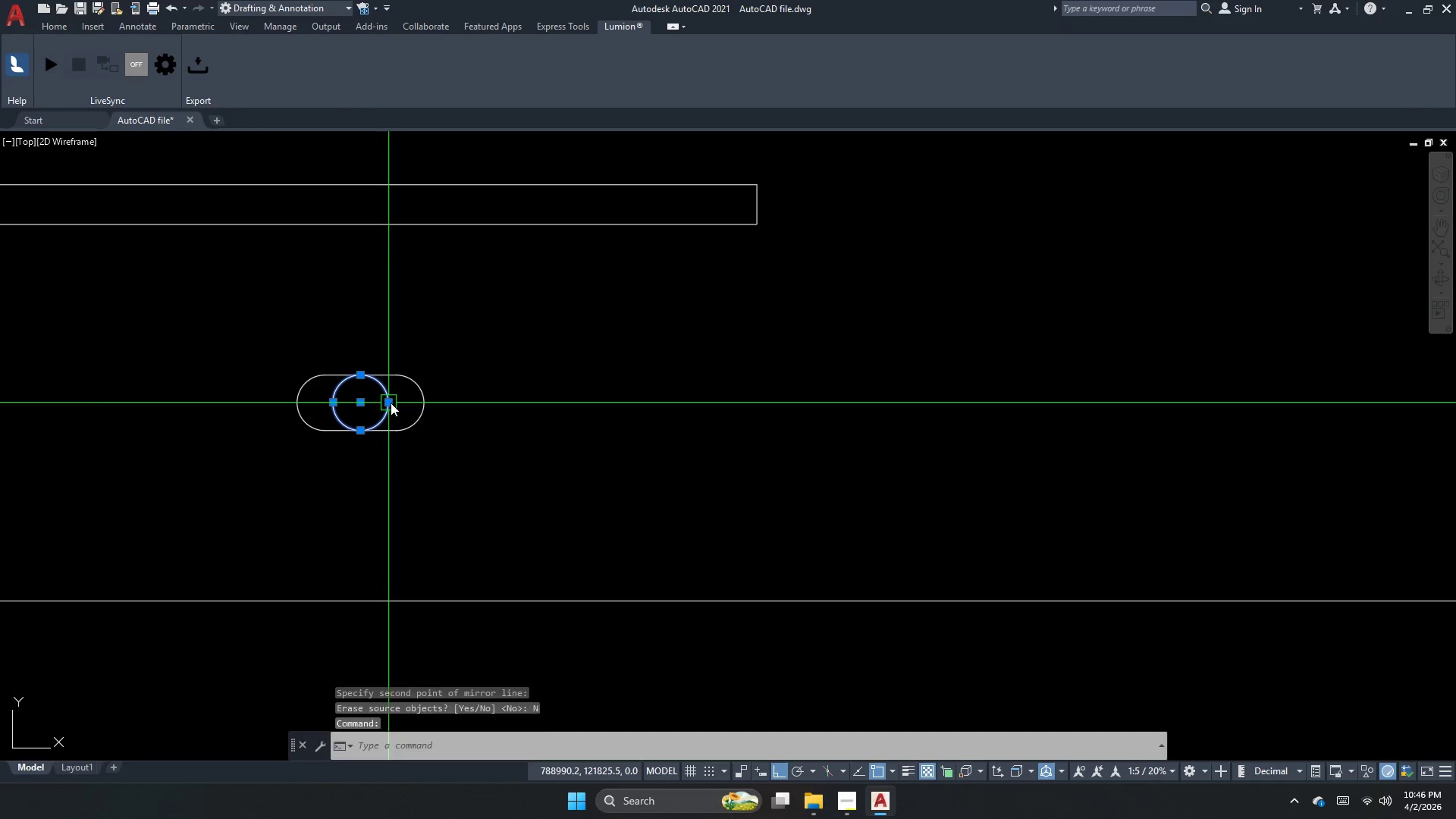 
key(E)
 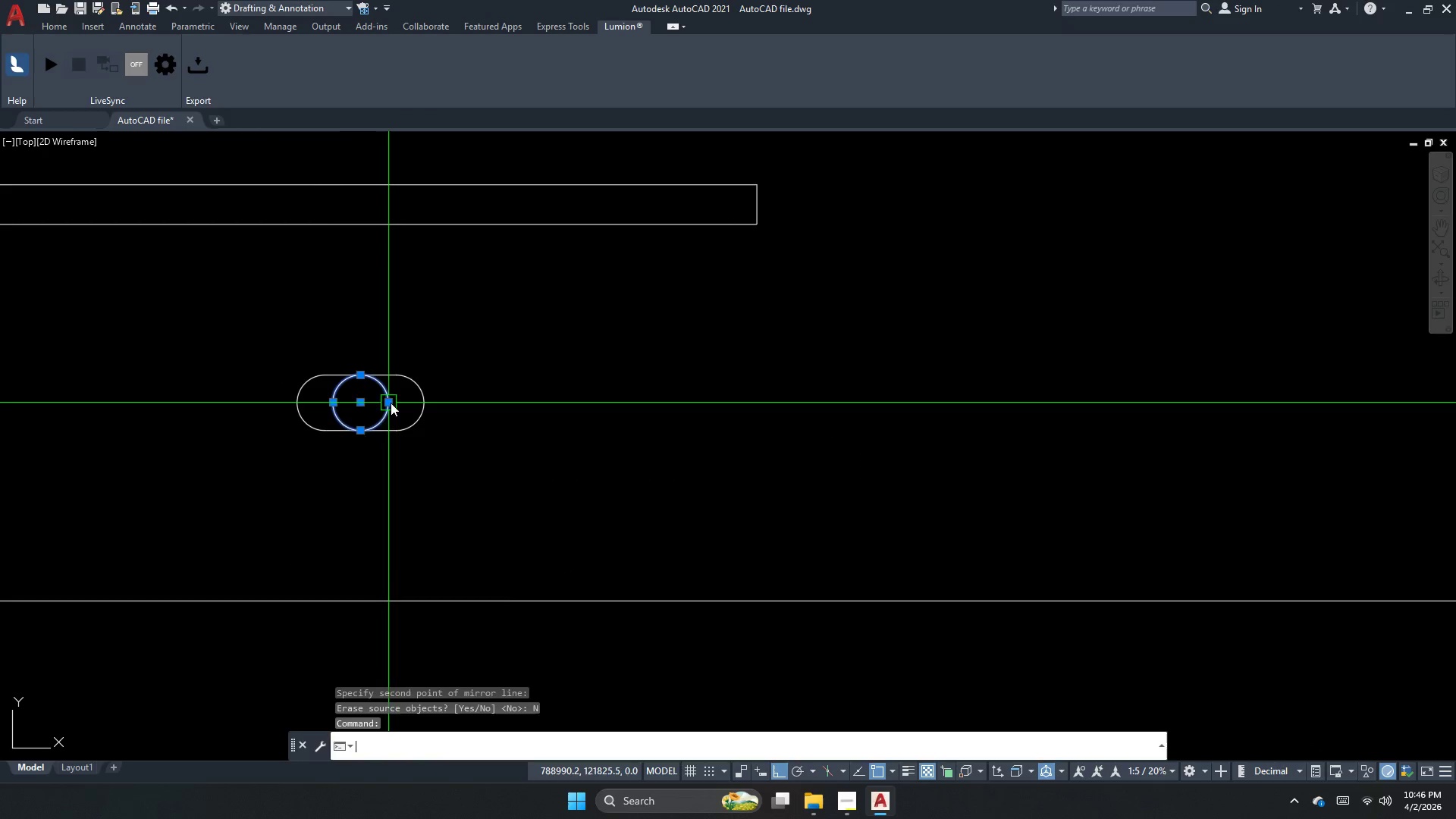 
key(Space)
 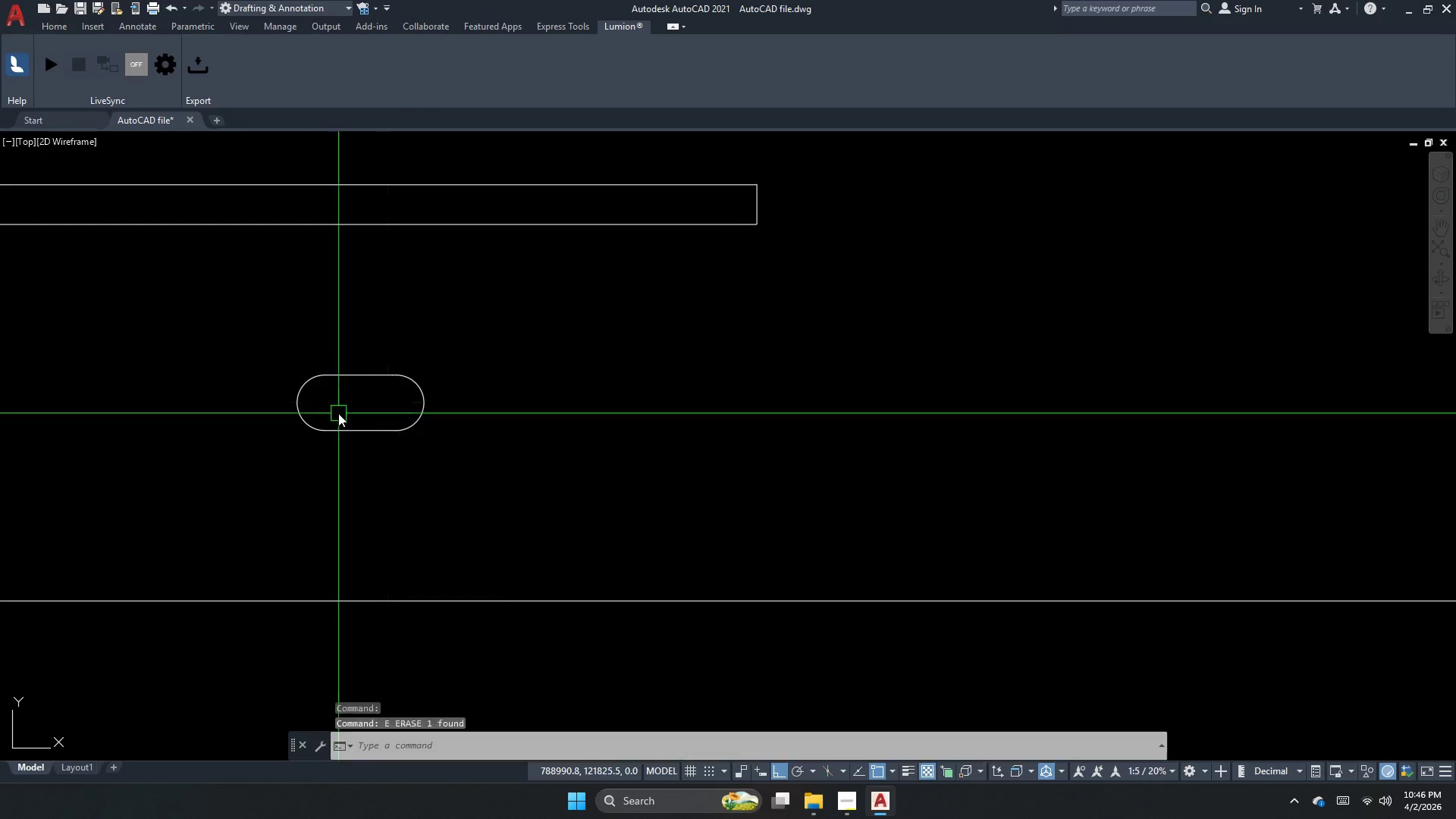 
scroll: coordinate [391, 403], scroll_direction: up, amount: 3.0
 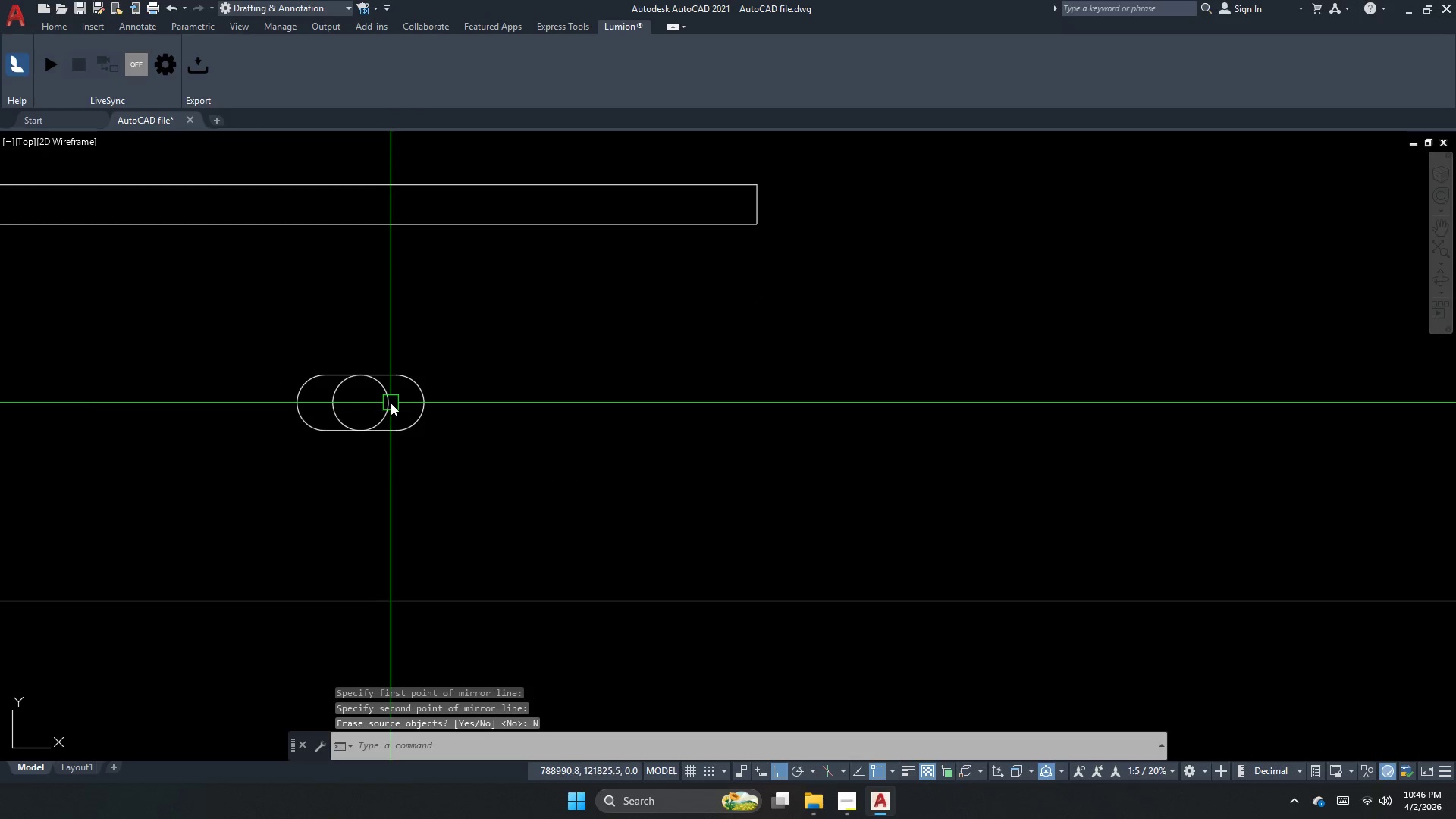 
key(Escape)
 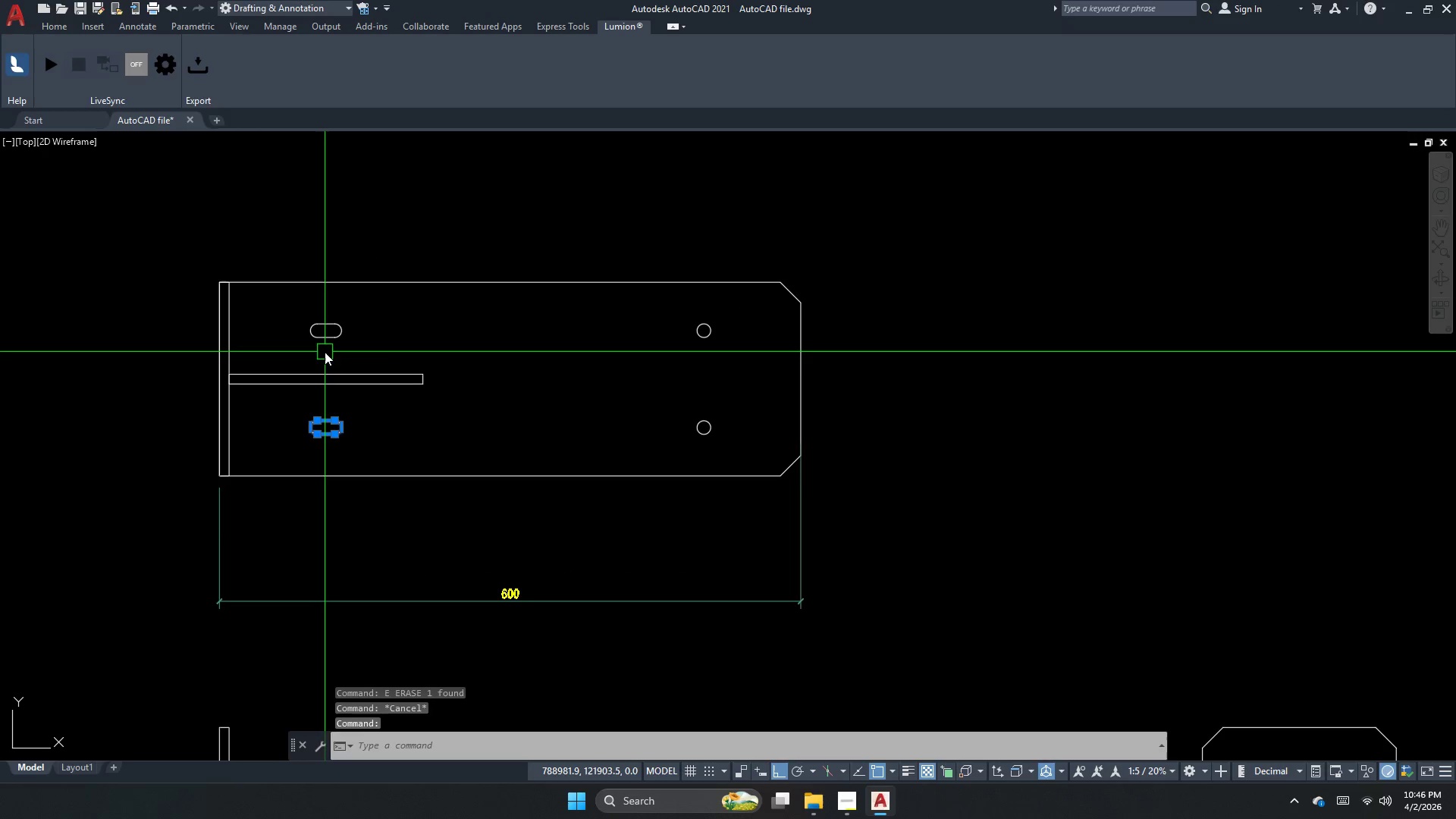 
scroll: coordinate [313, 438], scroll_direction: down, amount: 3.0
 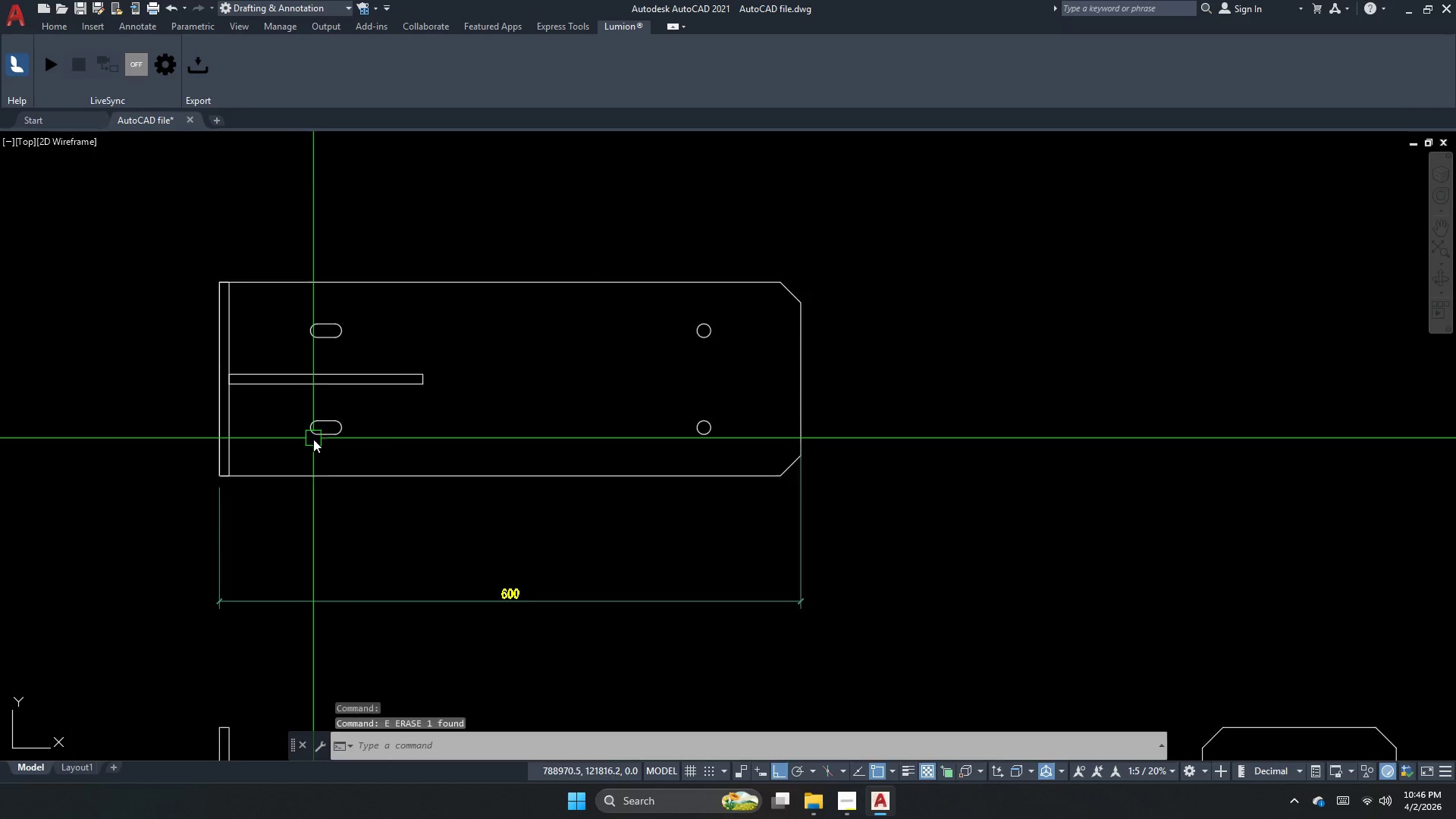 
triple_click([303, 309])
 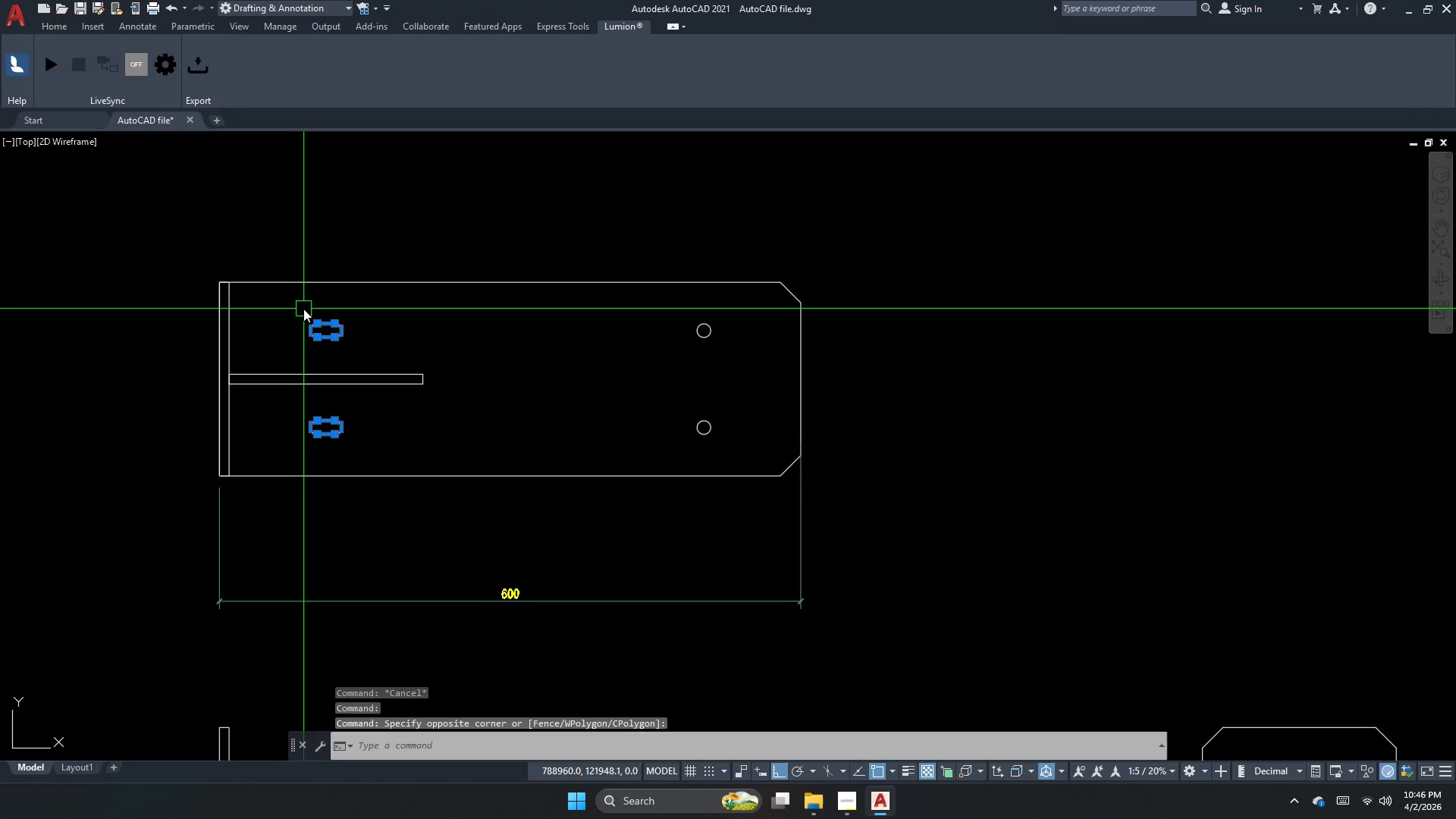 
type(co )
 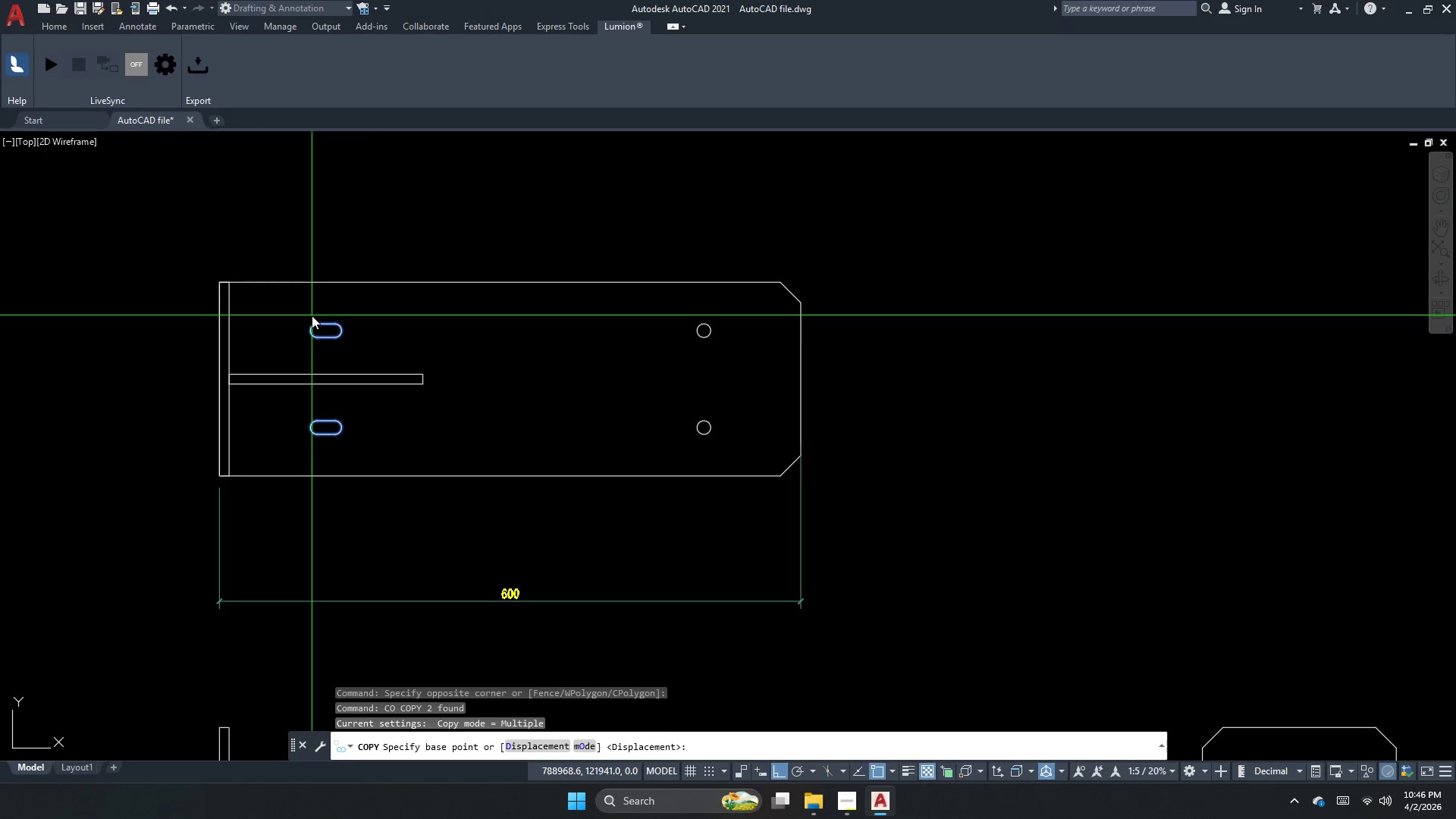 
scroll: coordinate [313, 327], scroll_direction: up, amount: 3.0
 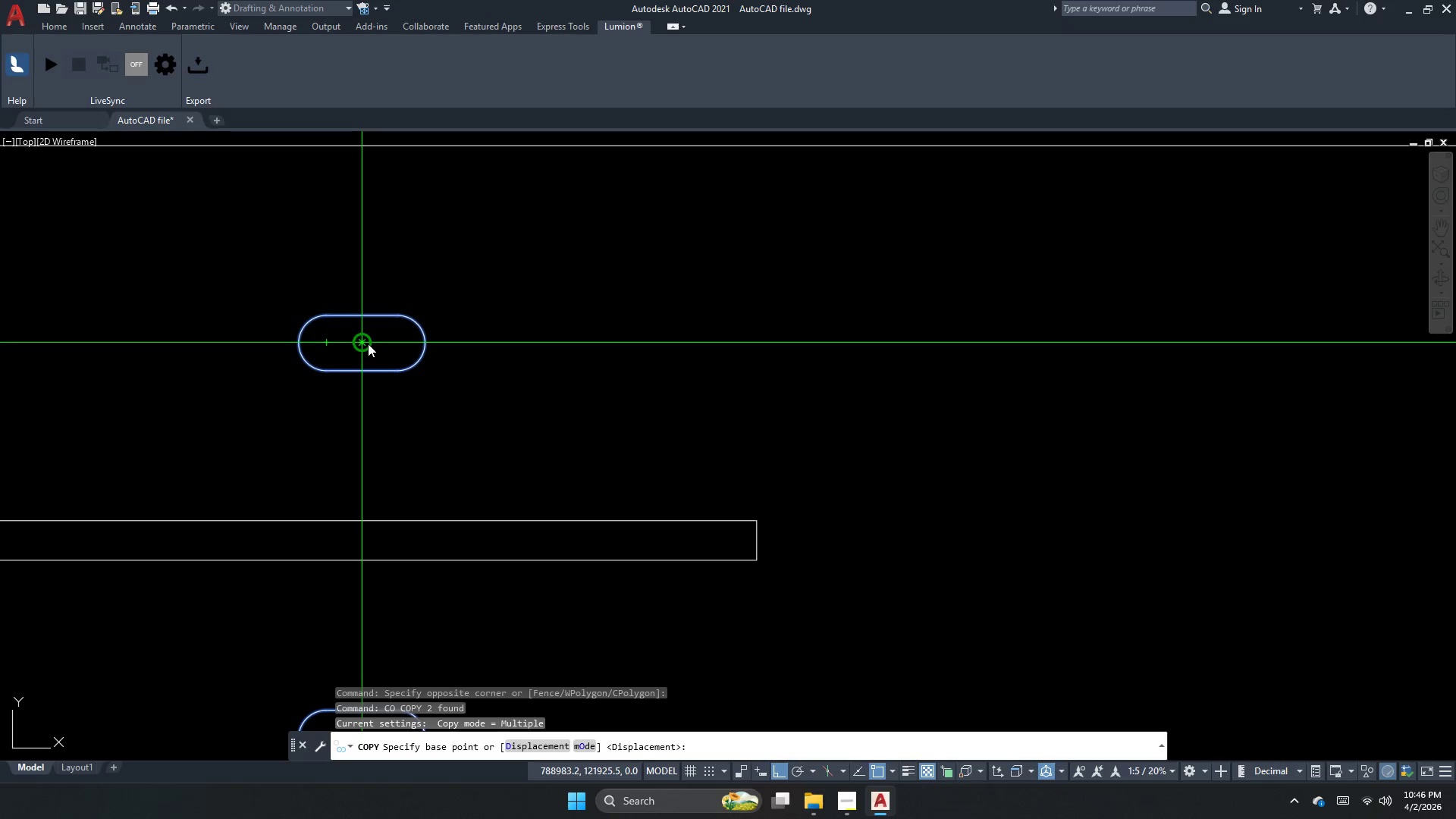 
left_click([368, 344])
 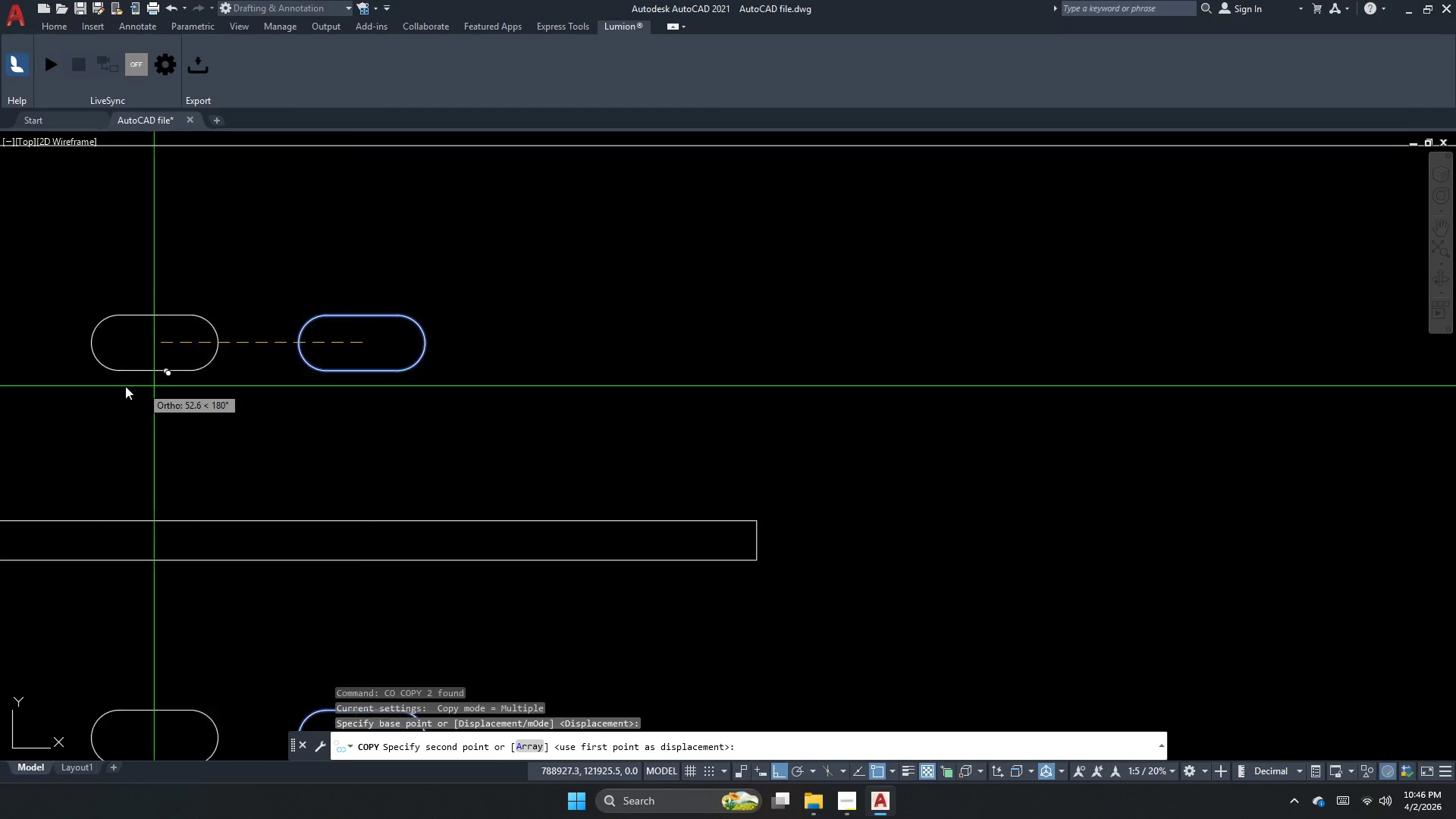 
scroll: coordinate [371, 380], scroll_direction: down, amount: 1.0
 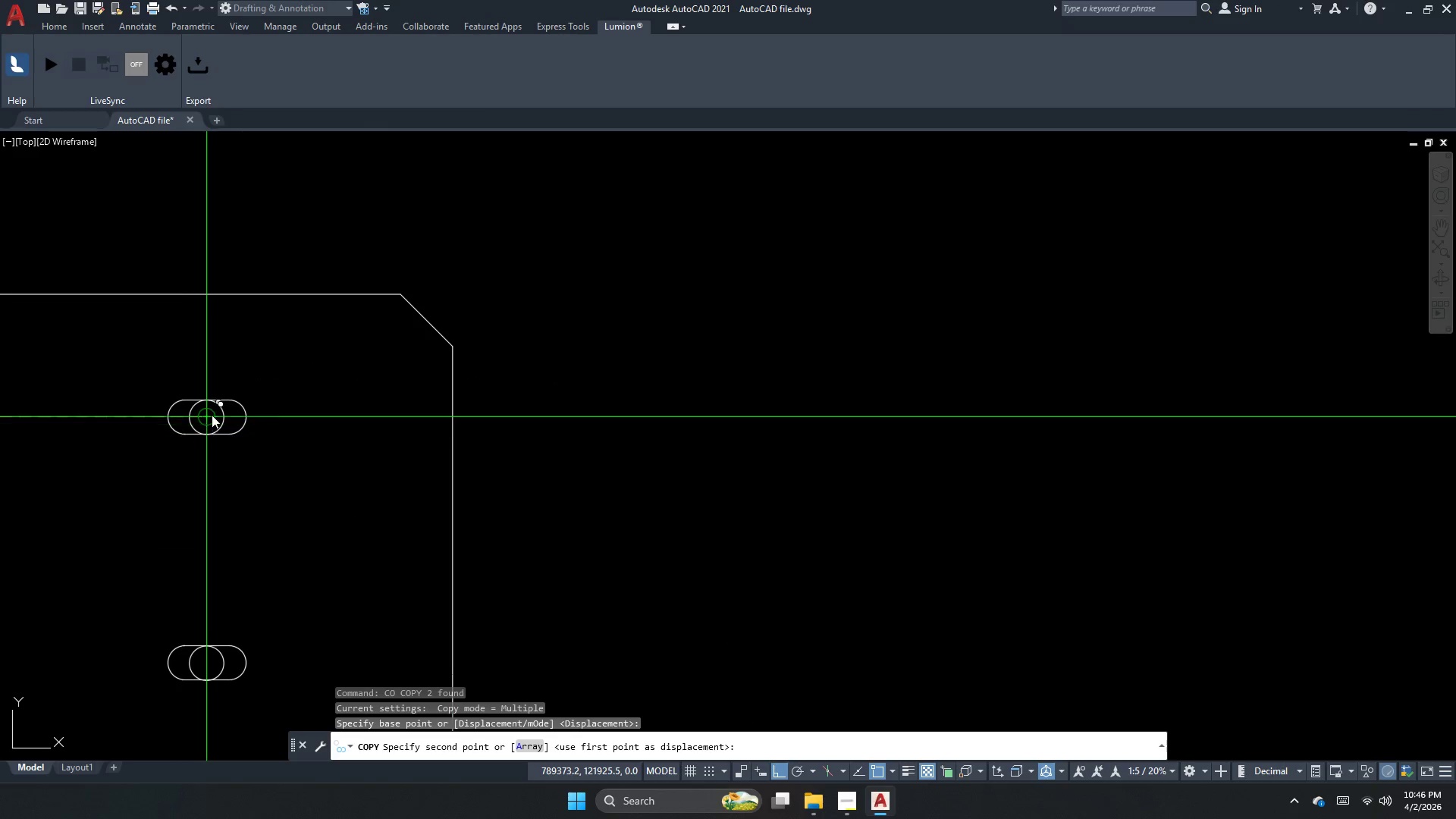 
left_click([212, 415])
 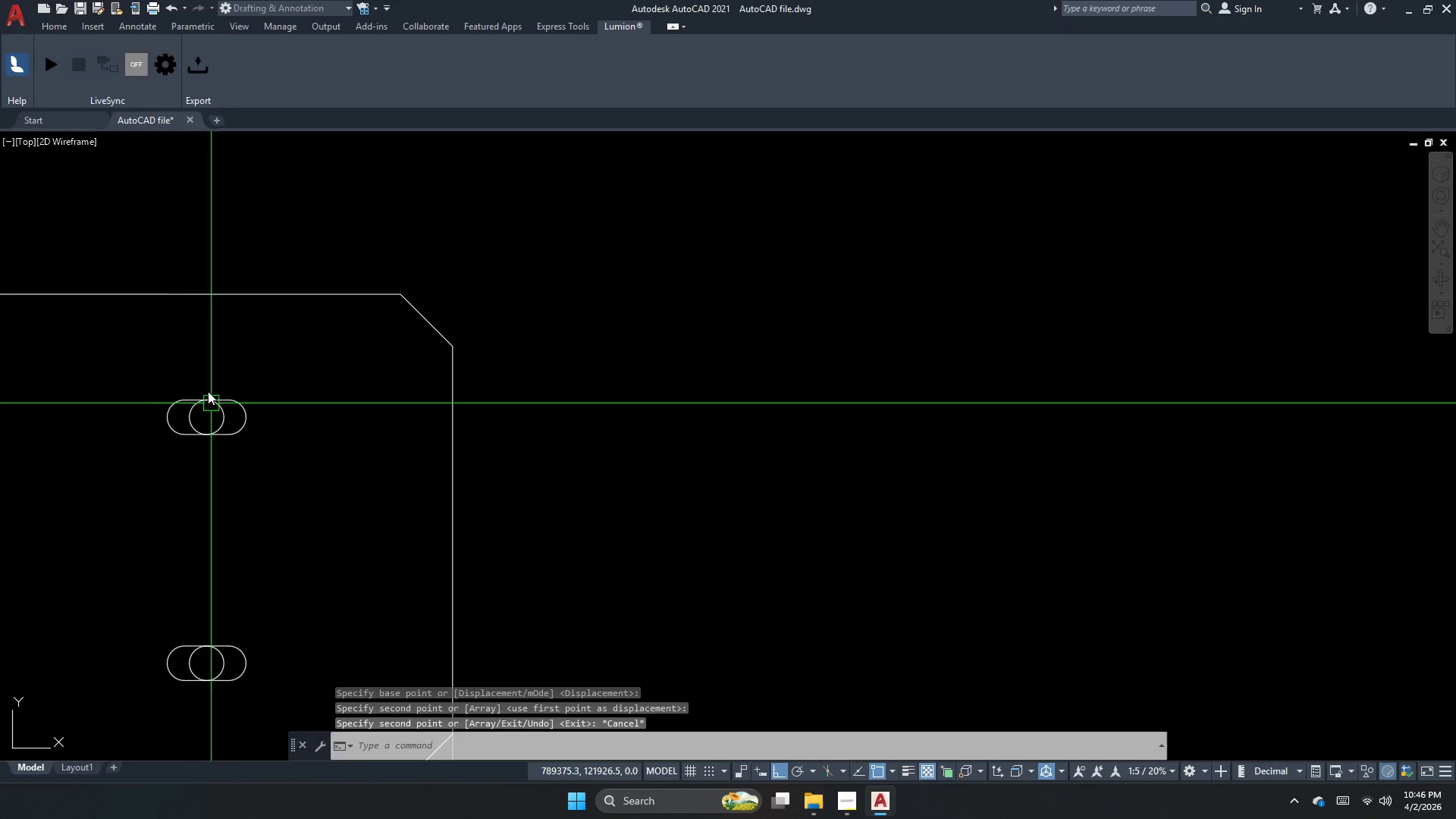 
key(Escape)
 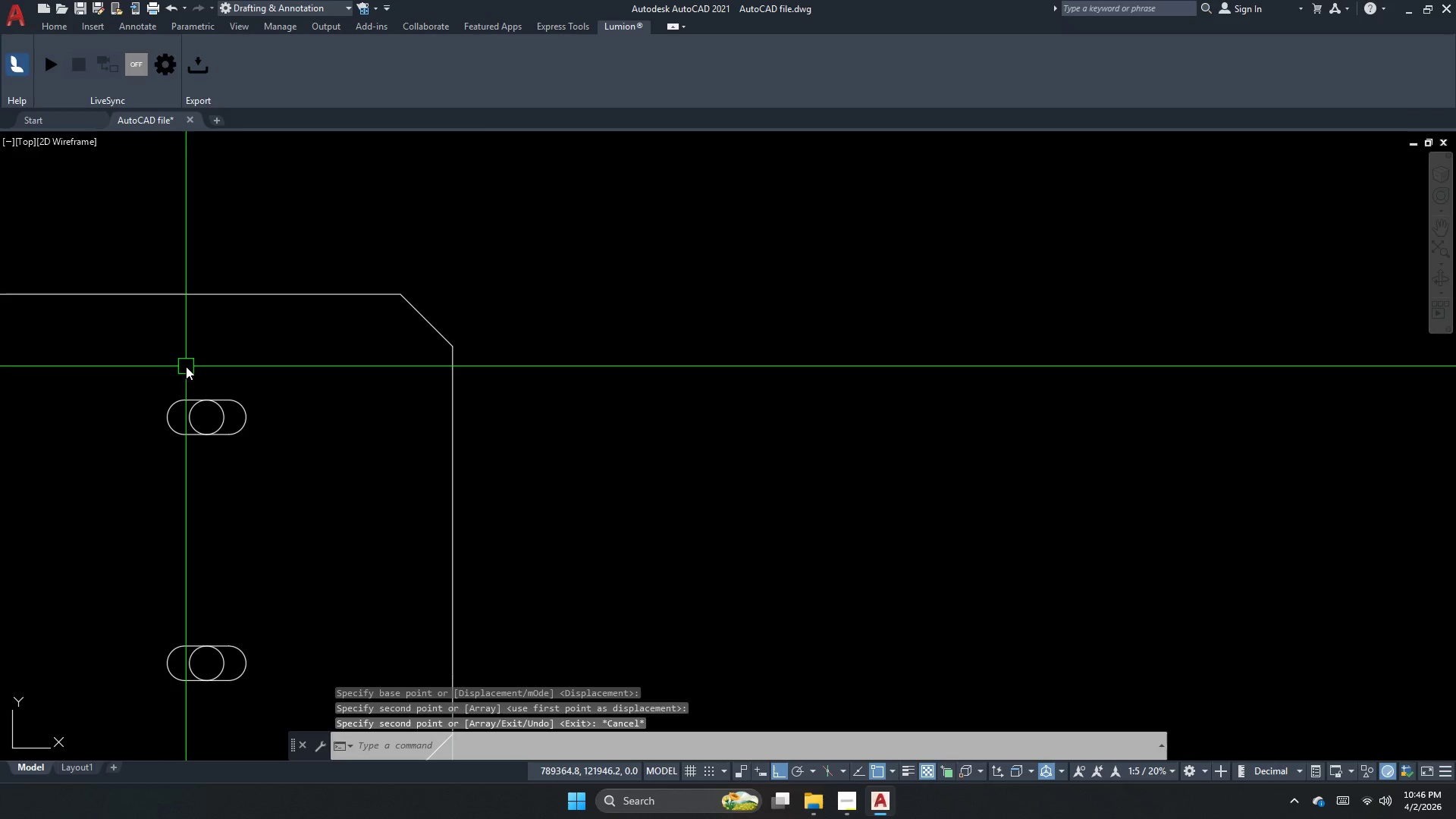 
left_click_drag(start_coordinate=[184, 363], to_coordinate=[185, 373])
 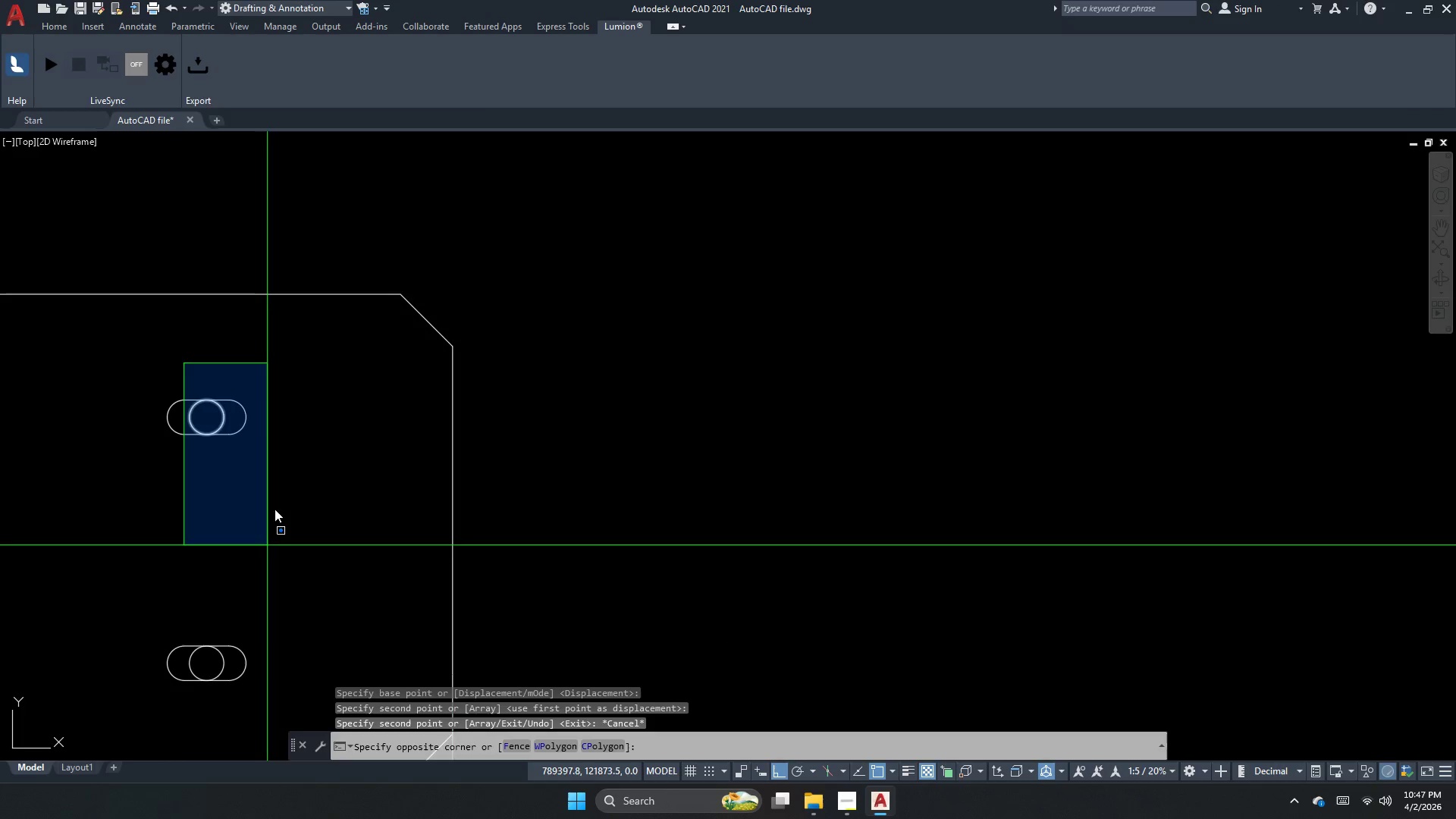 
scroll: coordinate [285, 448], scroll_direction: down, amount: 2.0
 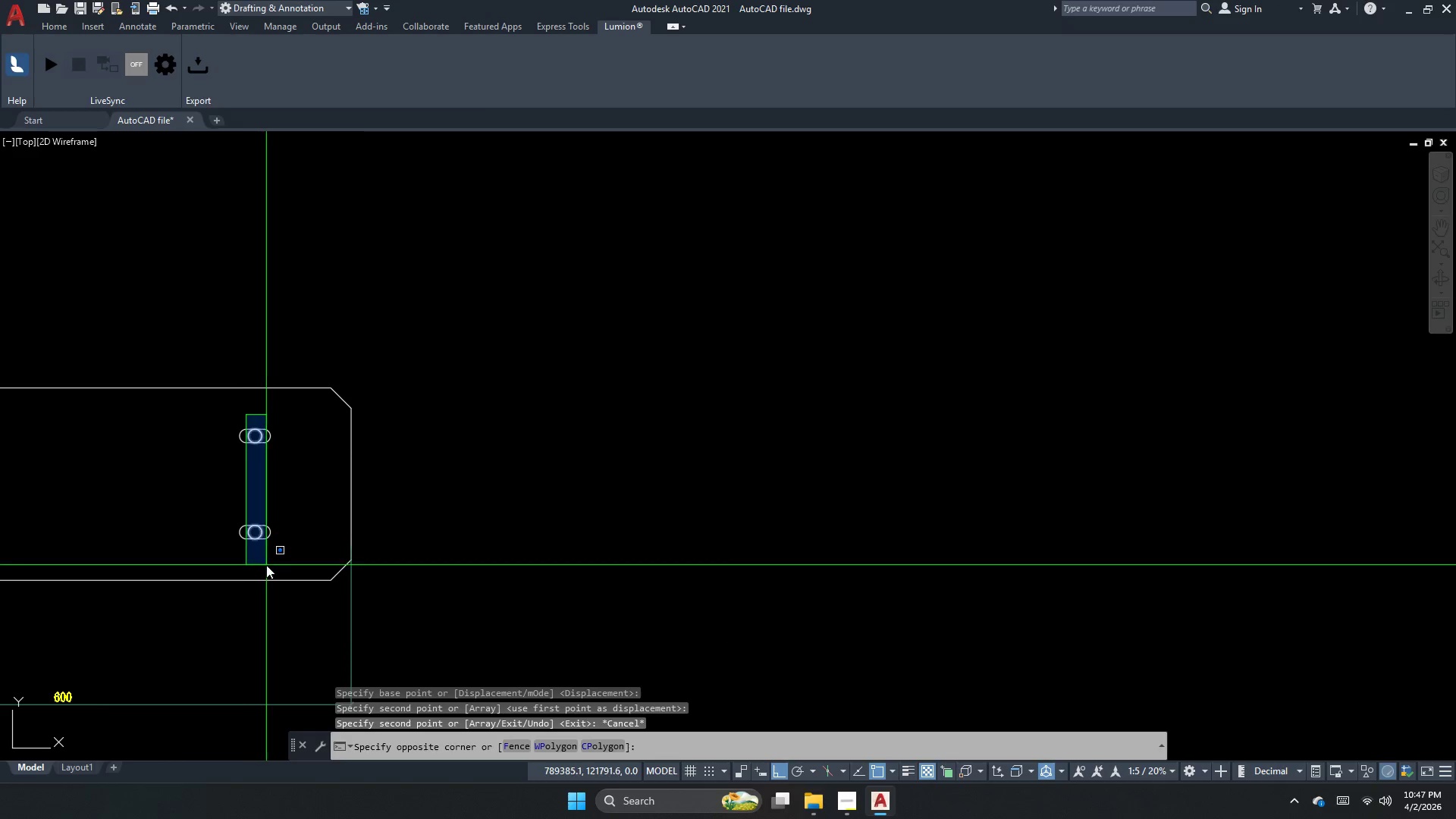 
left_click([266, 565])
 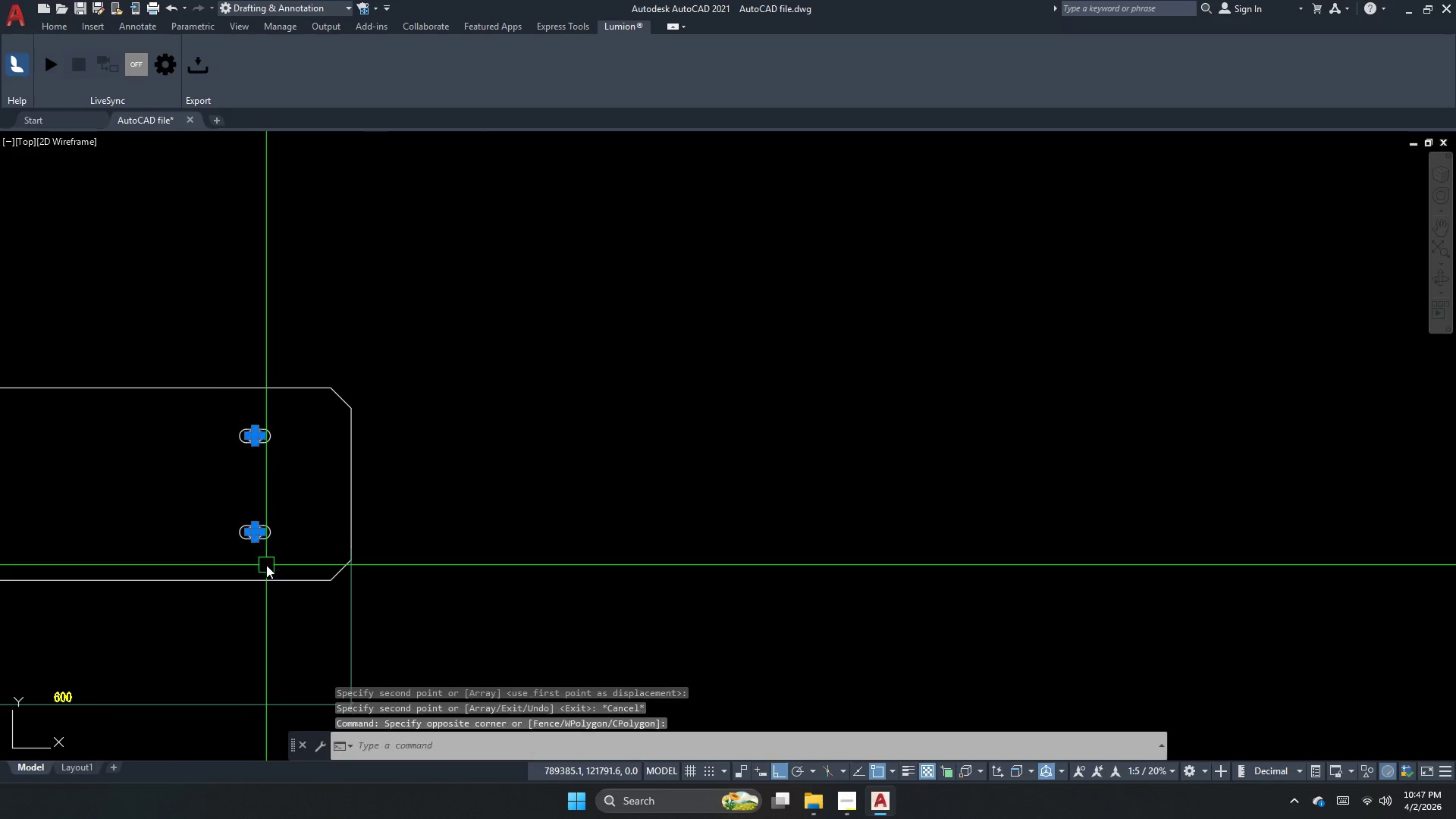 
type(e )
key(Escape)
type(dli )
 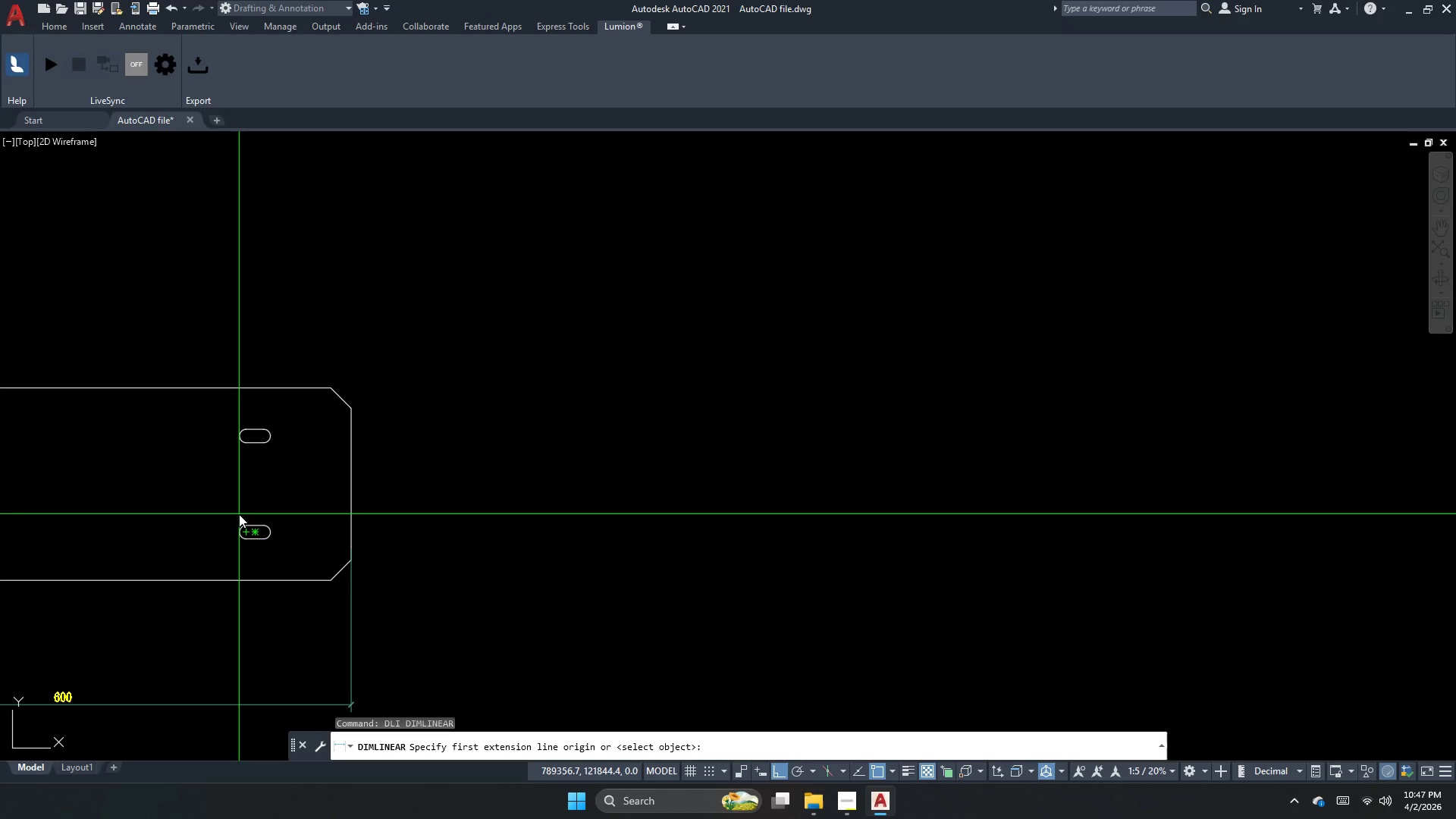 
wait(7.06)
 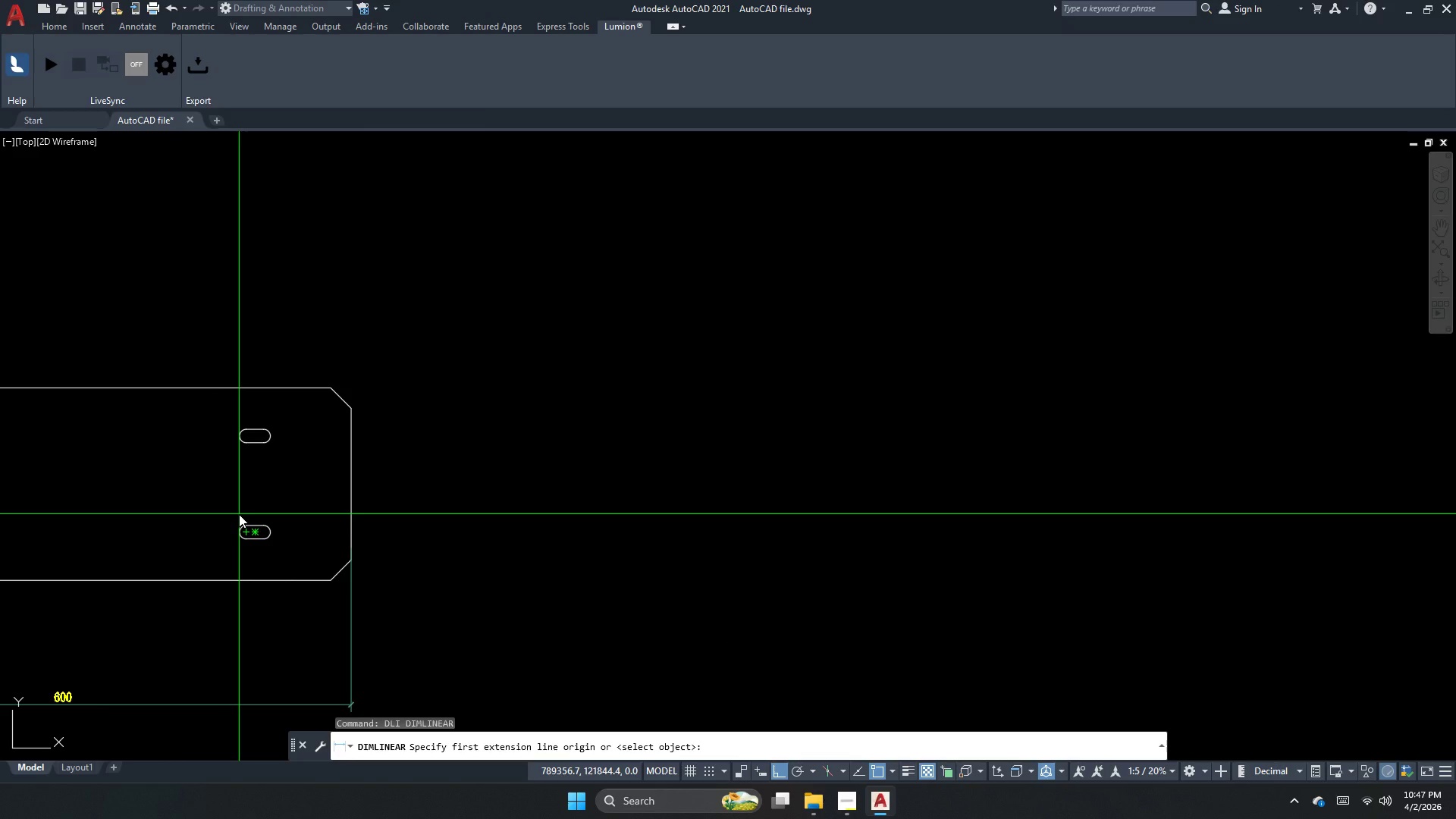 
scroll: coordinate [249, 391], scroll_direction: up, amount: 1.0
 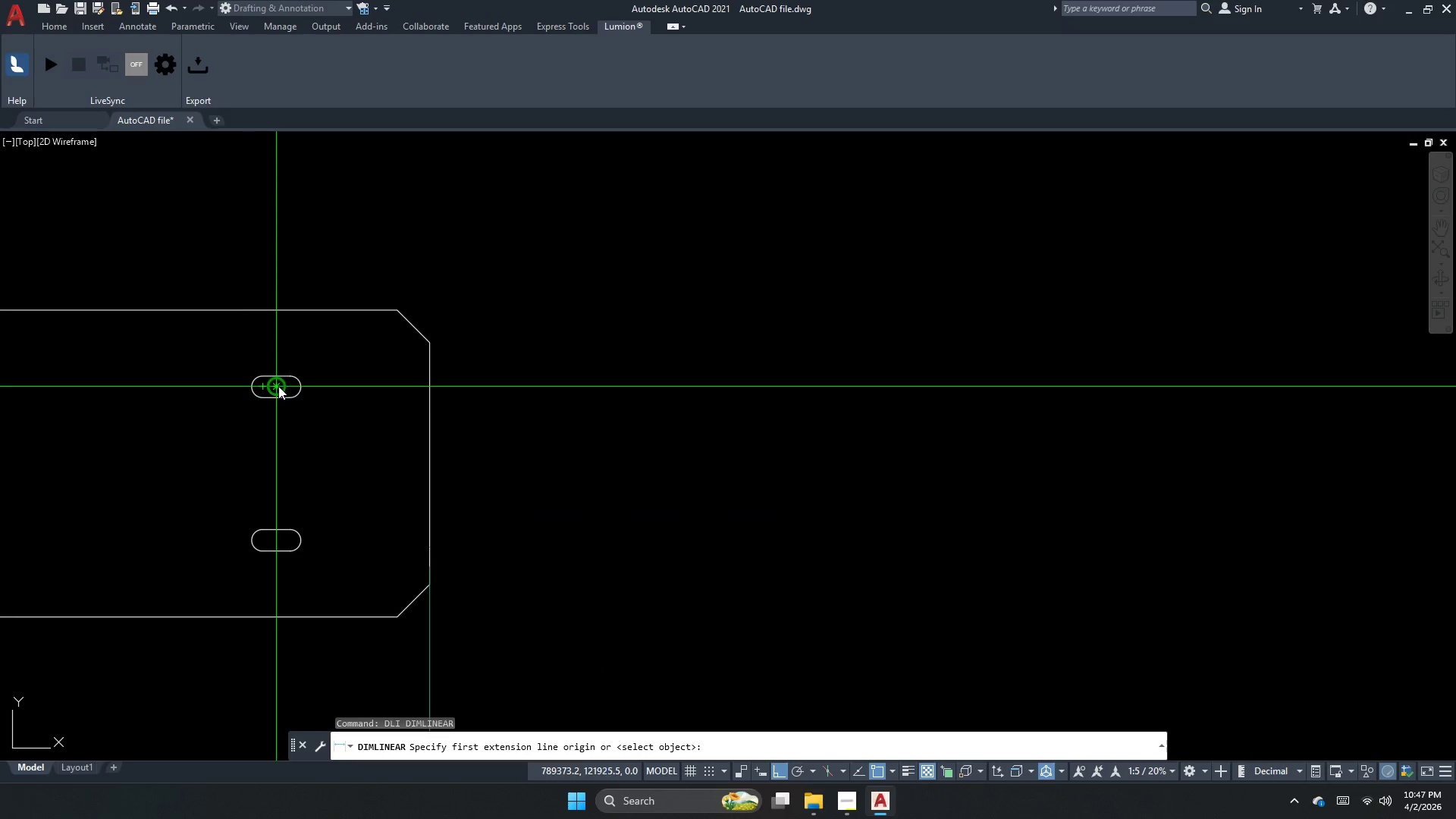 
left_click([278, 381])
 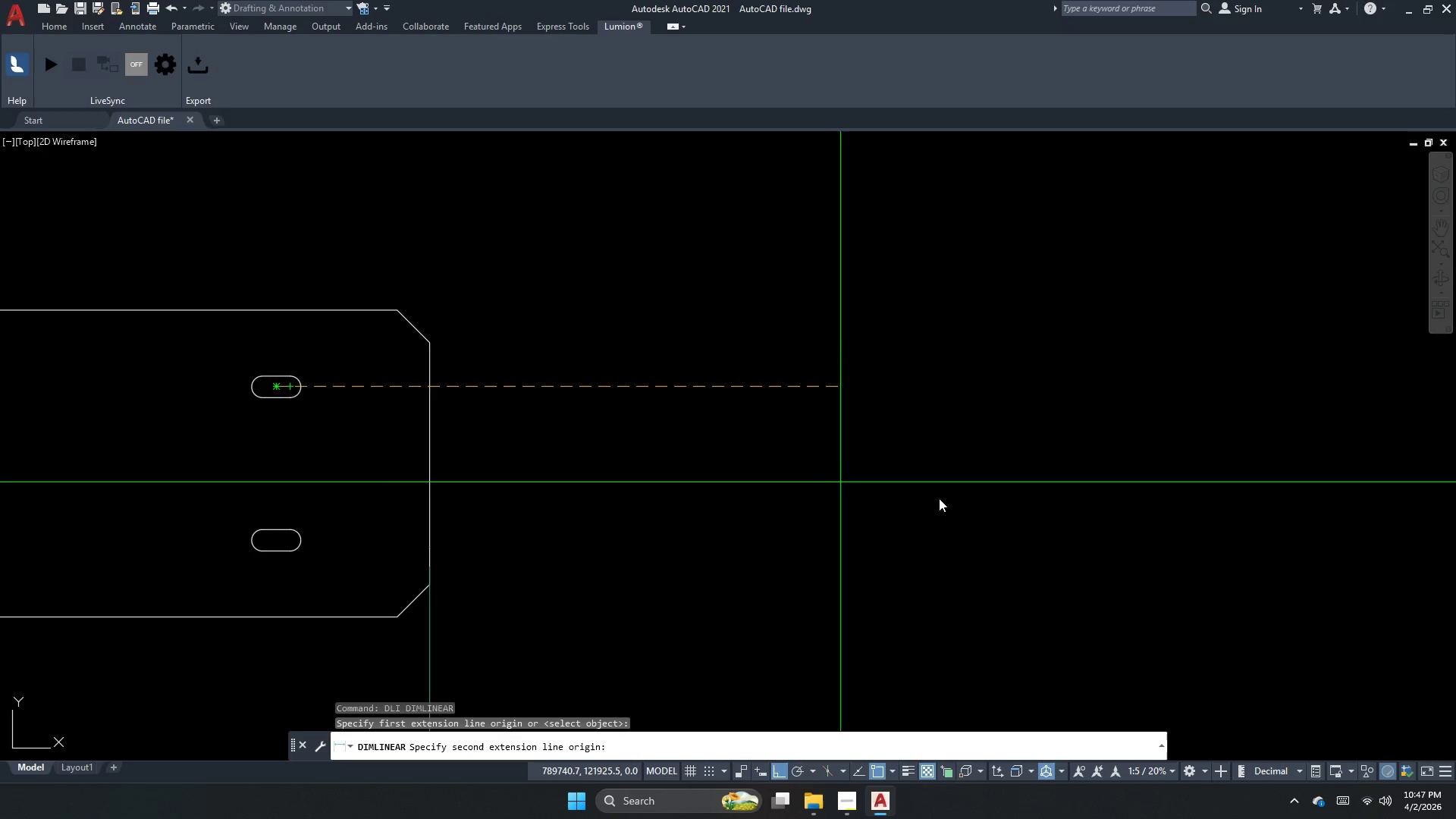 
scroll: coordinate [673, 453], scroll_direction: up, amount: 1.0
 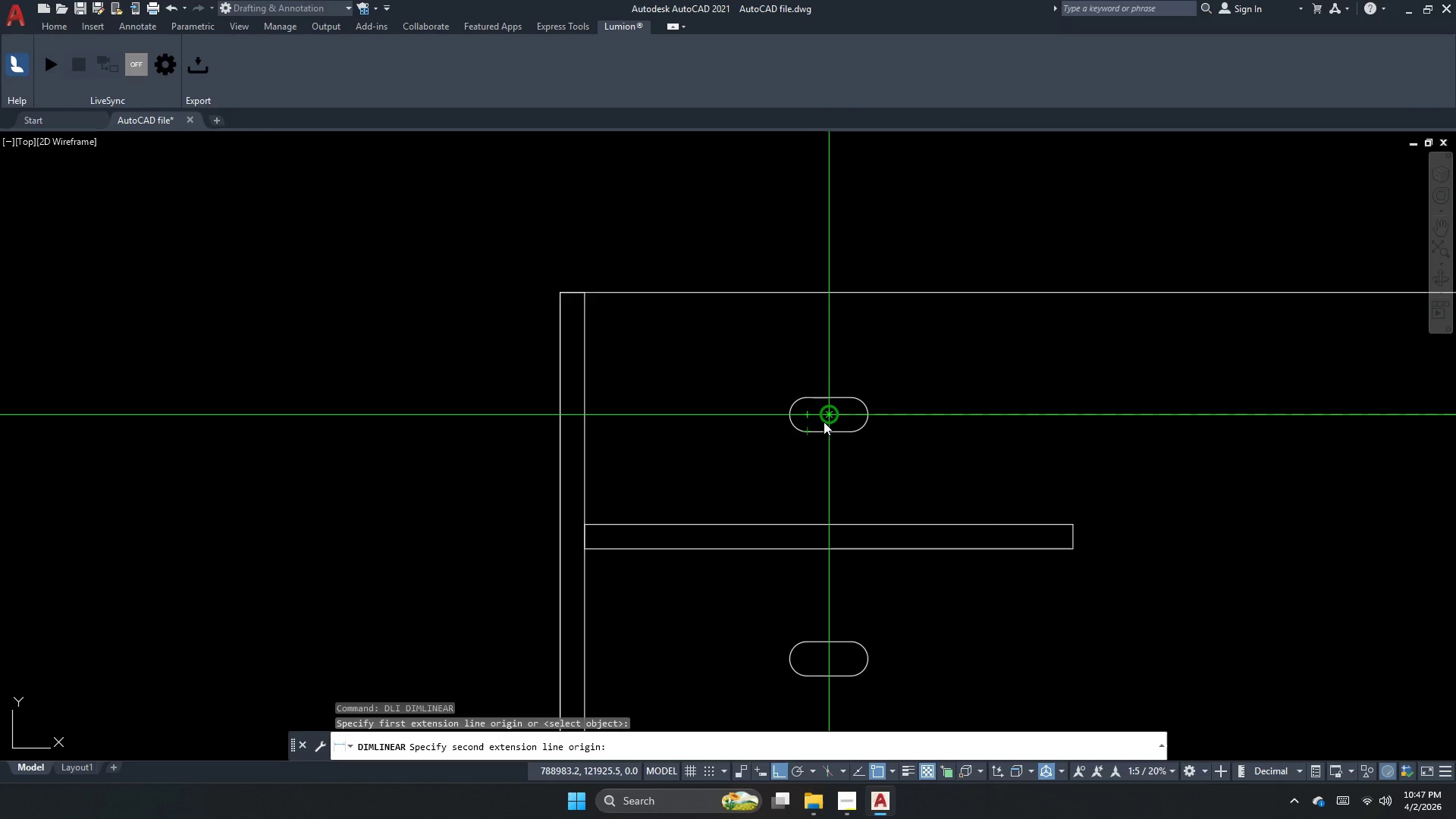 
left_click([828, 420])
 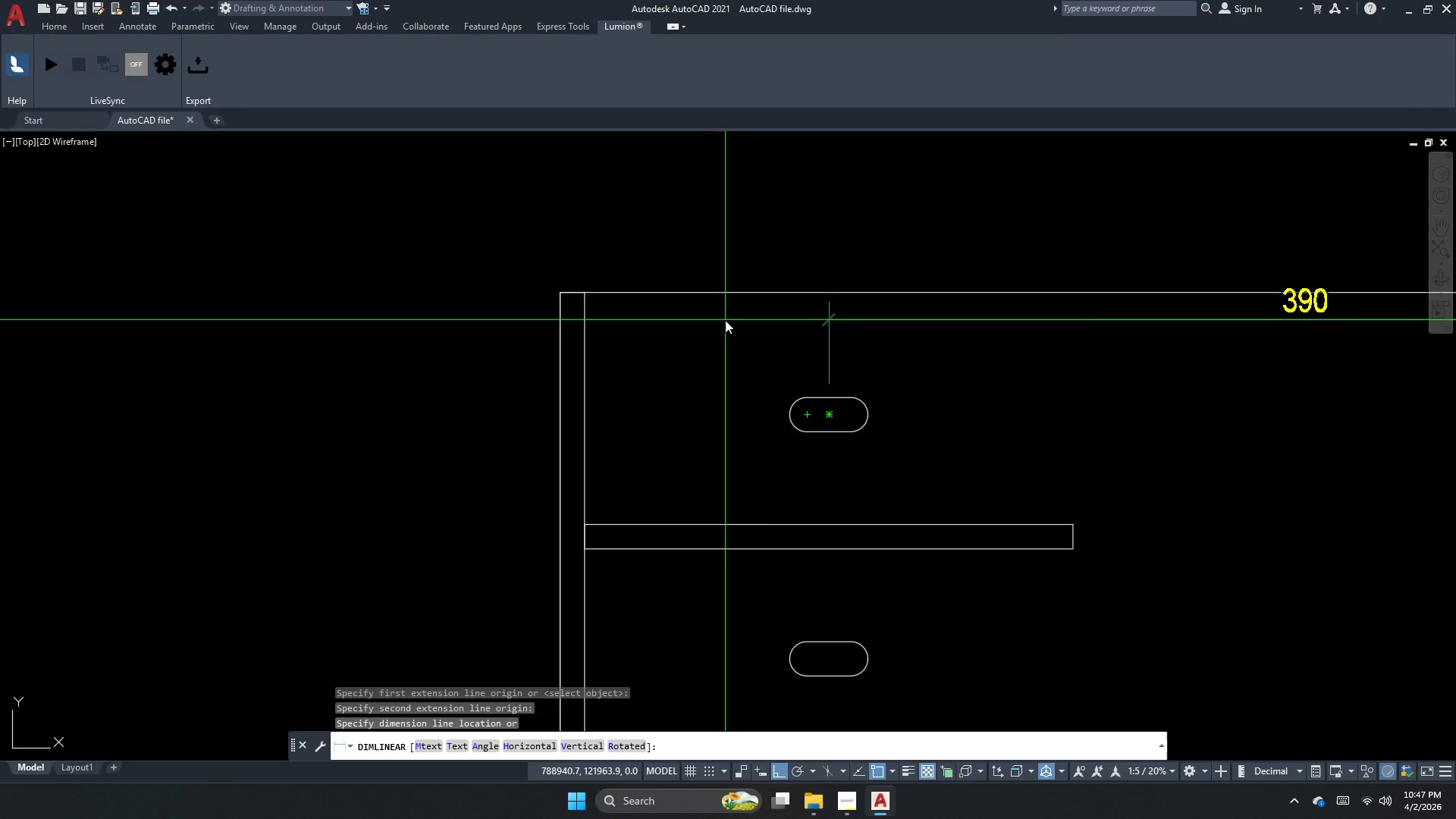 
scroll: coordinate [704, 343], scroll_direction: down, amount: 2.0
 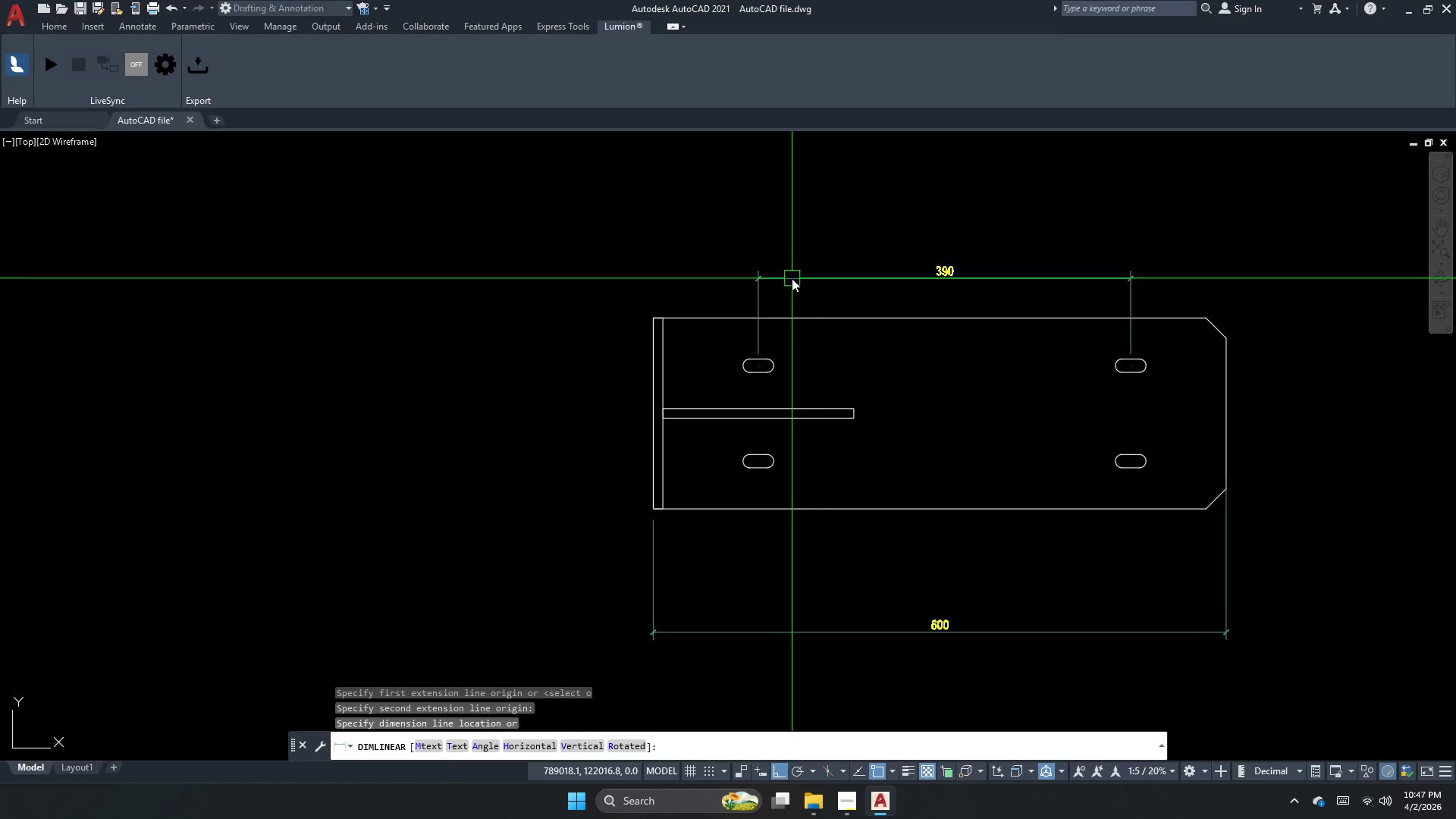 
double_click([812, 278])
 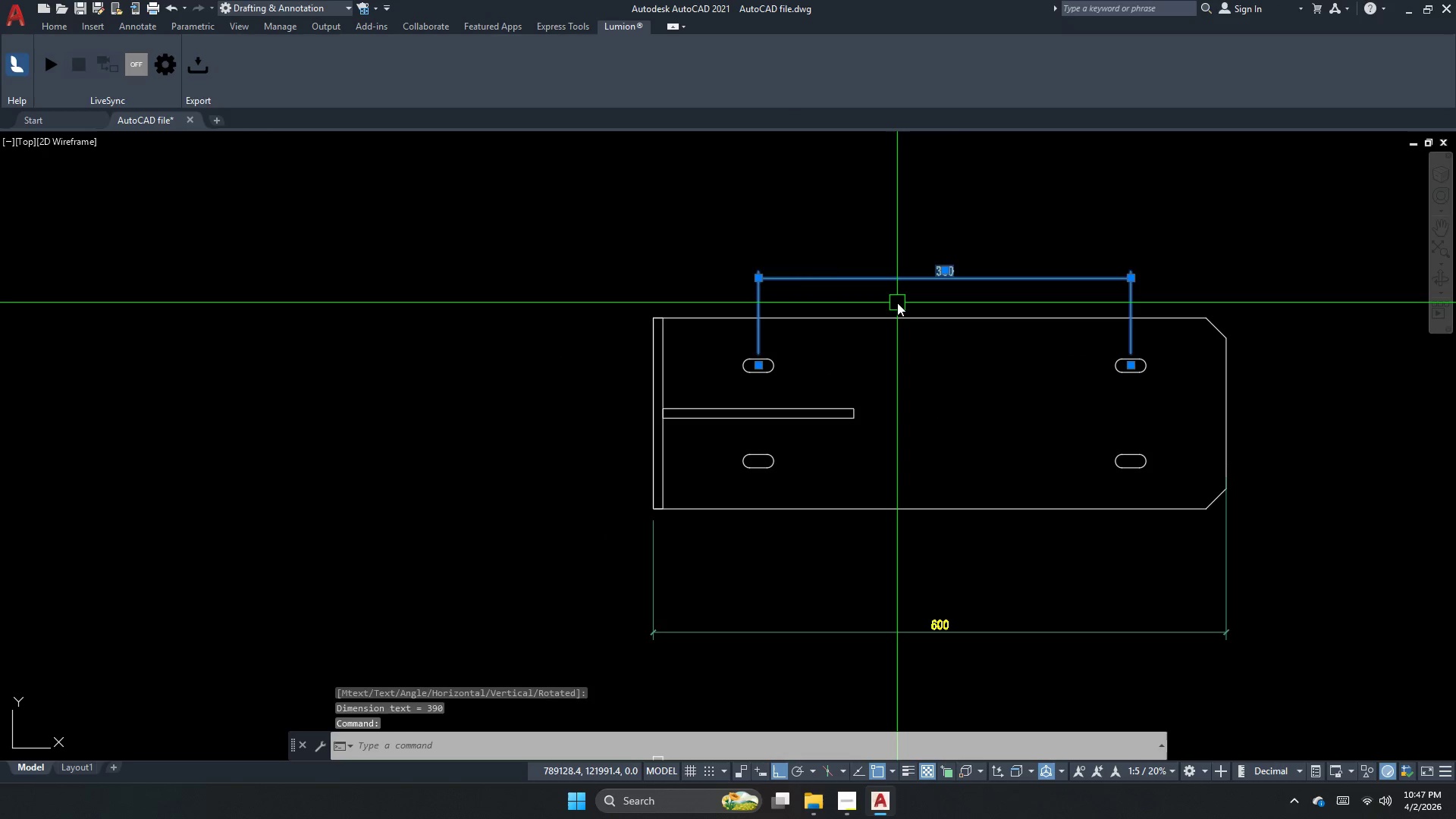 
key(Escape)
 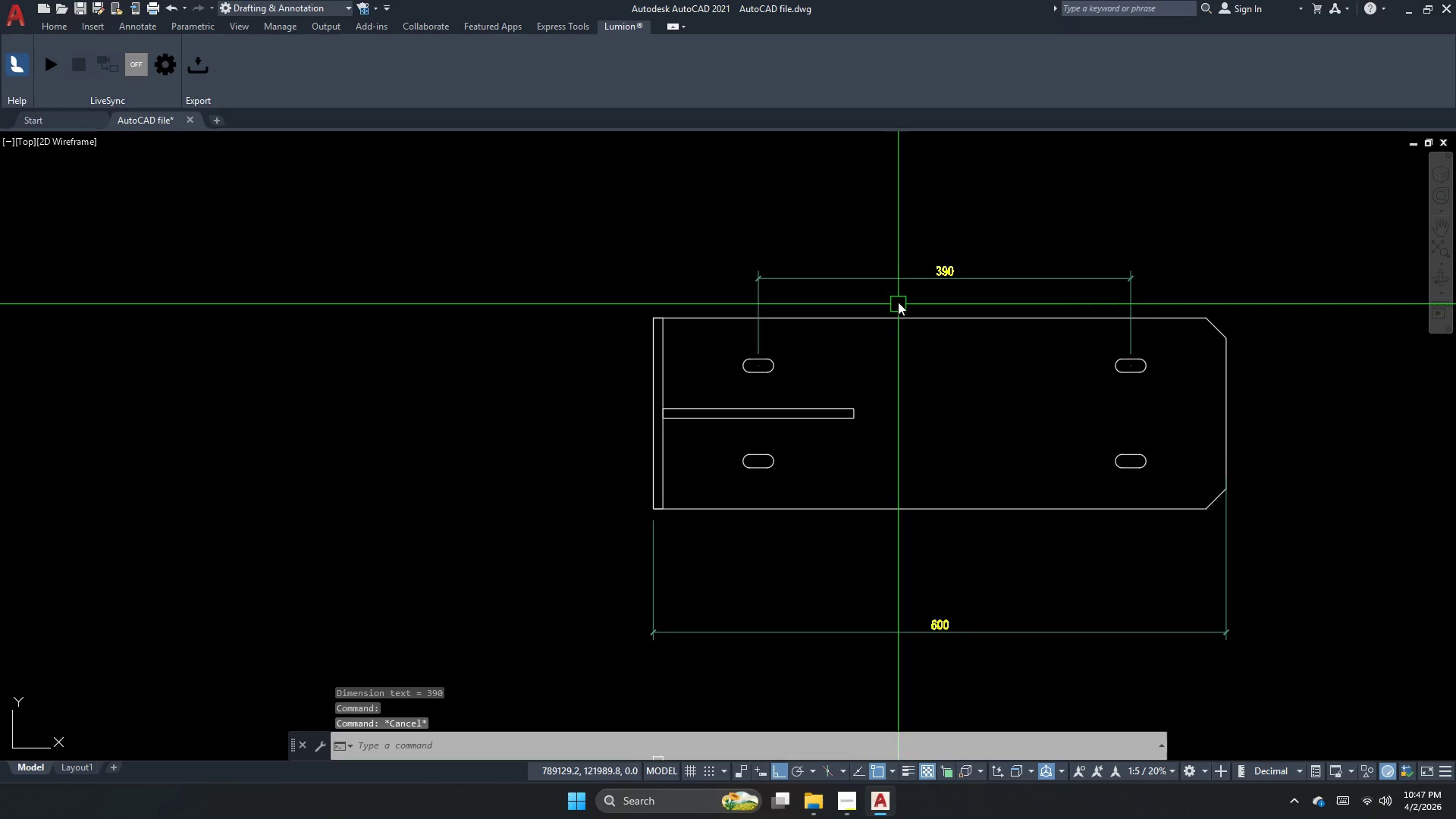 
left_click([902, 287])
 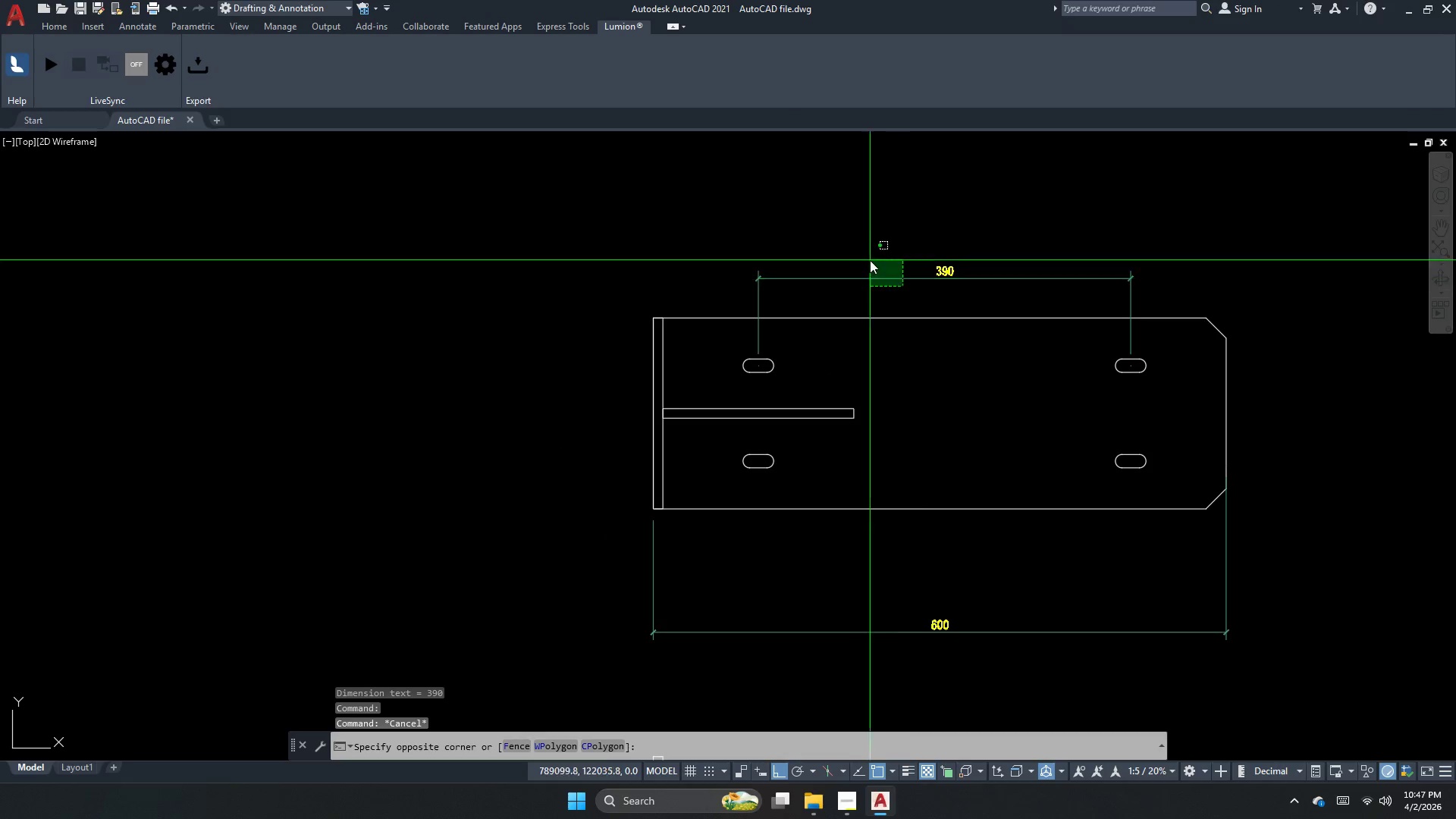 
double_click([858, 250])
 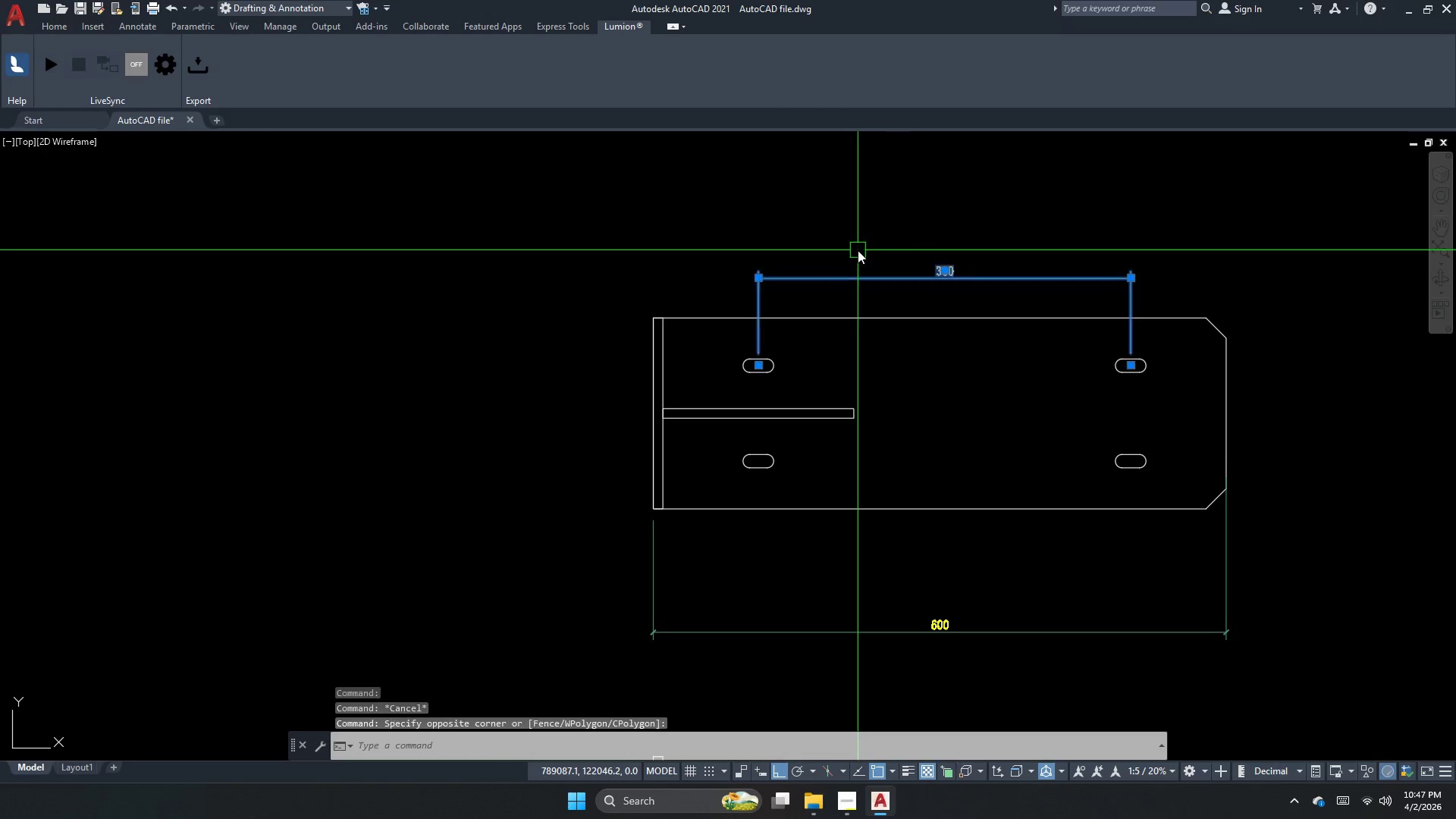 
key(E)
 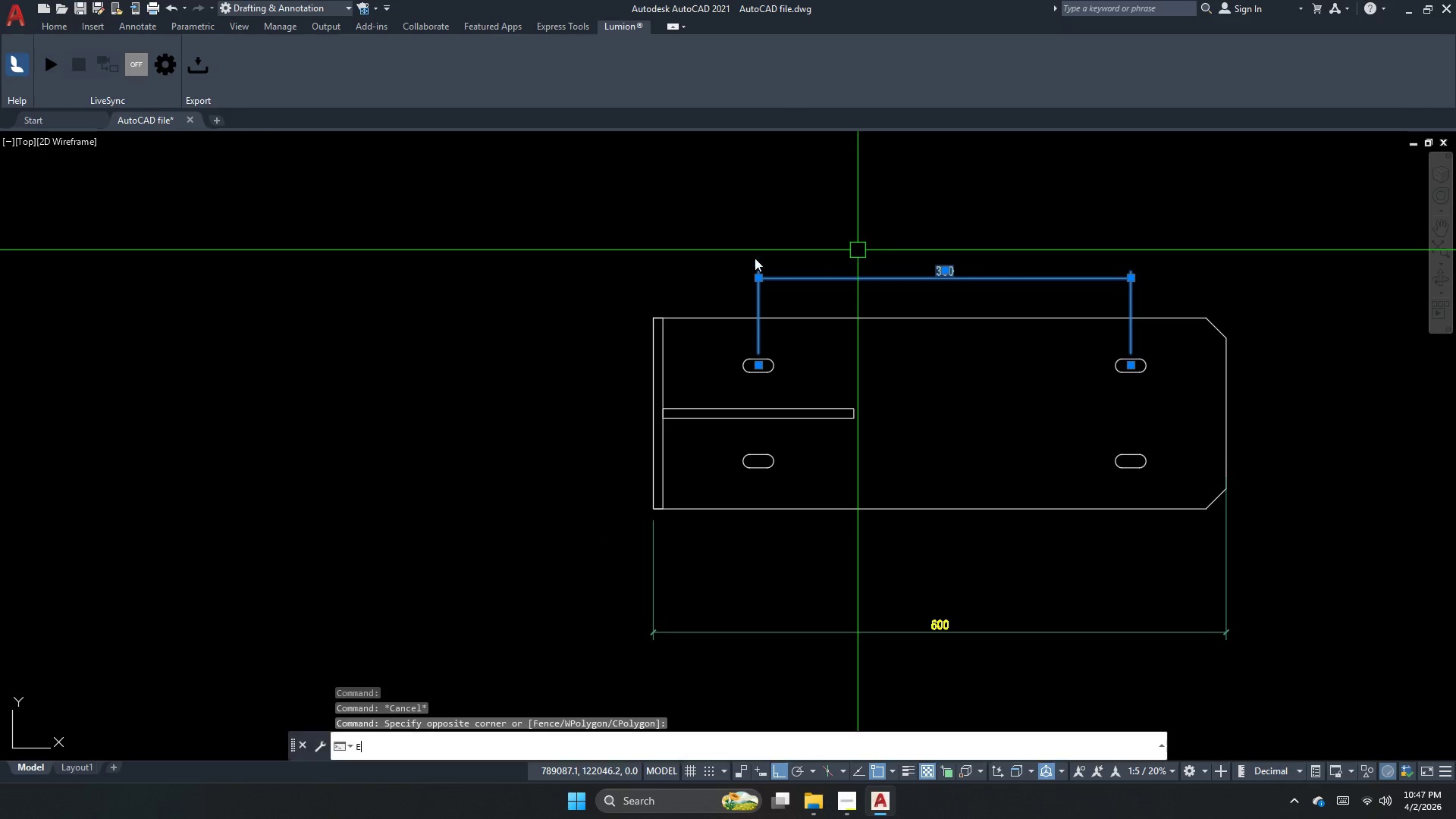 
key(Space)
 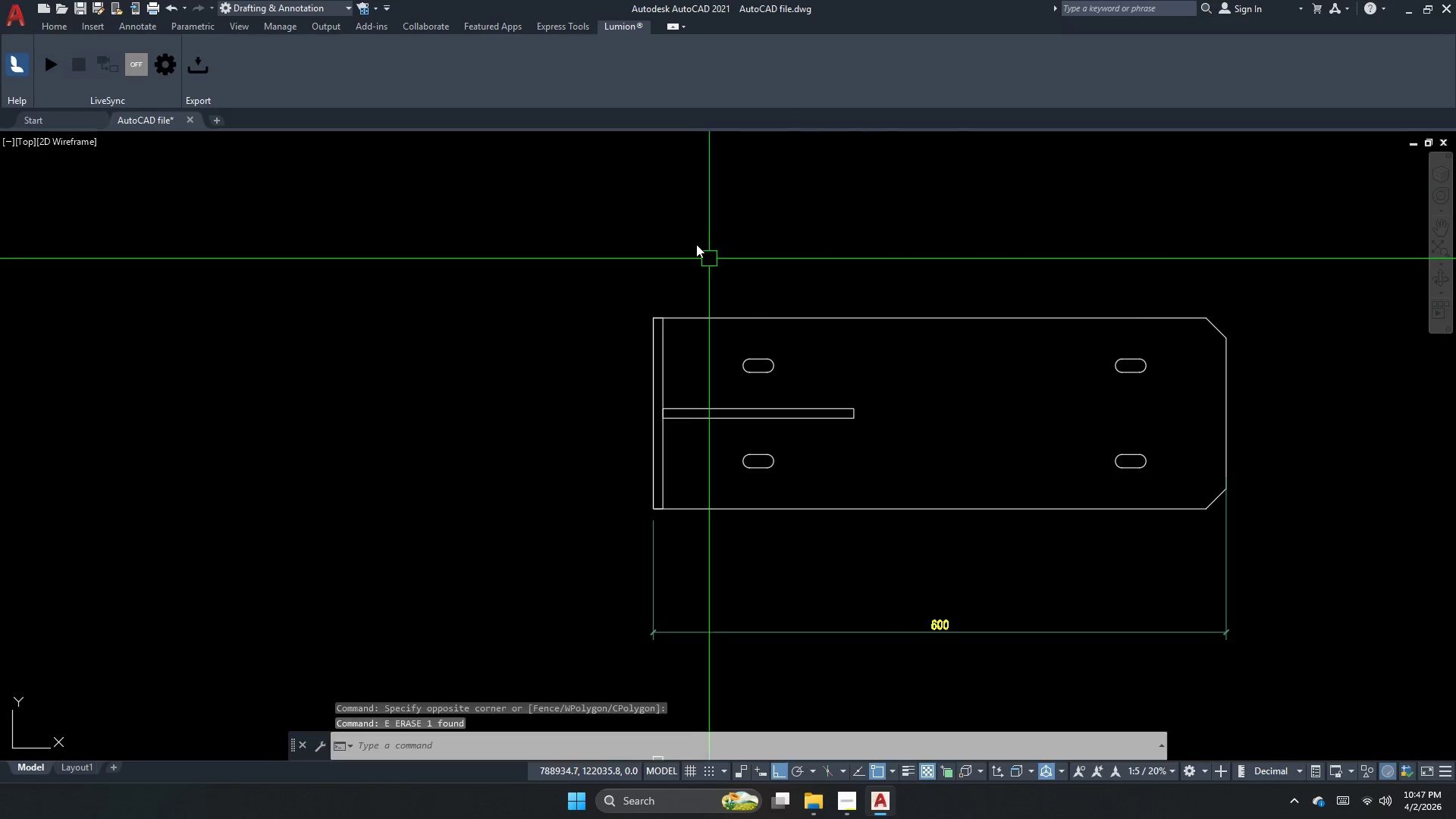 
scroll: coordinate [702, 306], scroll_direction: none, amount: 0.0
 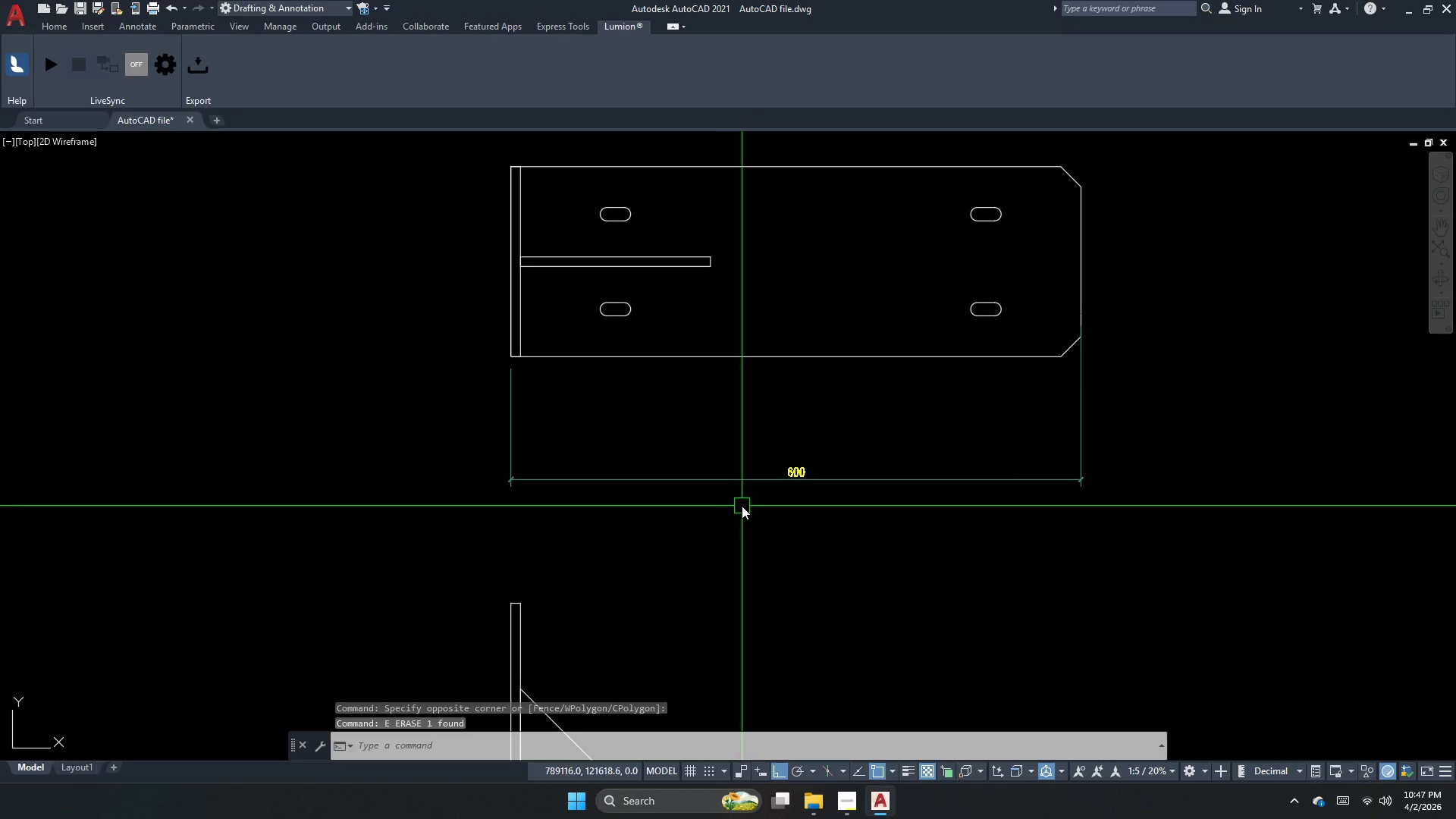 
left_click_drag(start_coordinate=[742, 506], to_coordinate=[717, 468])
 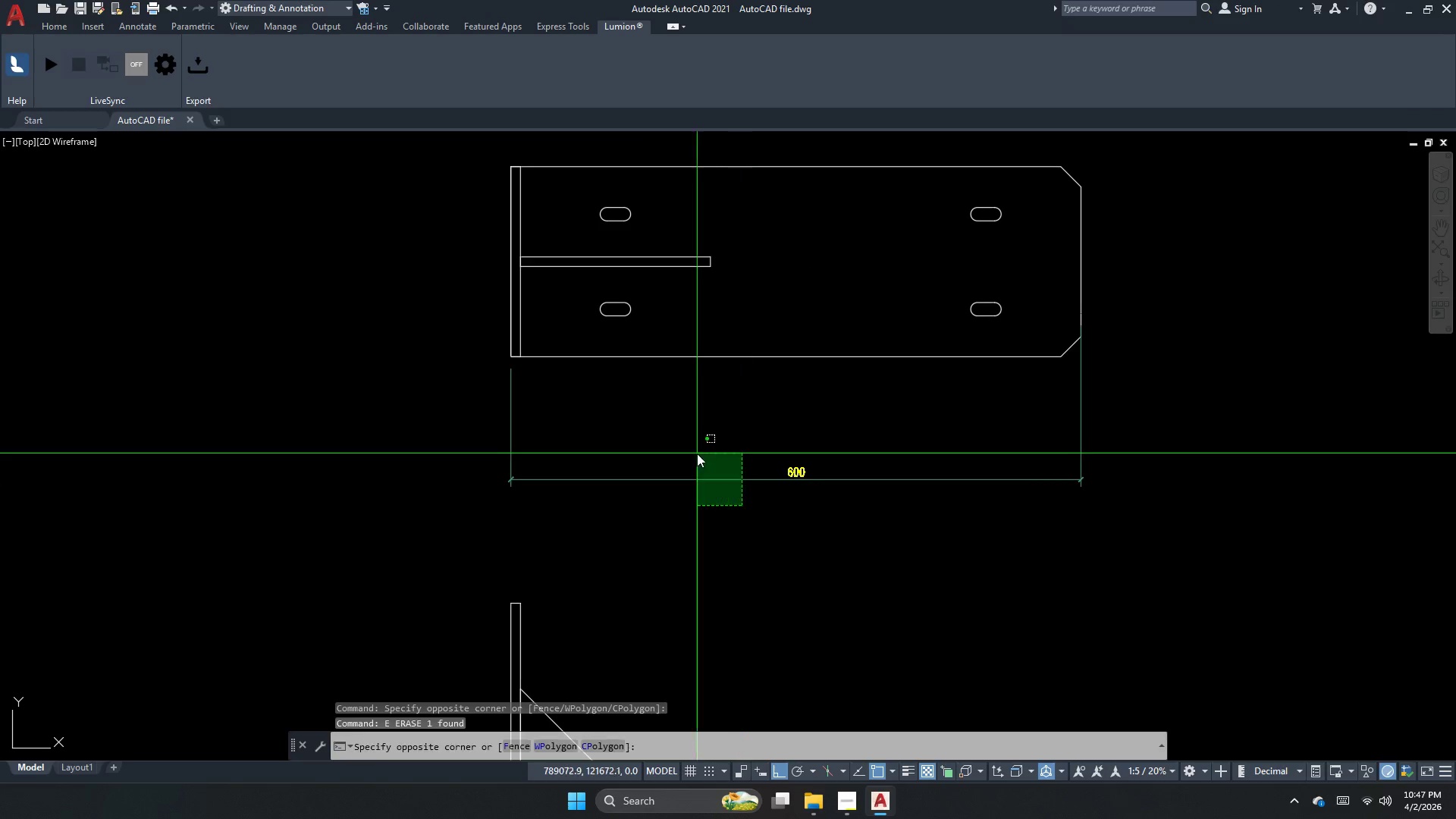 
double_click([695, 453])
 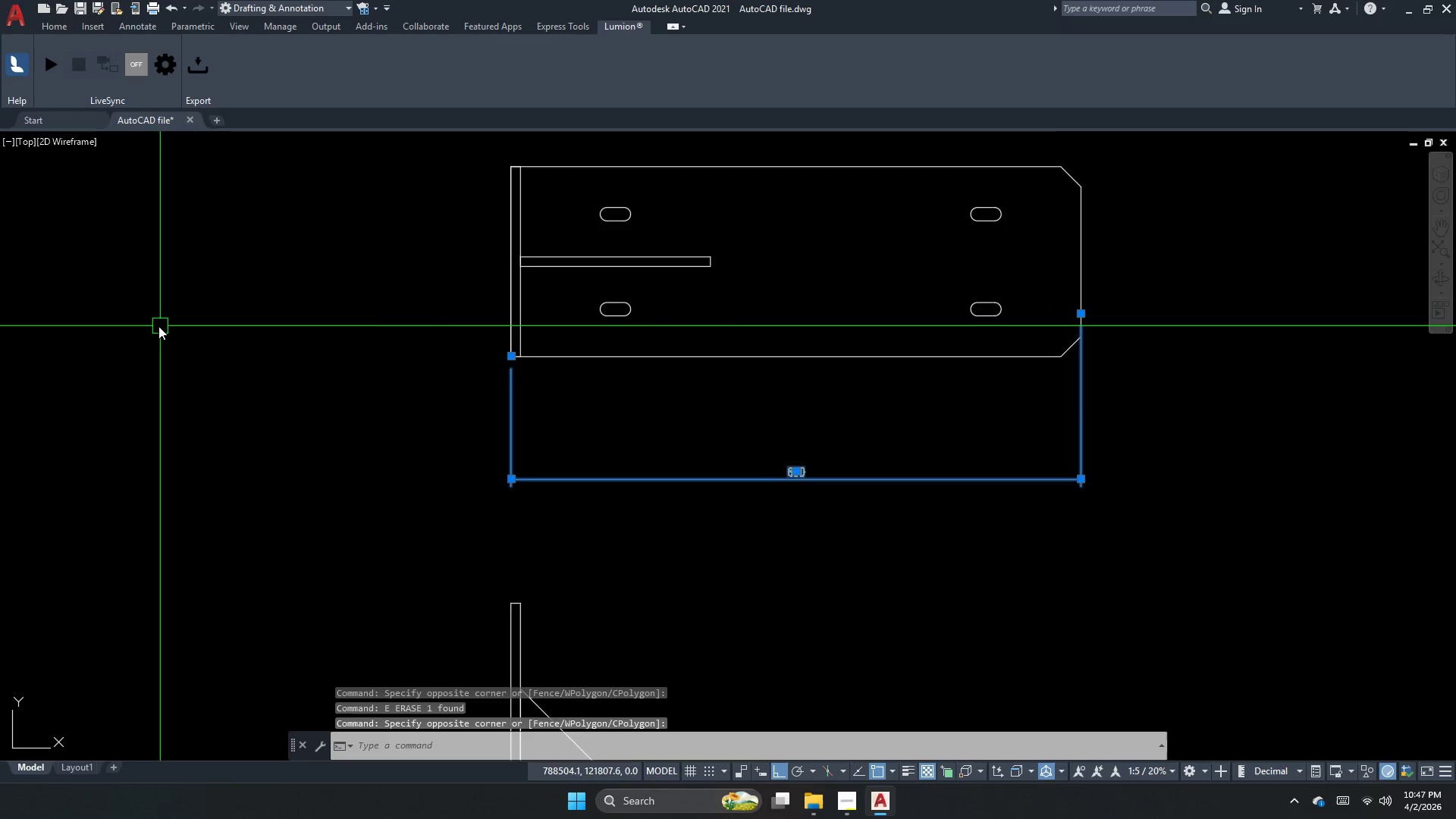 
key(E)
 